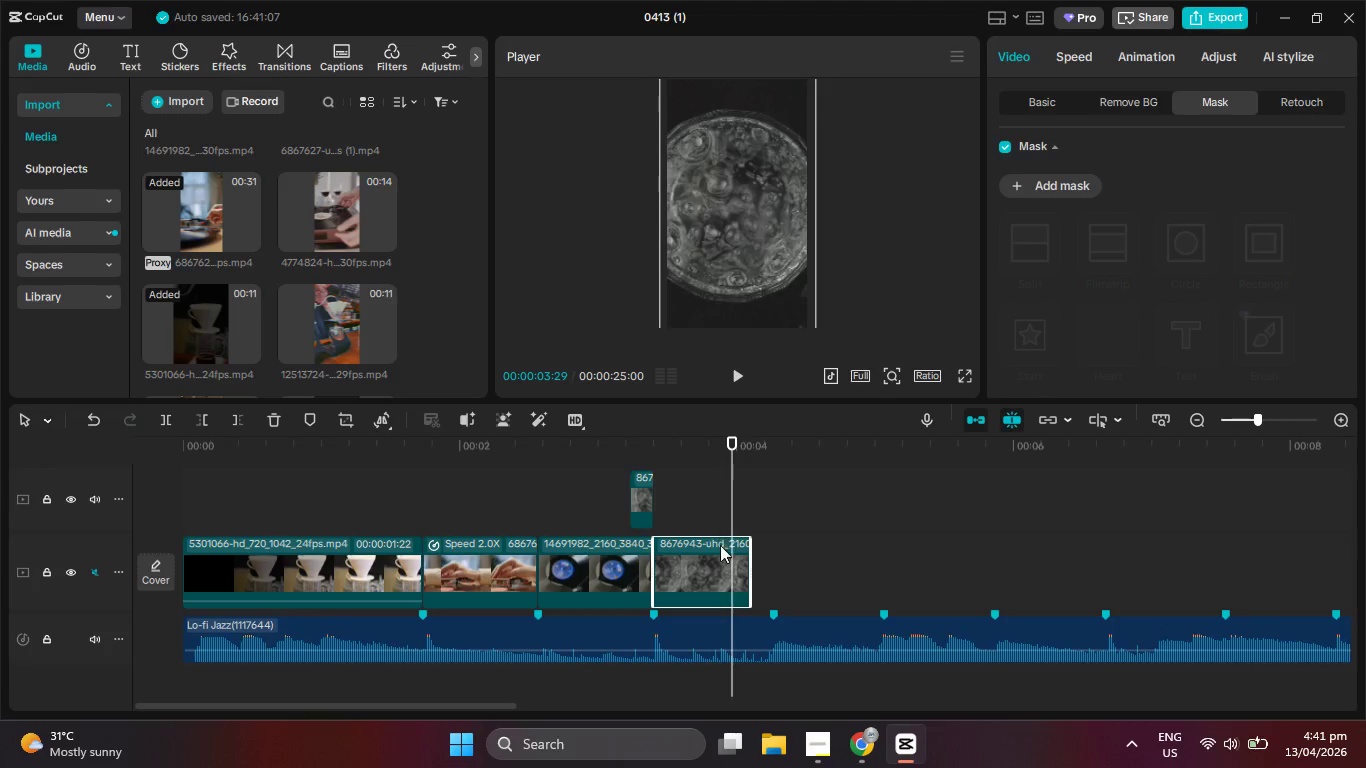 
left_click([723, 559])
 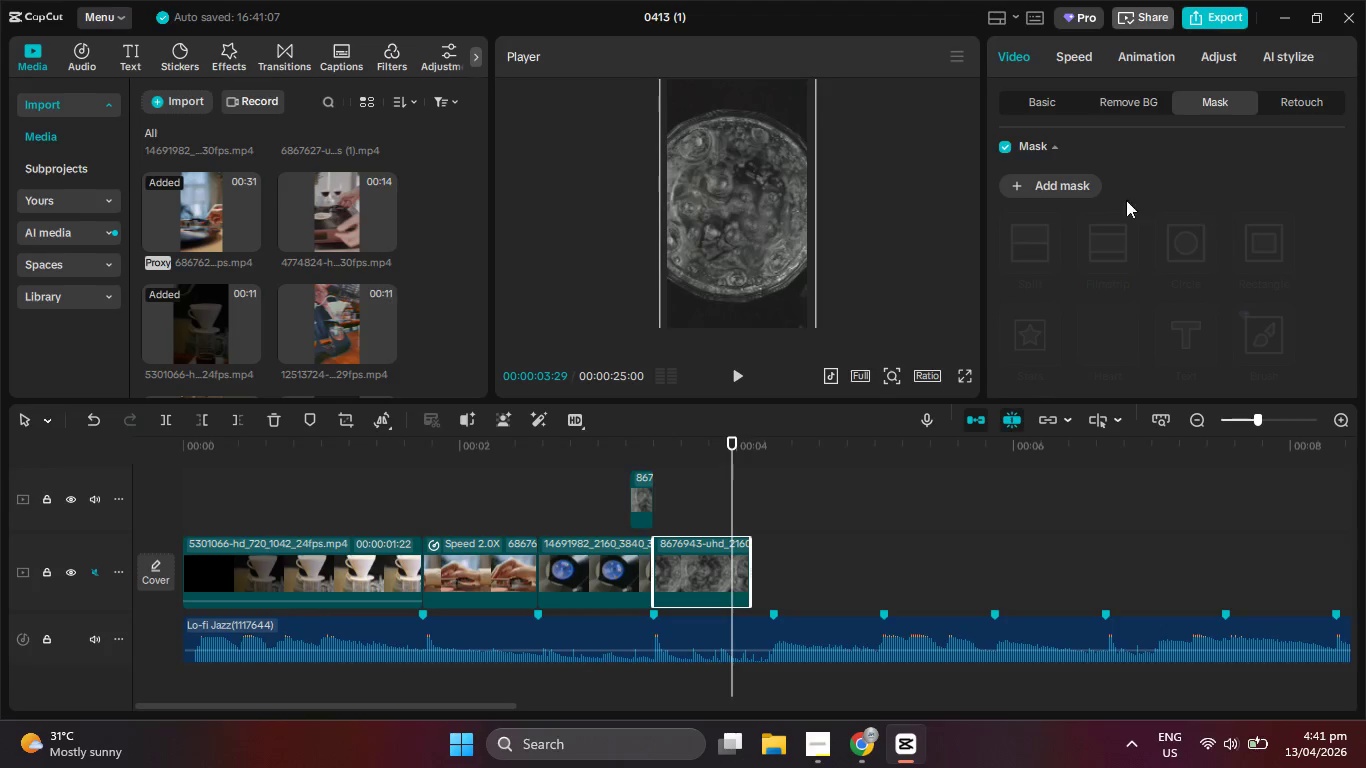 
scroll: coordinate [1097, 197], scroll_direction: down, amount: 3.0
 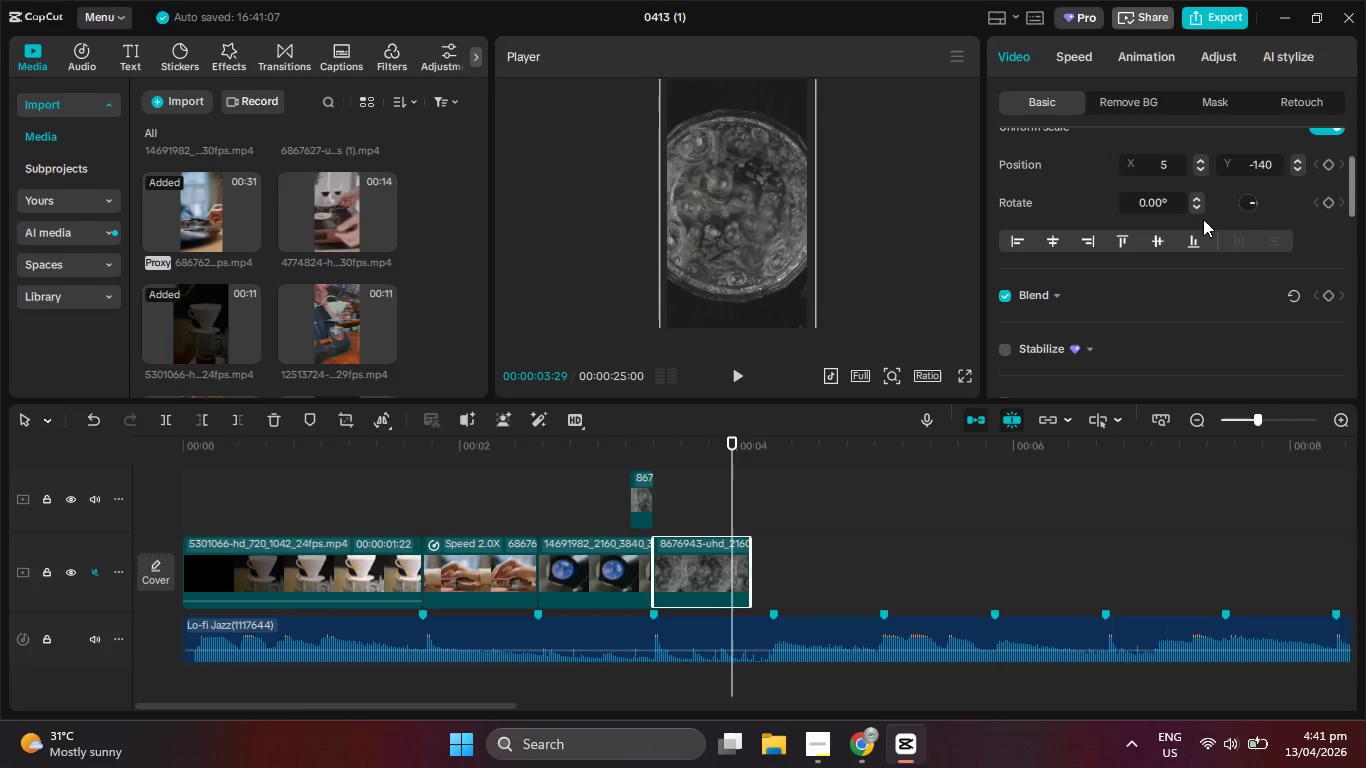 
scroll: coordinate [1226, 266], scroll_direction: up, amount: 2.0
 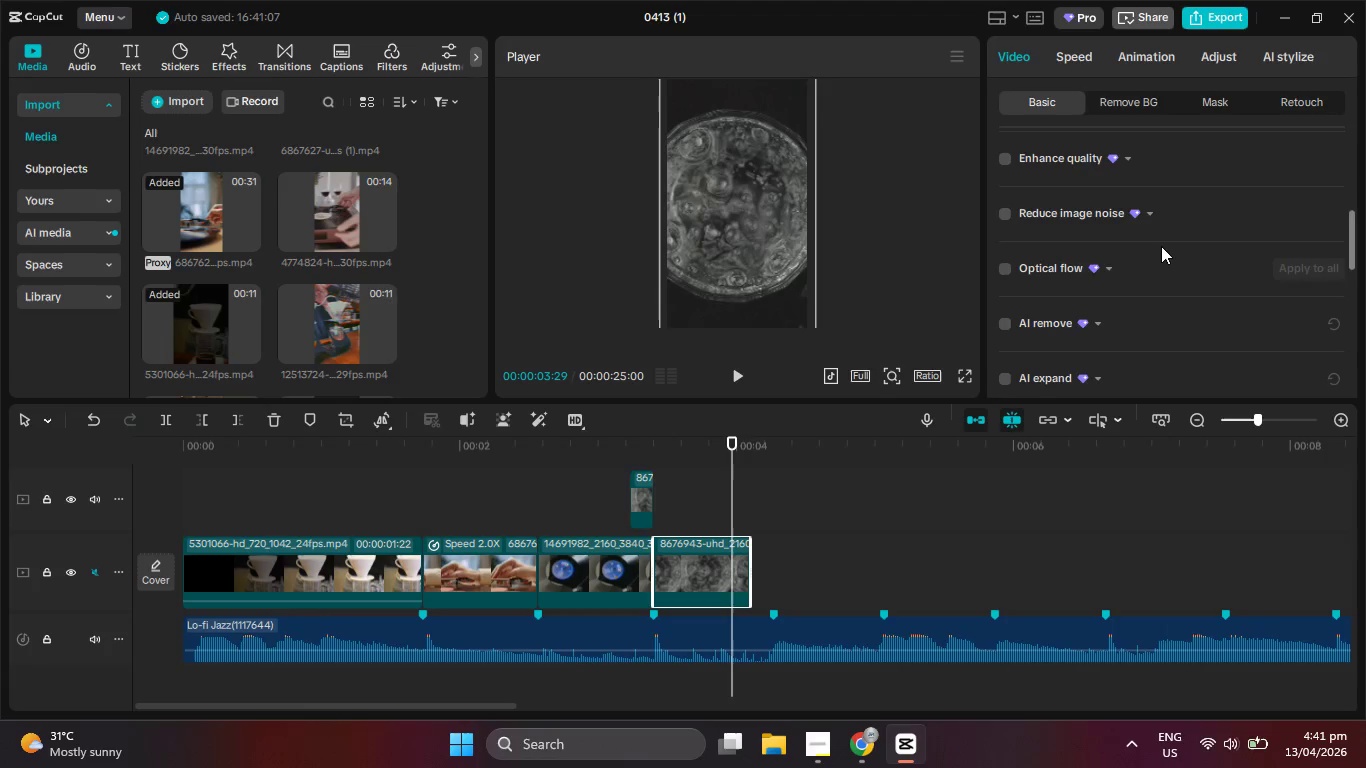 
left_click([1154, 236])
 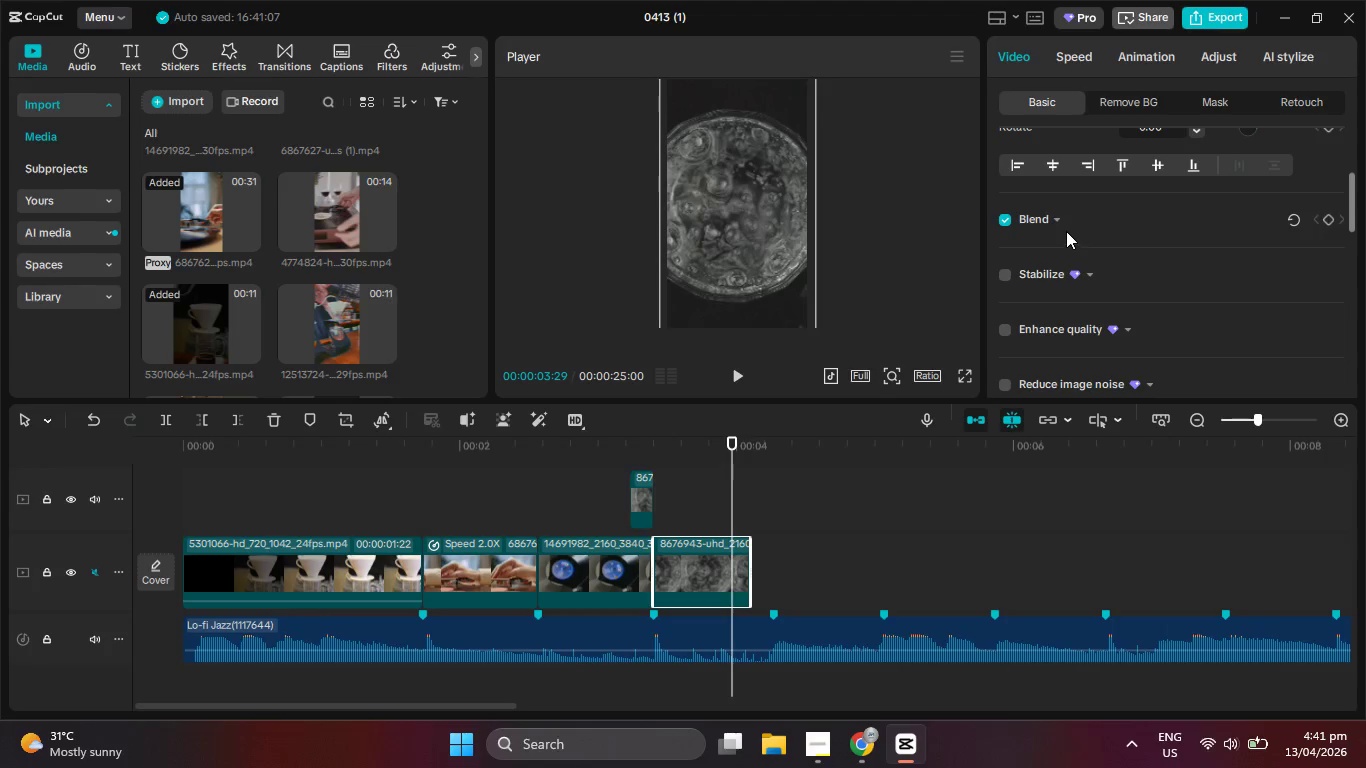 
scroll: coordinate [1158, 238], scroll_direction: up, amount: 6.0
 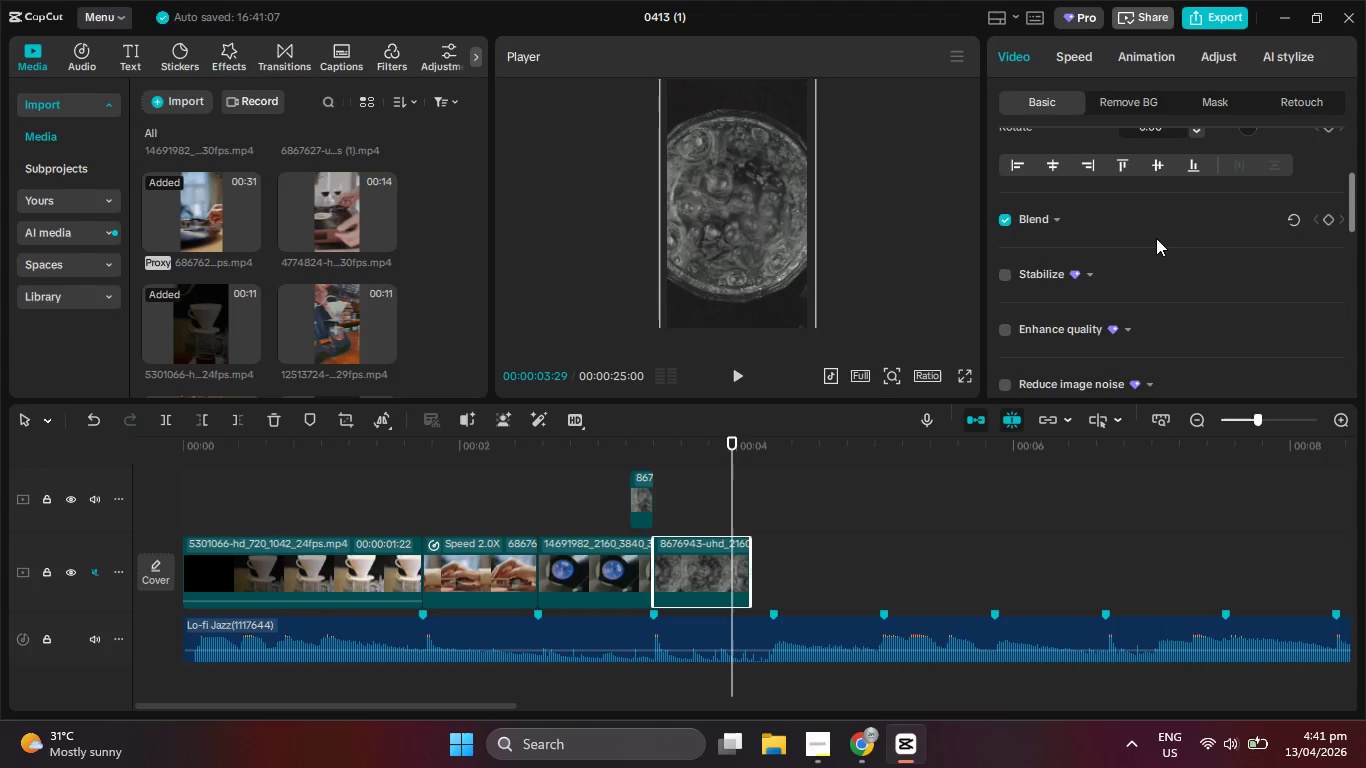 
left_click([1062, 222])
 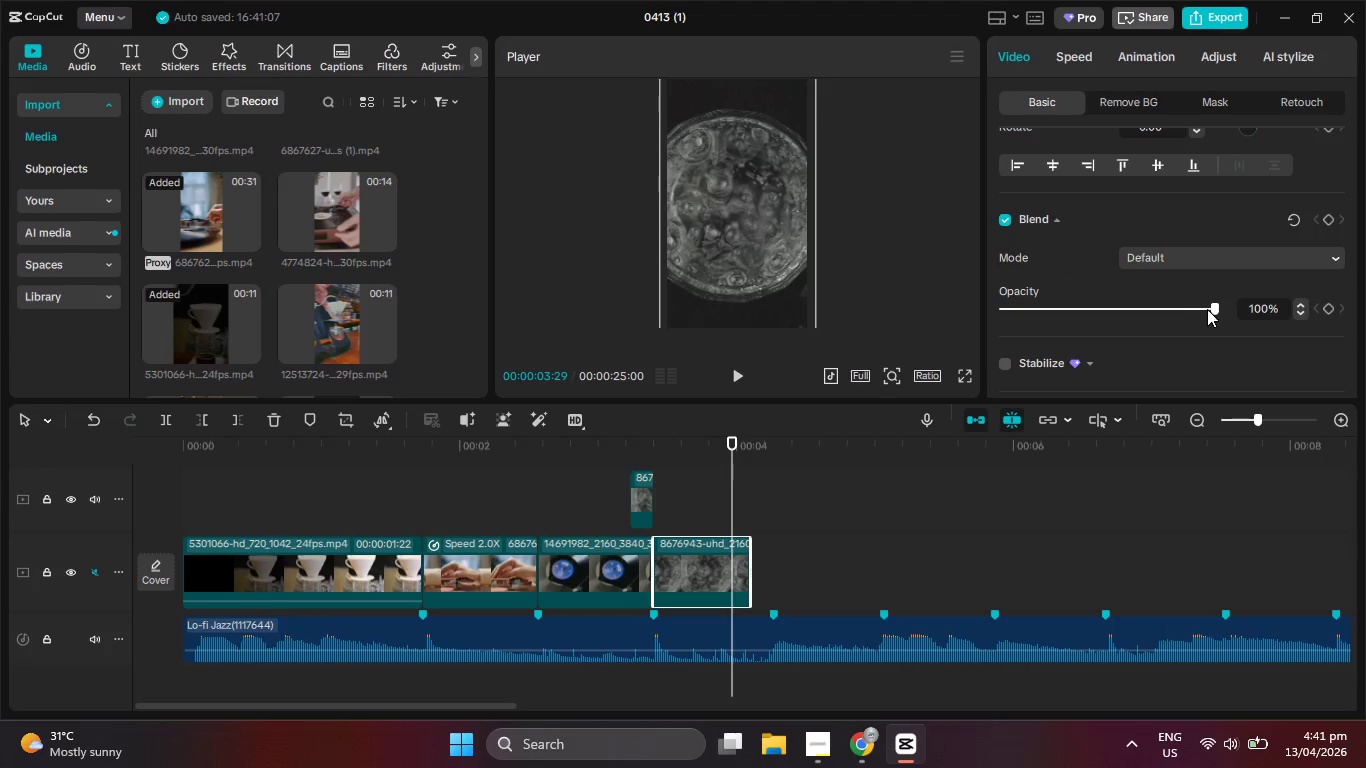 
left_click_drag(start_coordinate=[1210, 309], to_coordinate=[1343, 308])
 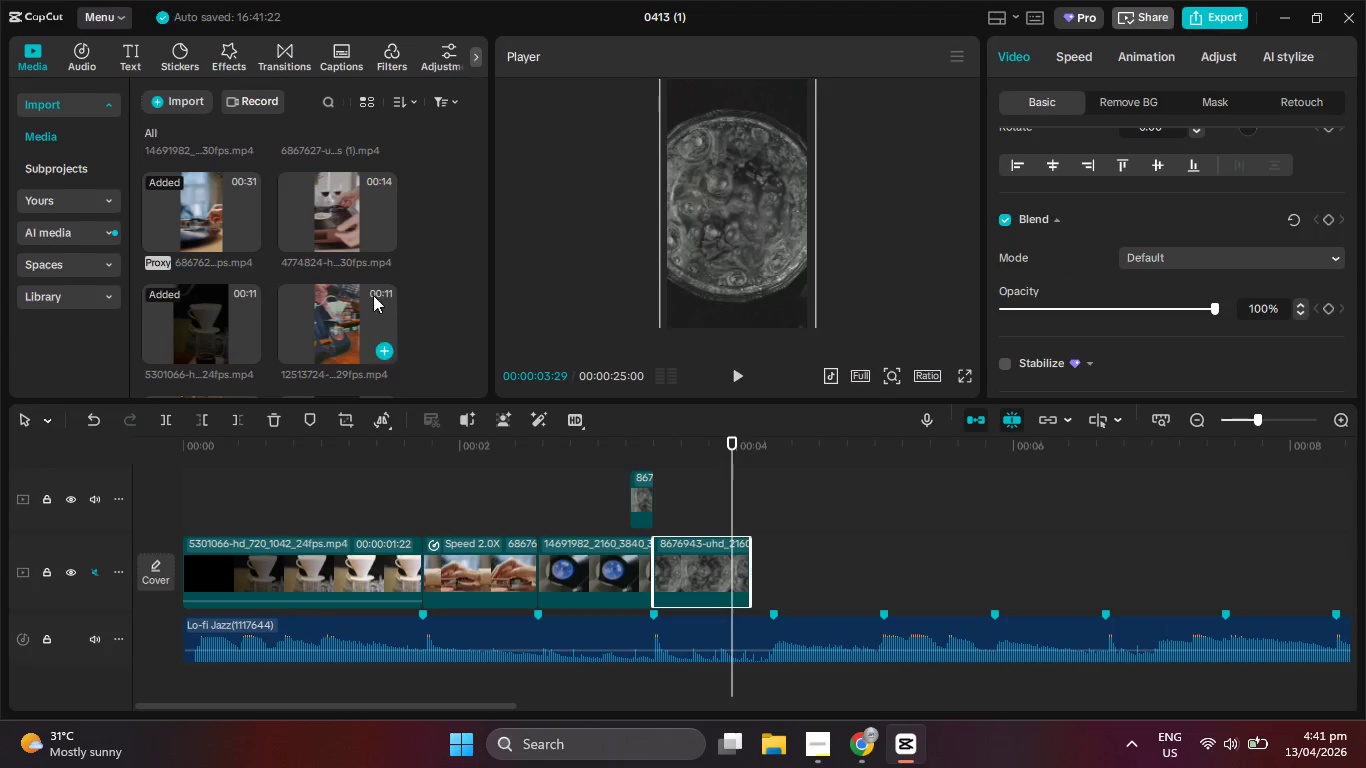 
scroll: coordinate [376, 279], scroll_direction: down, amount: 1.0
 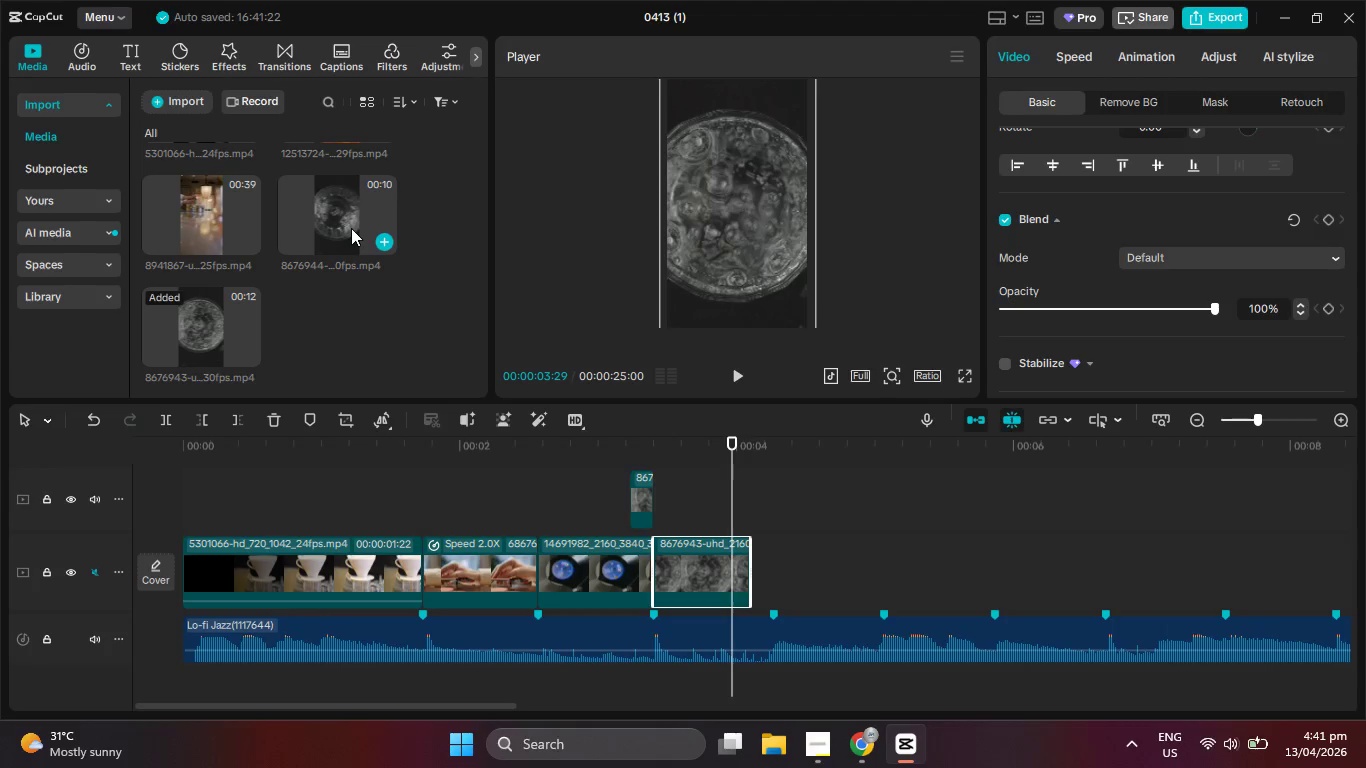 
left_click([351, 228])
 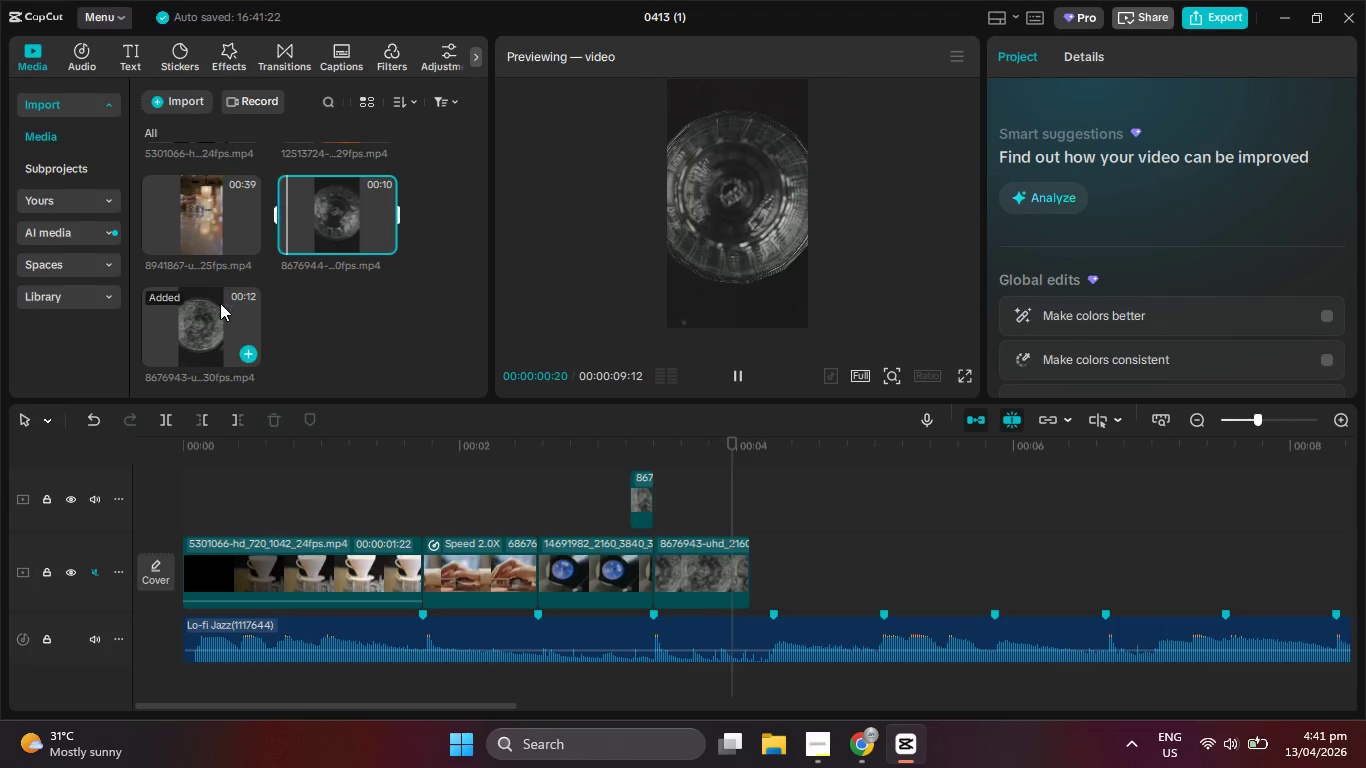 
left_click([208, 333])
 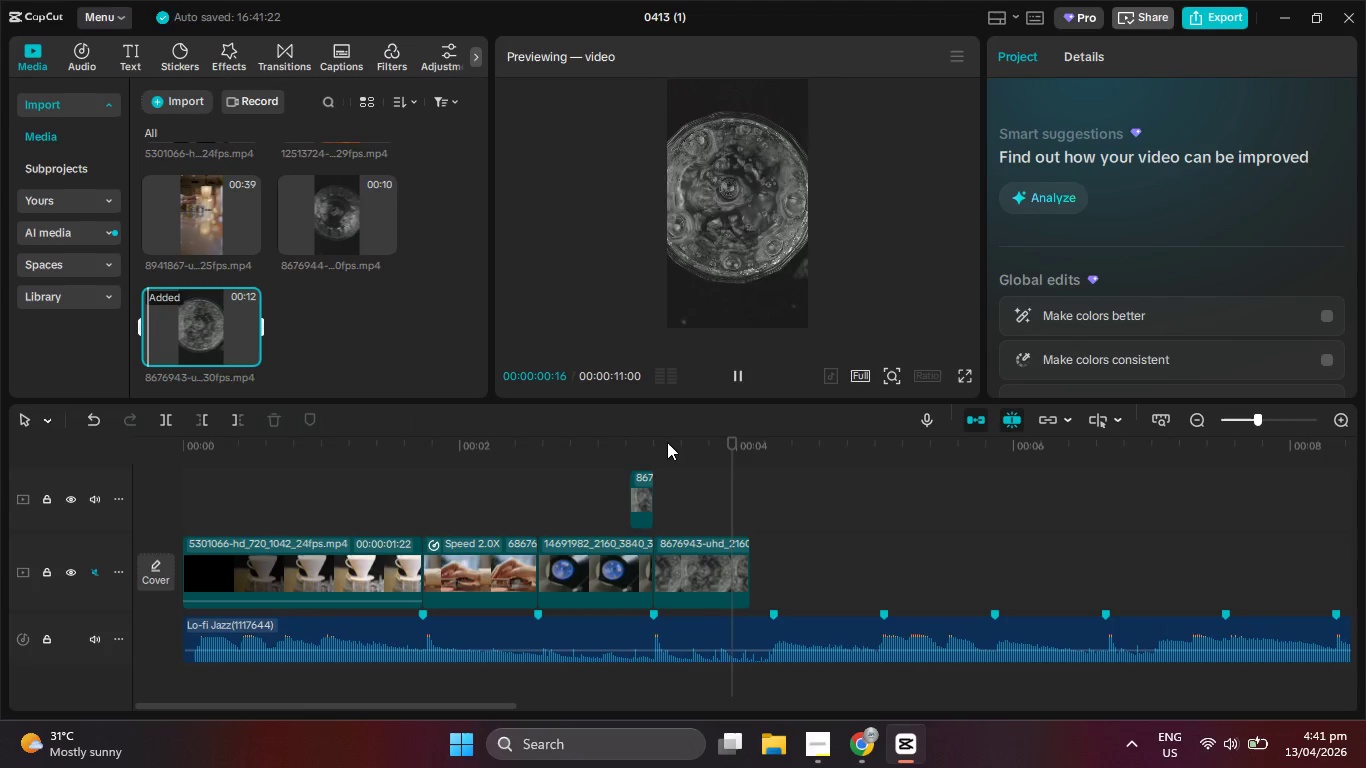 
left_click_drag(start_coordinate=[675, 448], to_coordinate=[608, 441])
 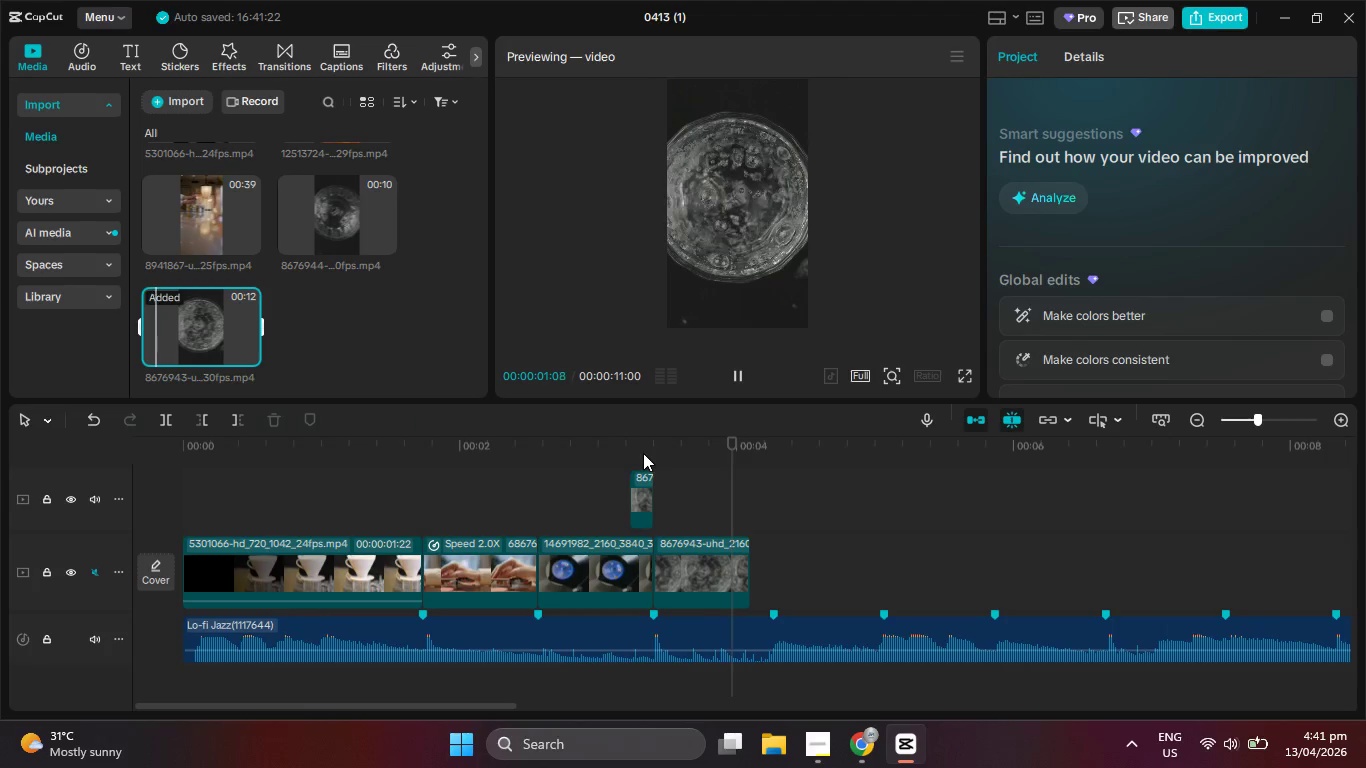 
left_click_drag(start_coordinate=[643, 453], to_coordinate=[606, 441])
 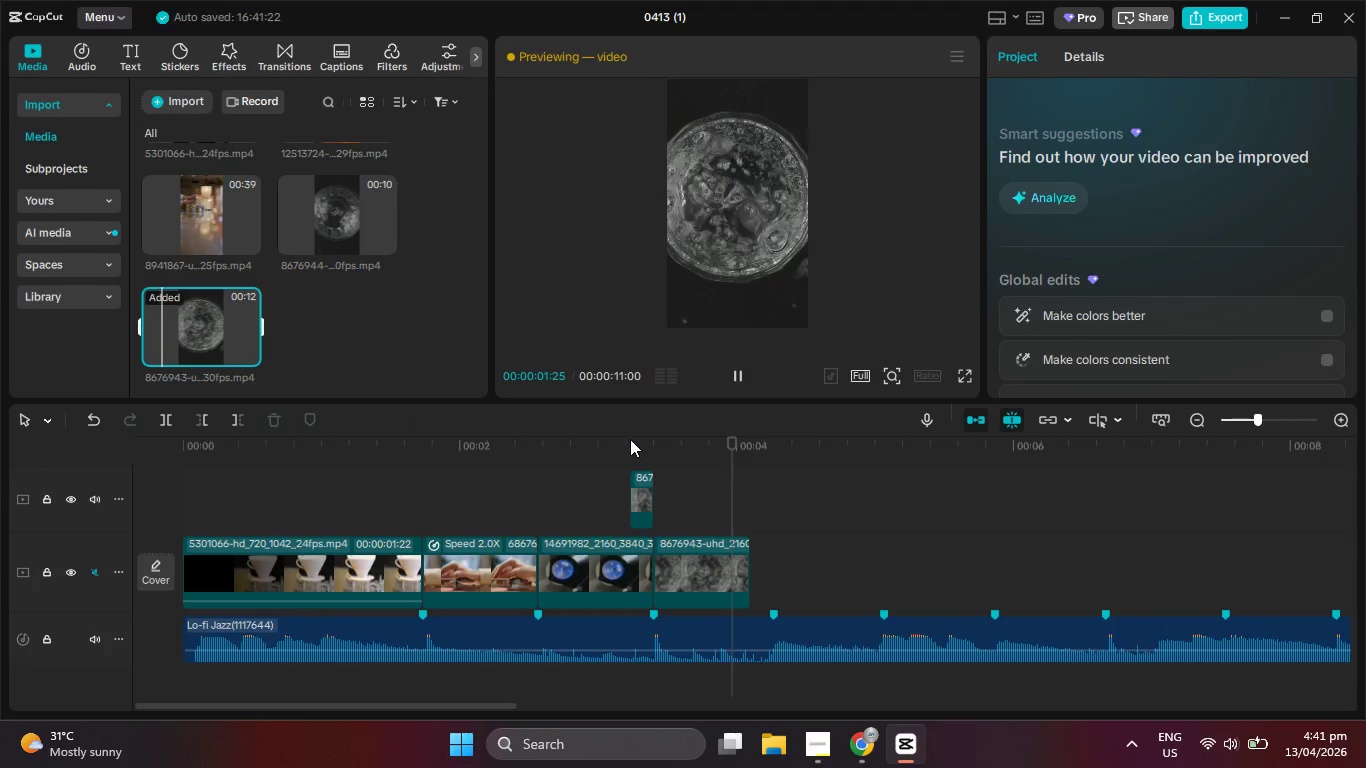 
double_click([630, 439])
 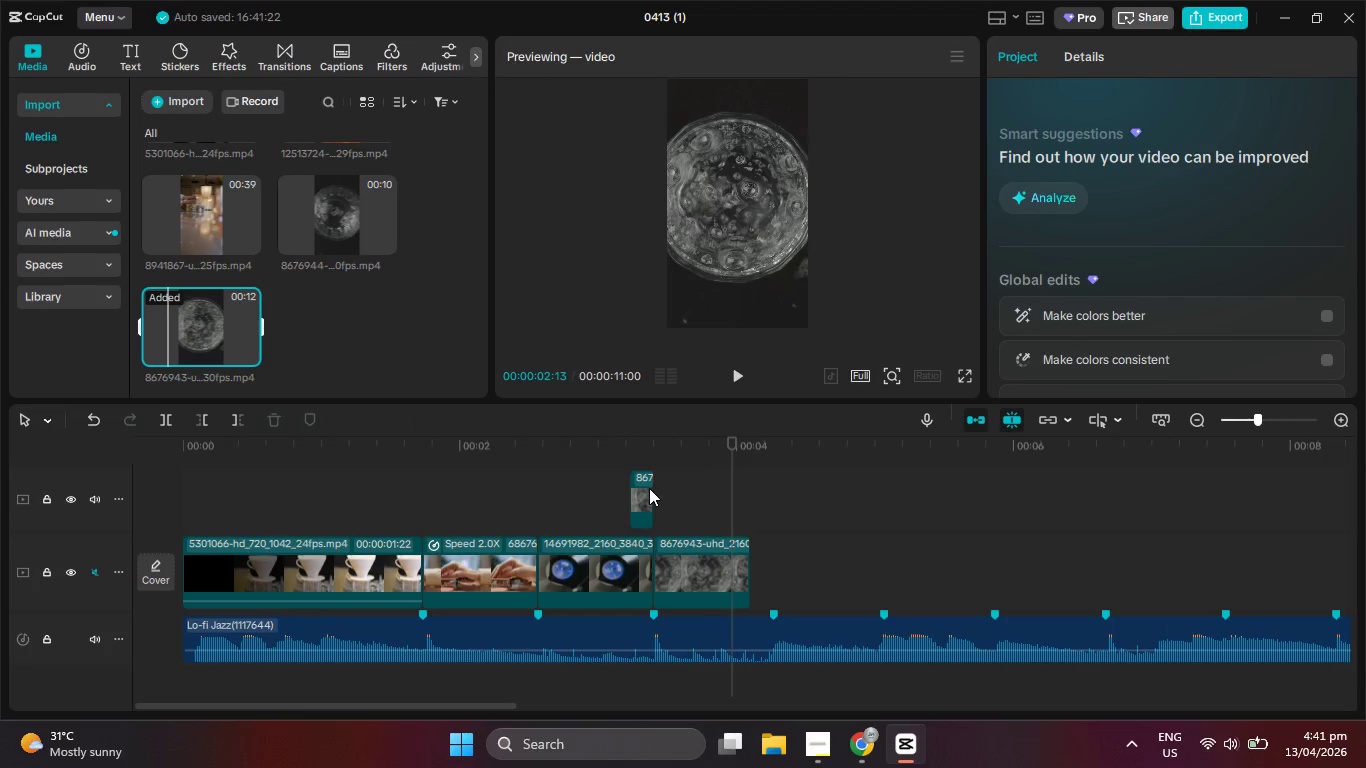 
hold_key(key=ControlLeft, duration=0.75)
left_click([715, 571])
 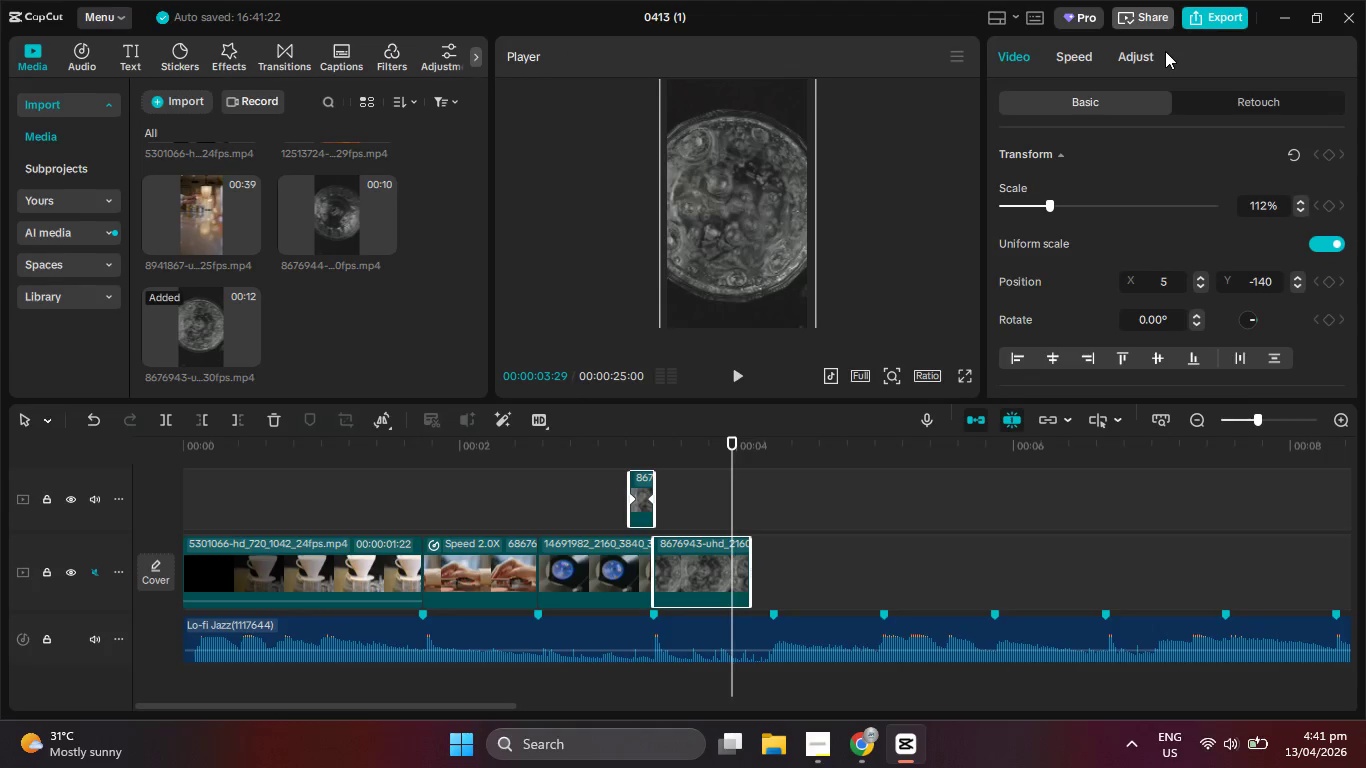 
double_click([1135, 59])
 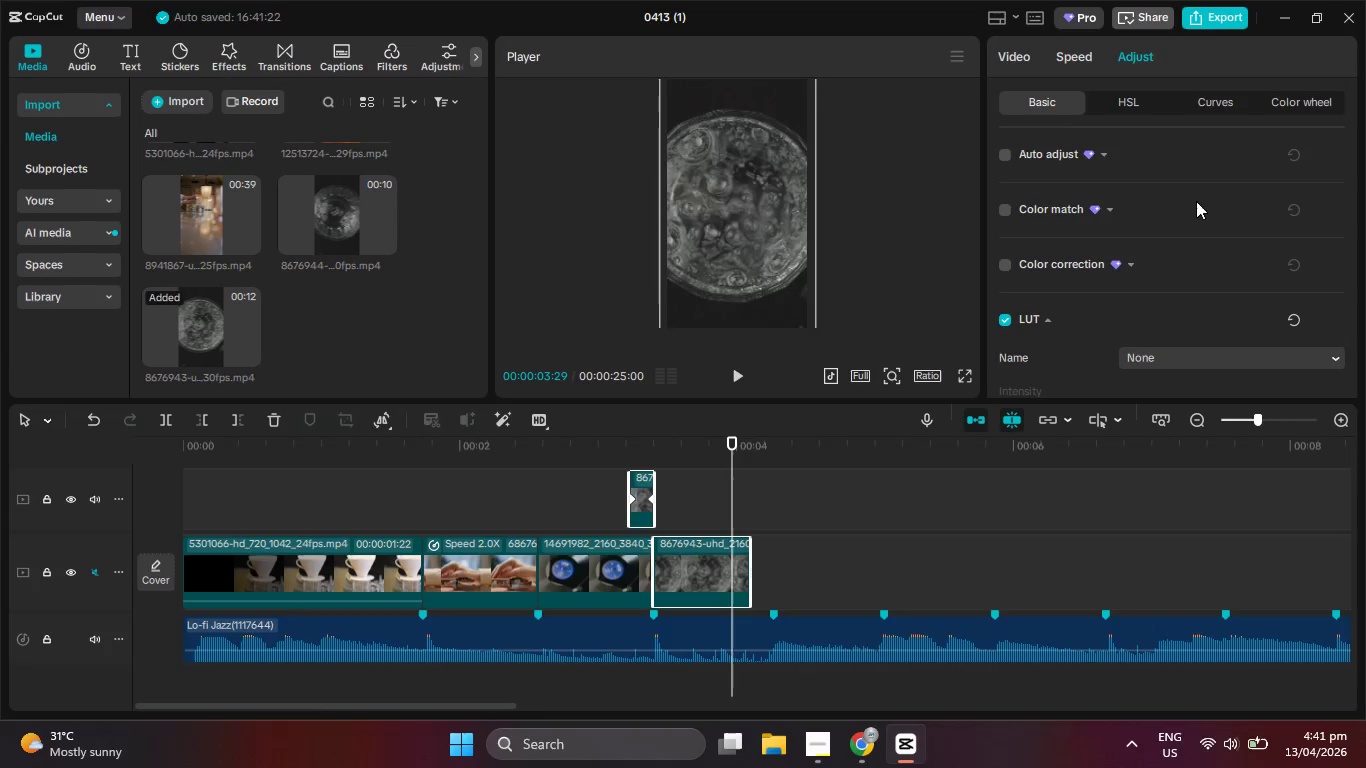 
scroll: coordinate [1170, 266], scroll_direction: down, amount: 14.0
 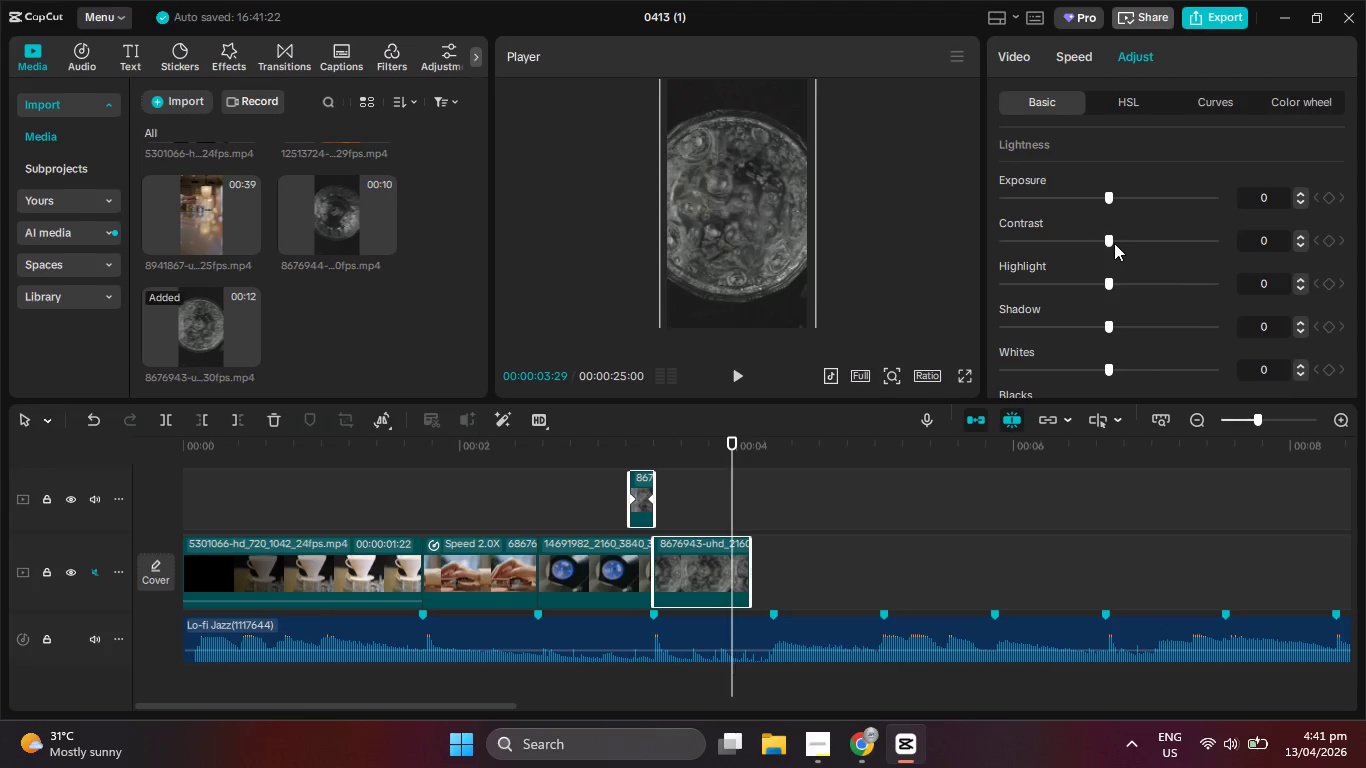 
left_click_drag(start_coordinate=[1112, 241], to_coordinate=[1143, 241])
 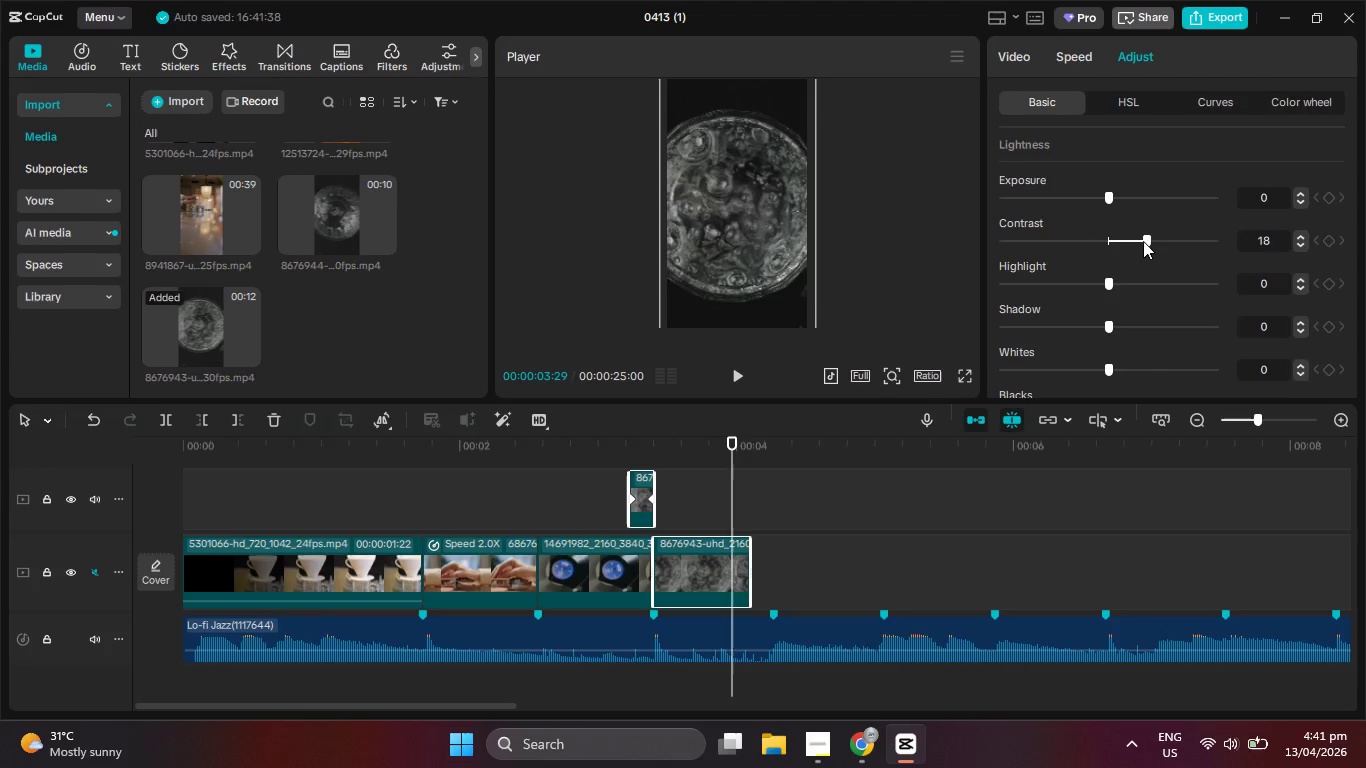 
left_click_drag(start_coordinate=[1143, 241], to_coordinate=[1181, 252])
 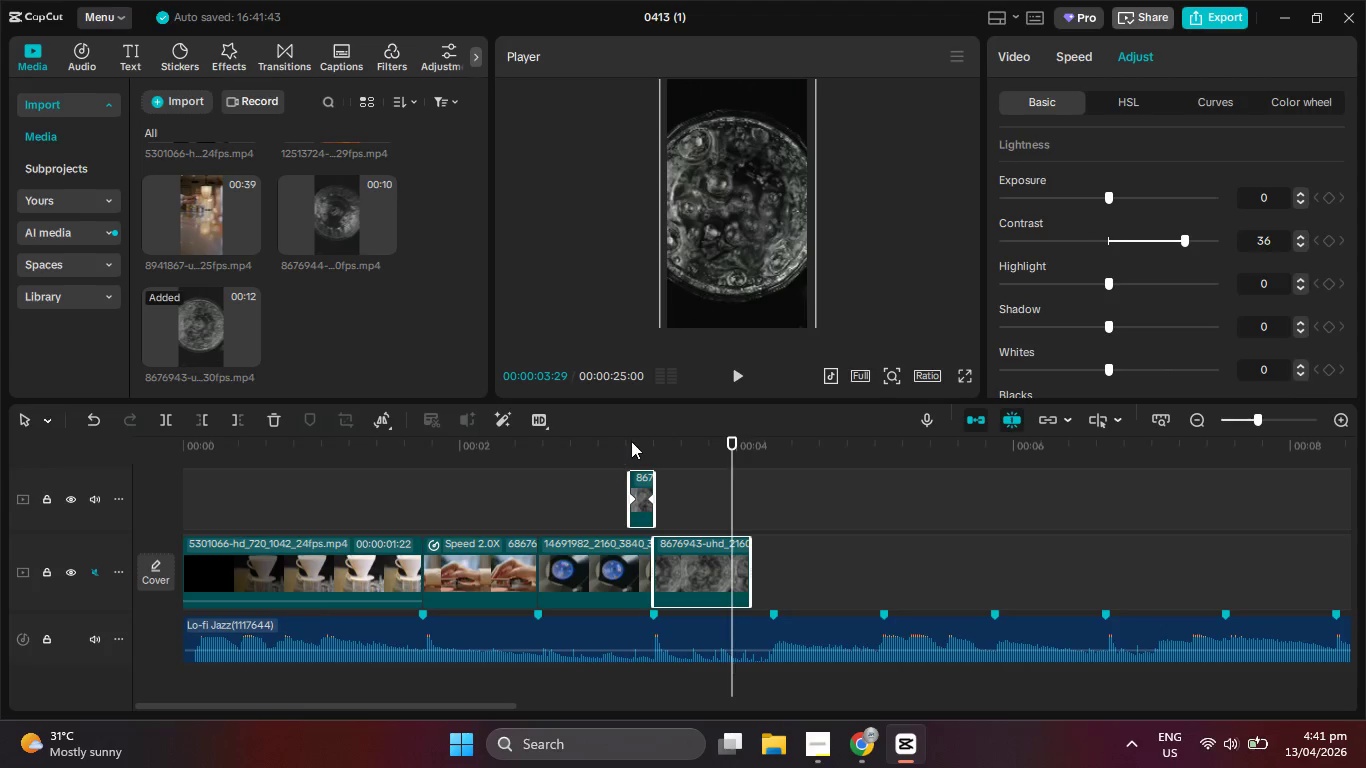 
left_click_drag(start_coordinate=[634, 440], to_coordinate=[632, 456])
 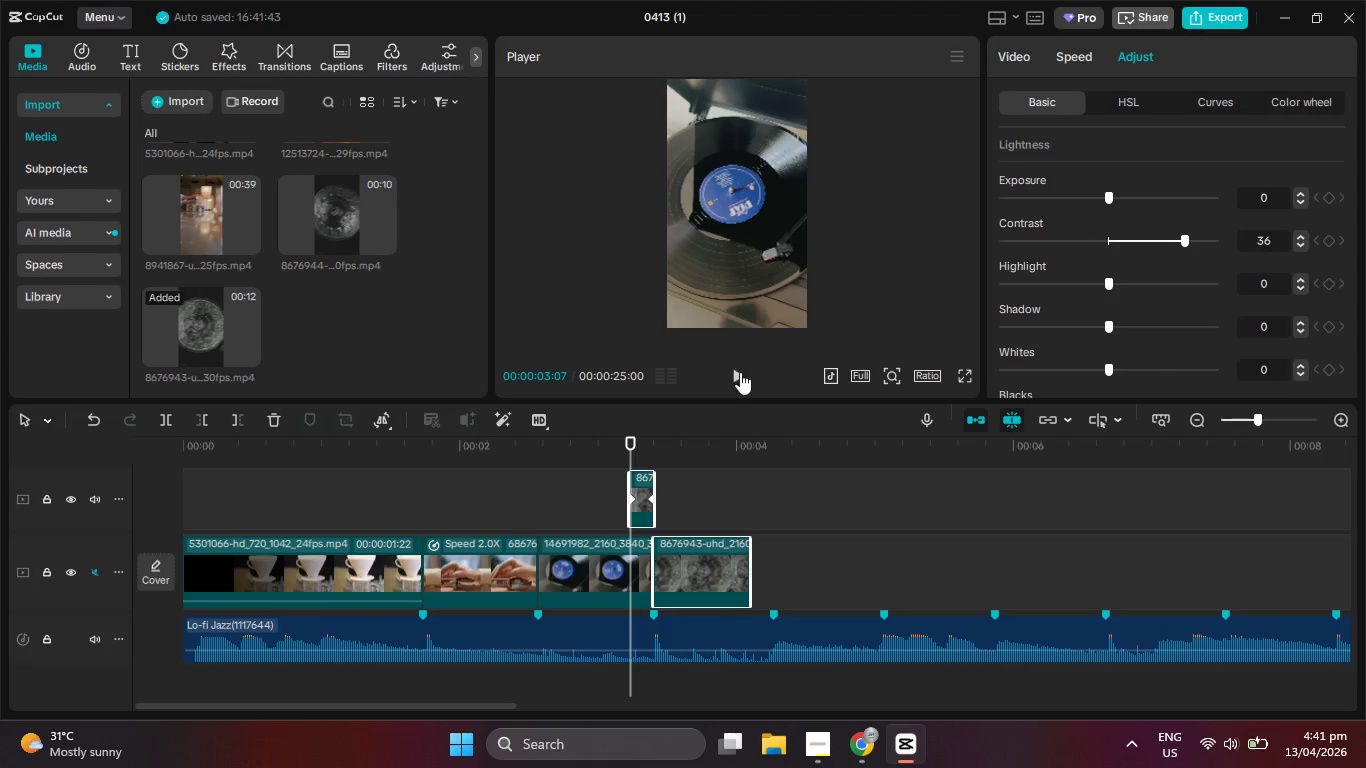 
left_click([734, 375])
 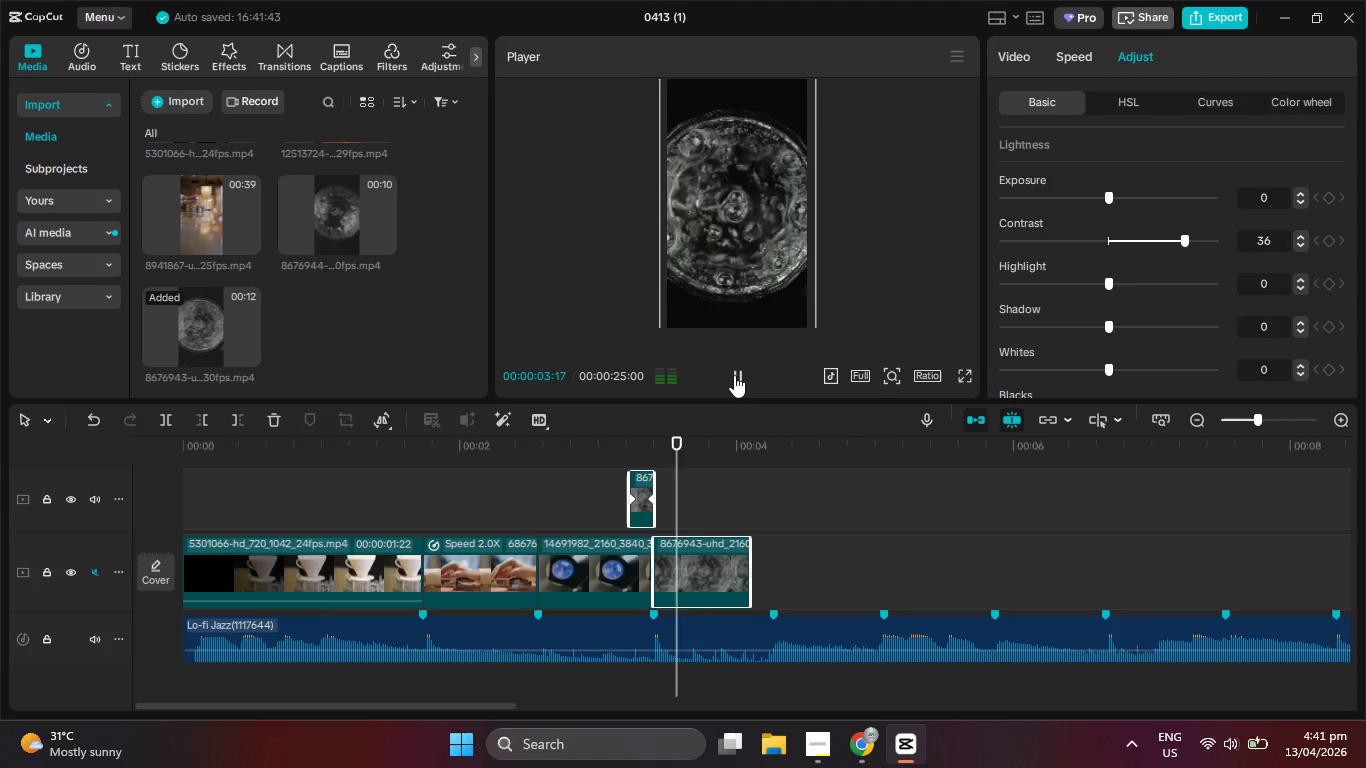 
left_click([734, 375])
 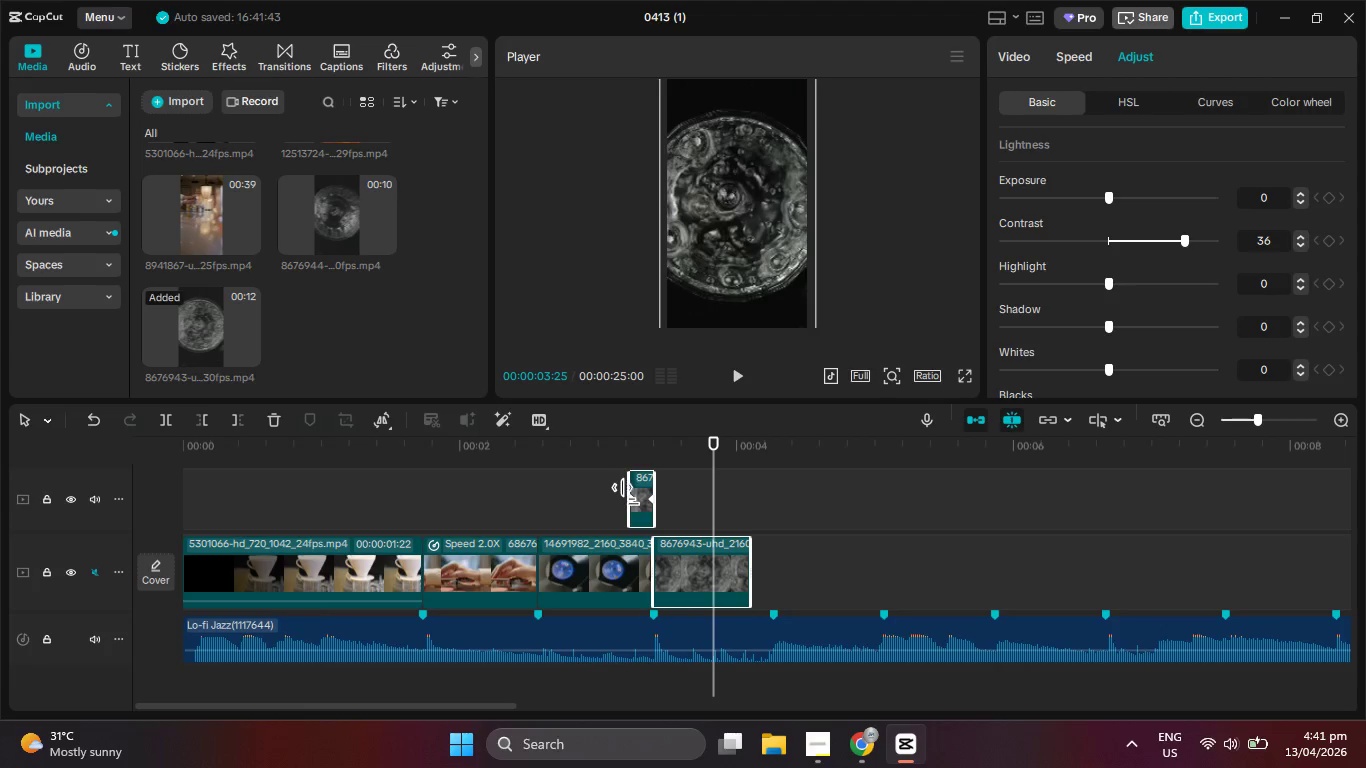 
left_click_drag(start_coordinate=[632, 495], to_coordinate=[617, 495])
 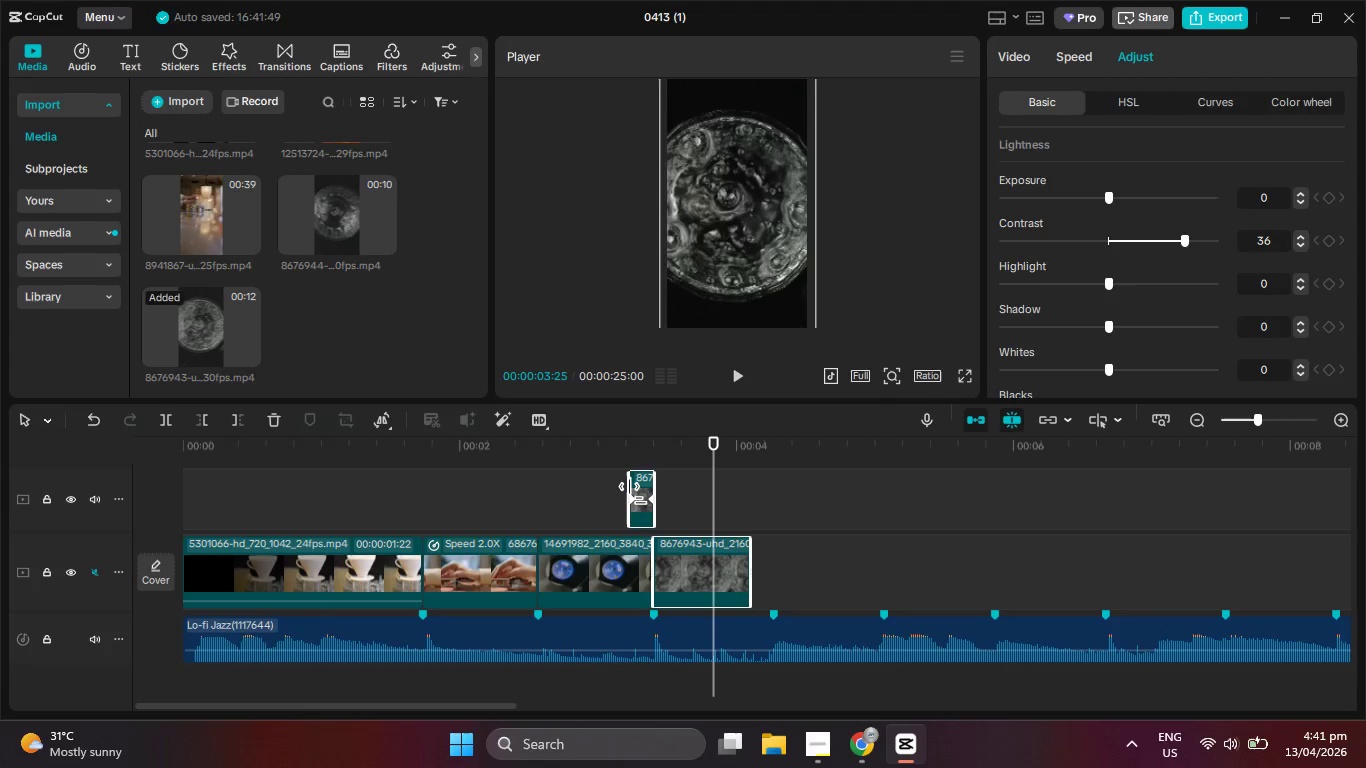 
left_click_drag(start_coordinate=[636, 494], to_coordinate=[624, 494])
 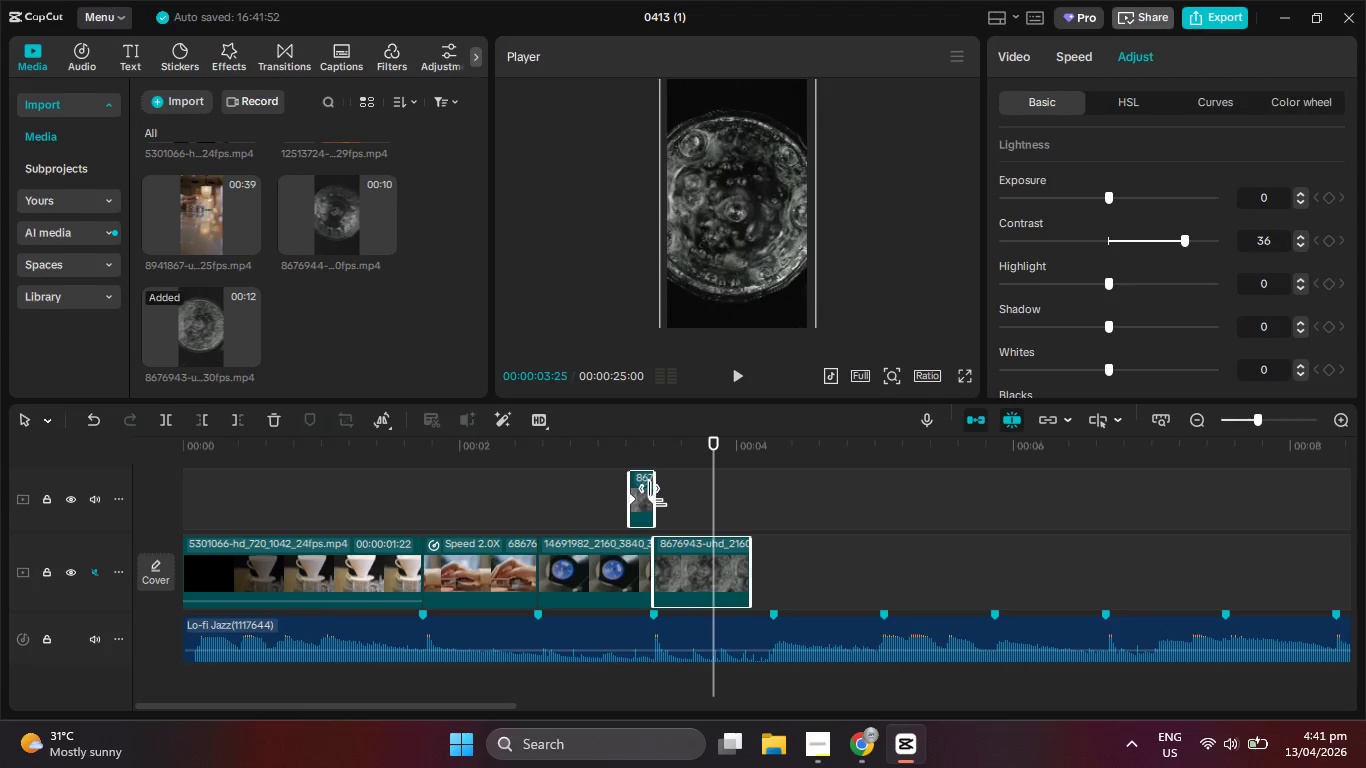 
double_click([641, 496])
 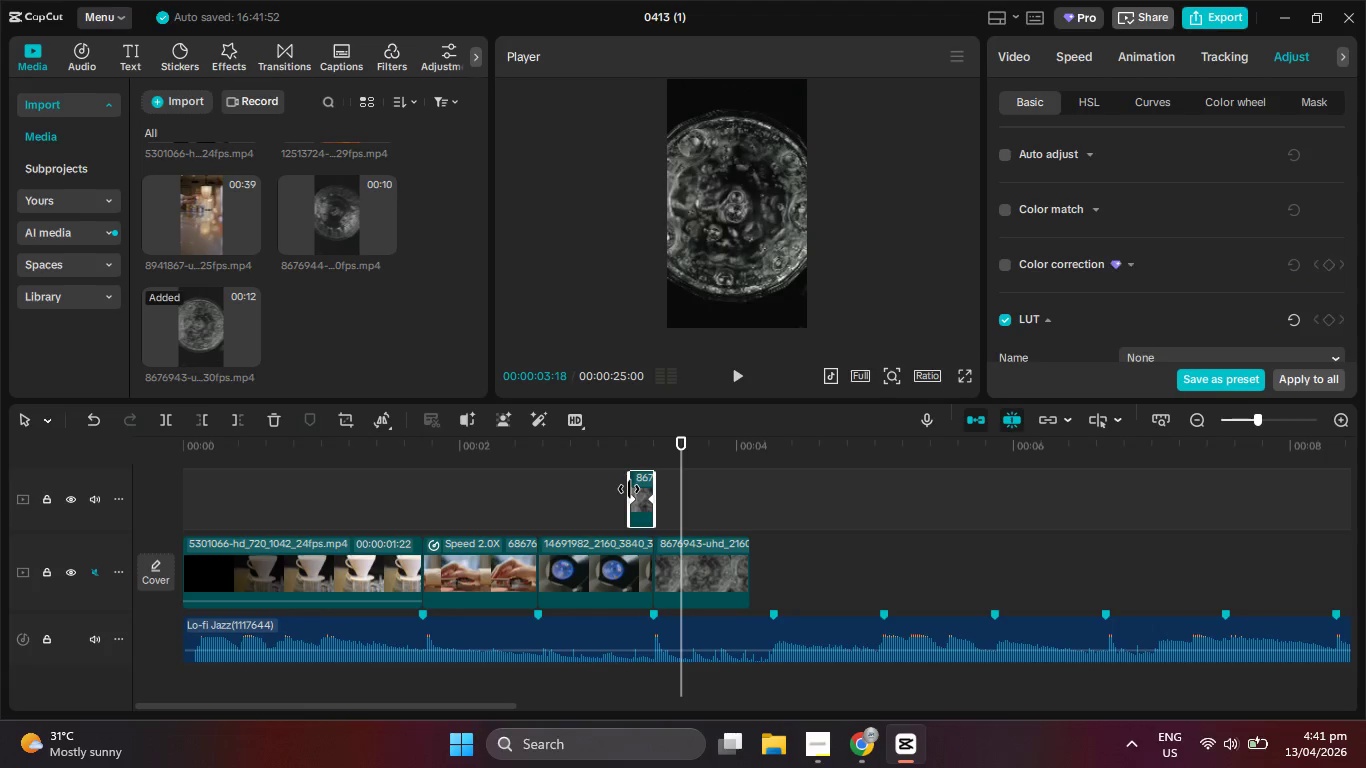 
left_click_drag(start_coordinate=[629, 489], to_coordinate=[621, 485])
 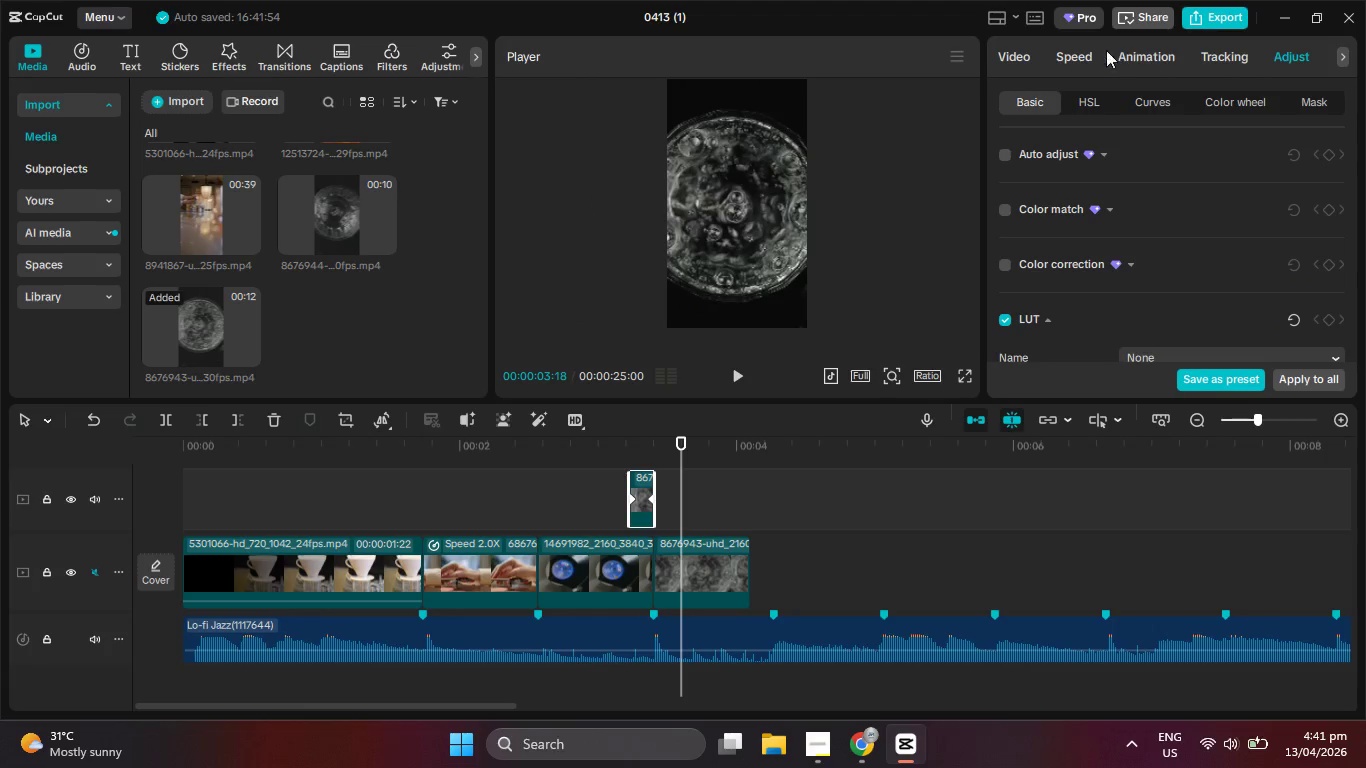 
left_click([1046, 59])
 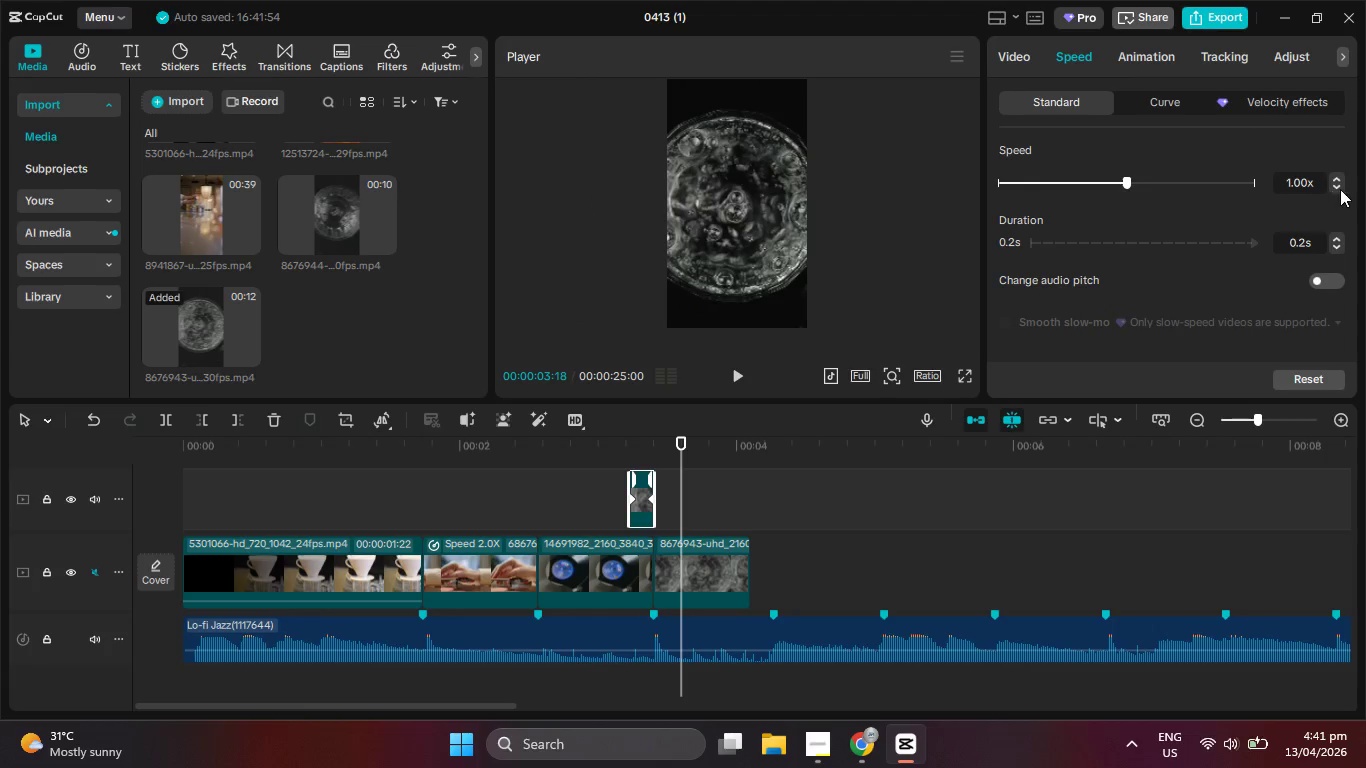 
double_click([1340, 188])
 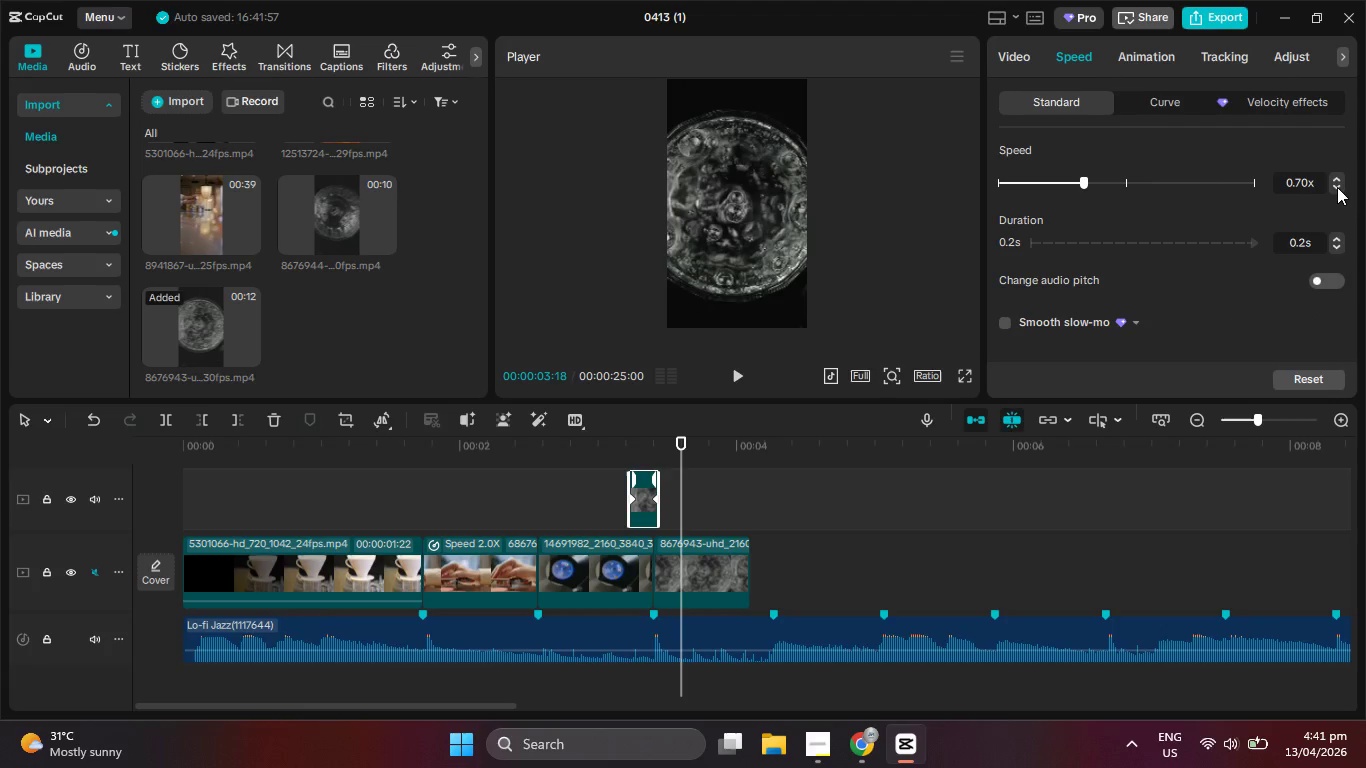 
triple_click([1337, 187])
 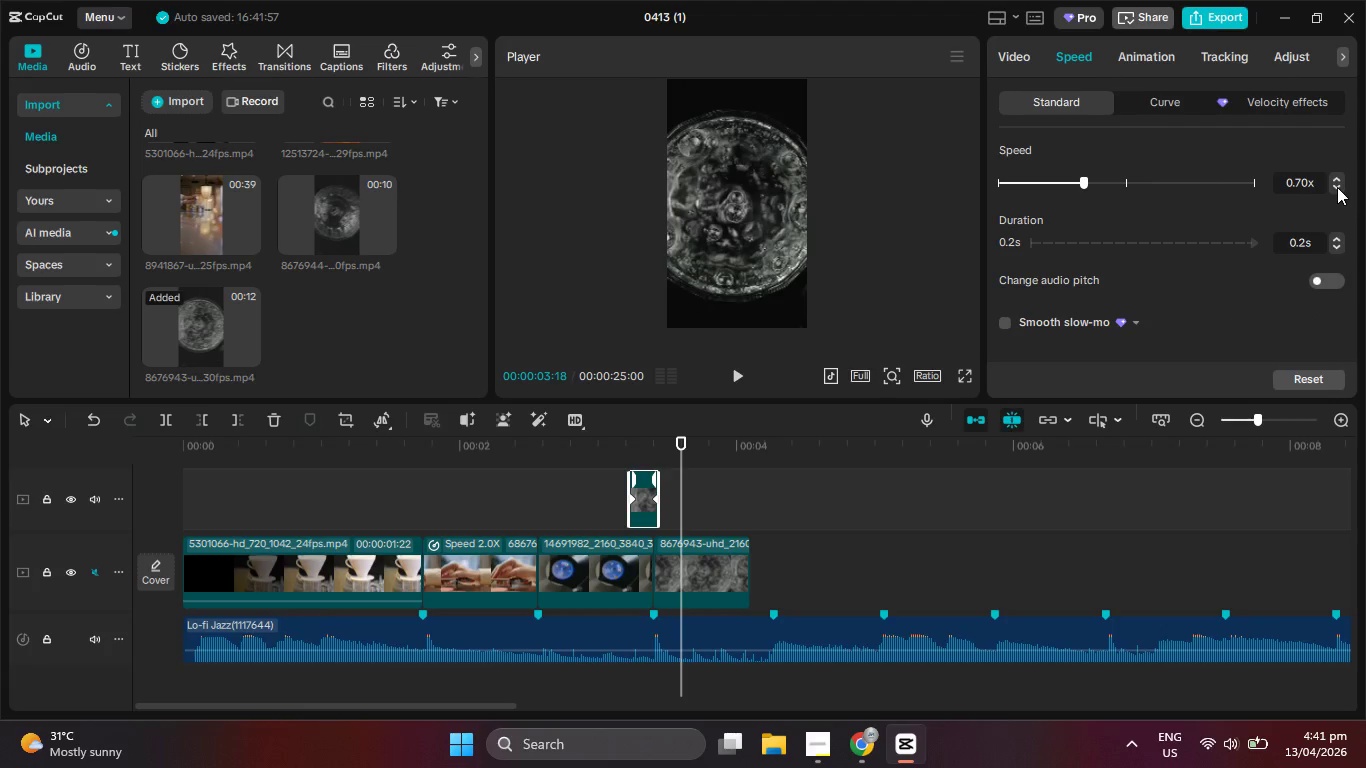 
left_click([1337, 187])
 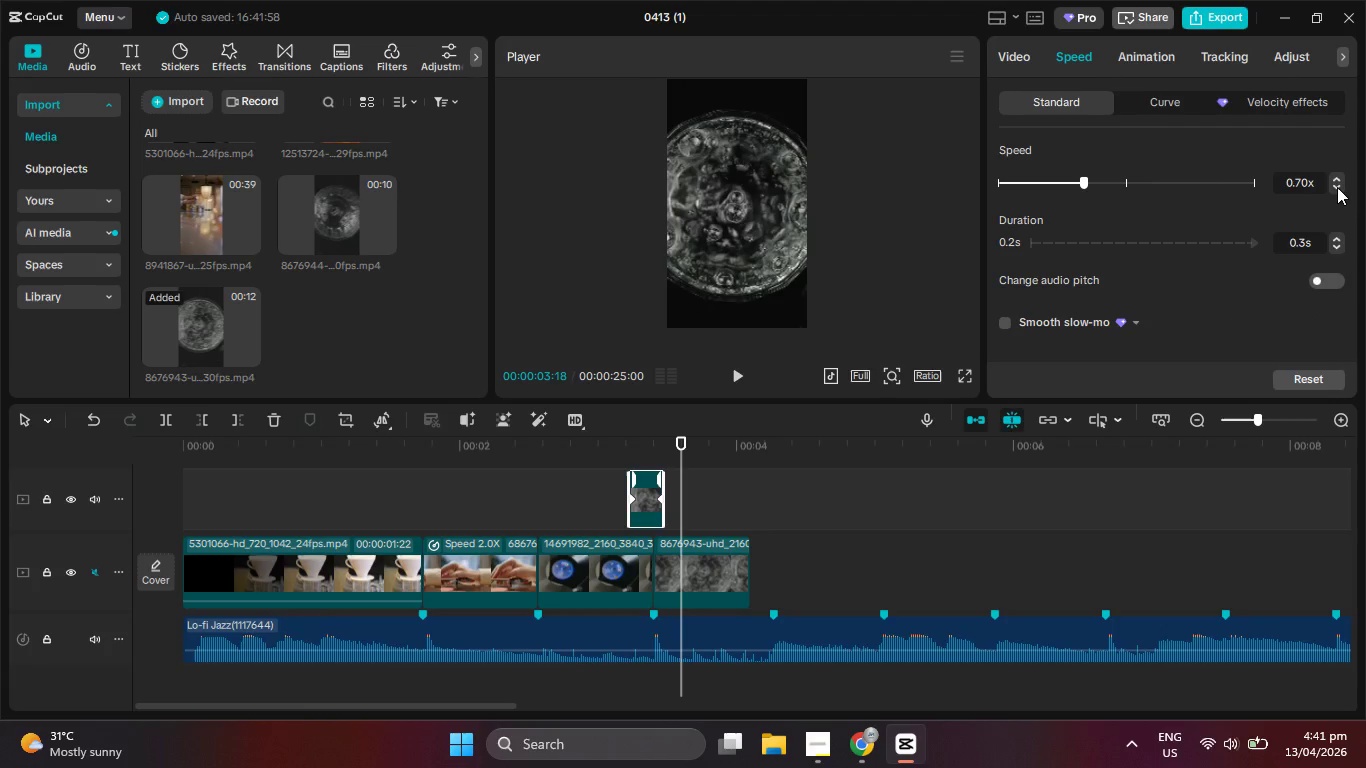 
left_click([1337, 187])
 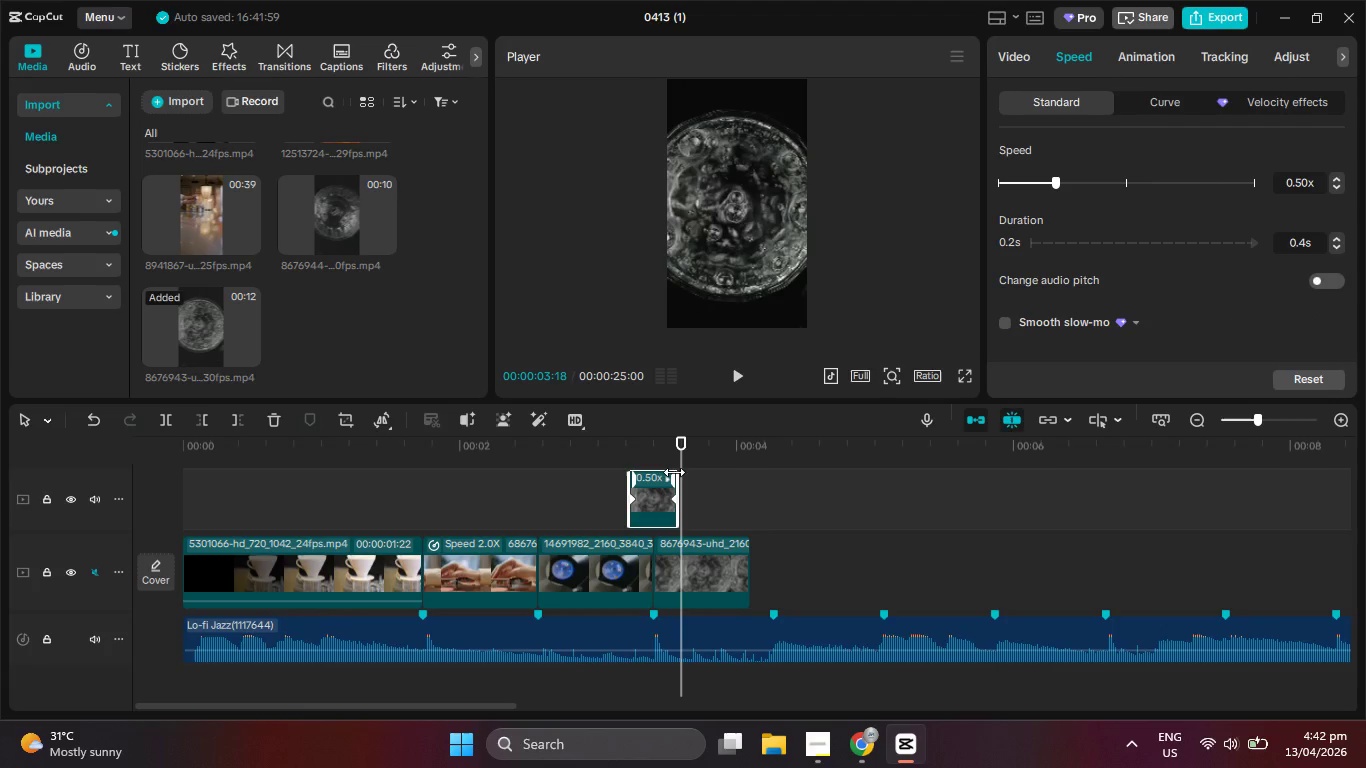 
left_click_drag(start_coordinate=[651, 490], to_coordinate=[625, 498])
 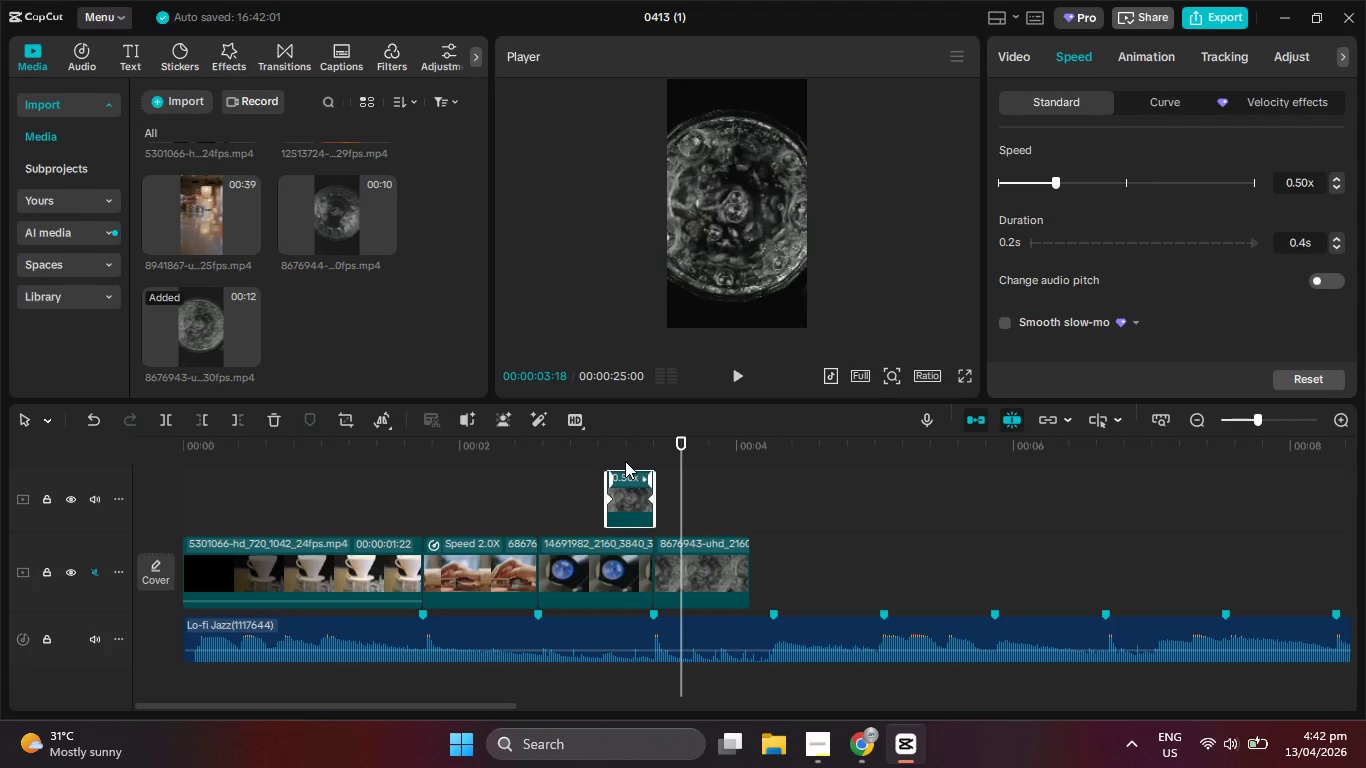 
left_click_drag(start_coordinate=[627, 449], to_coordinate=[597, 449])
 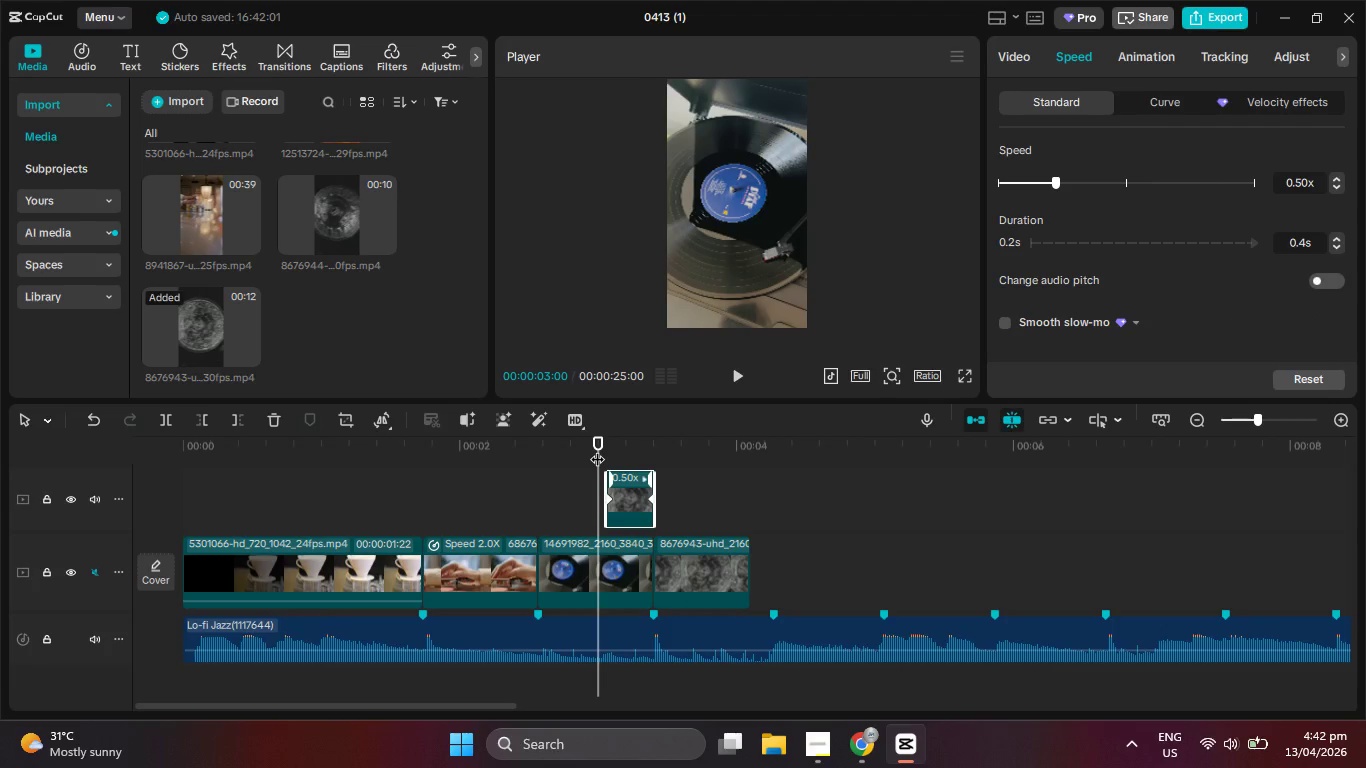 
left_click([728, 374])
 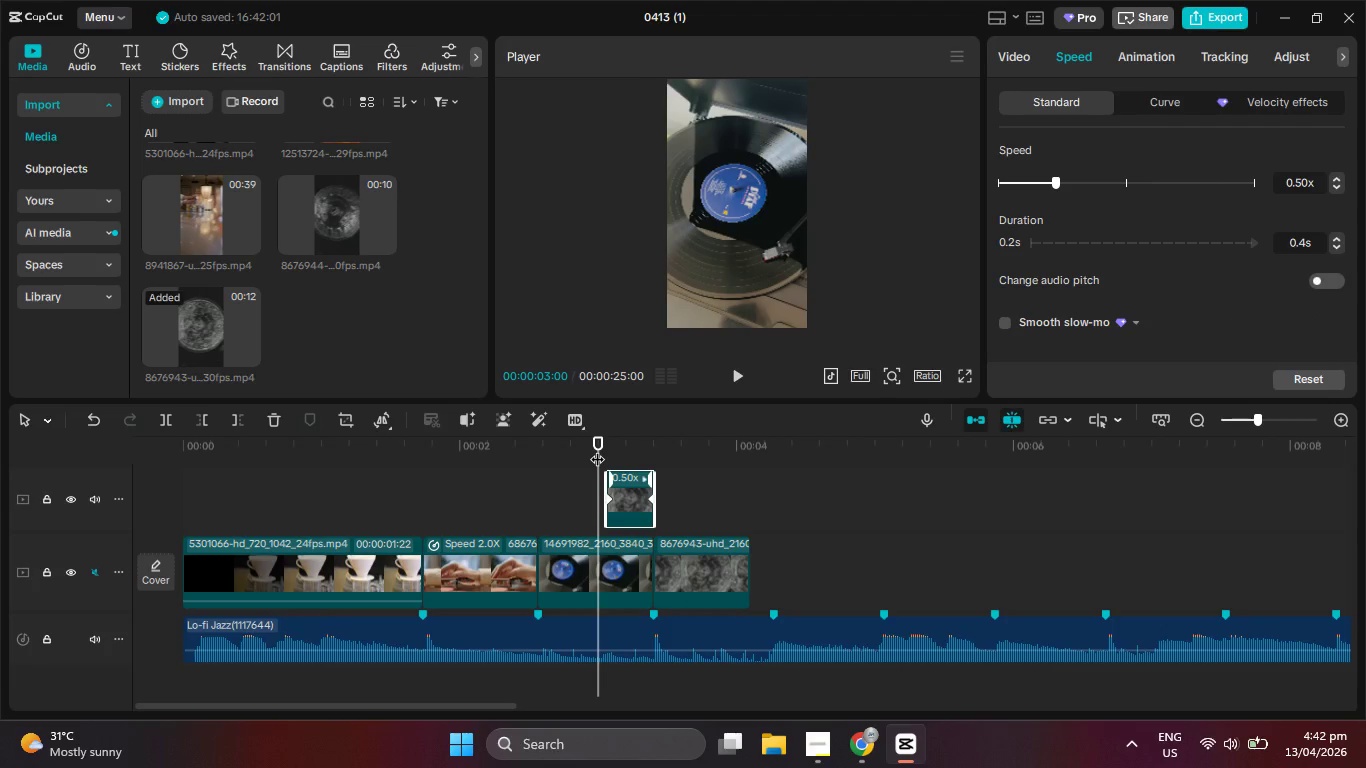 
left_click([714, 493])
 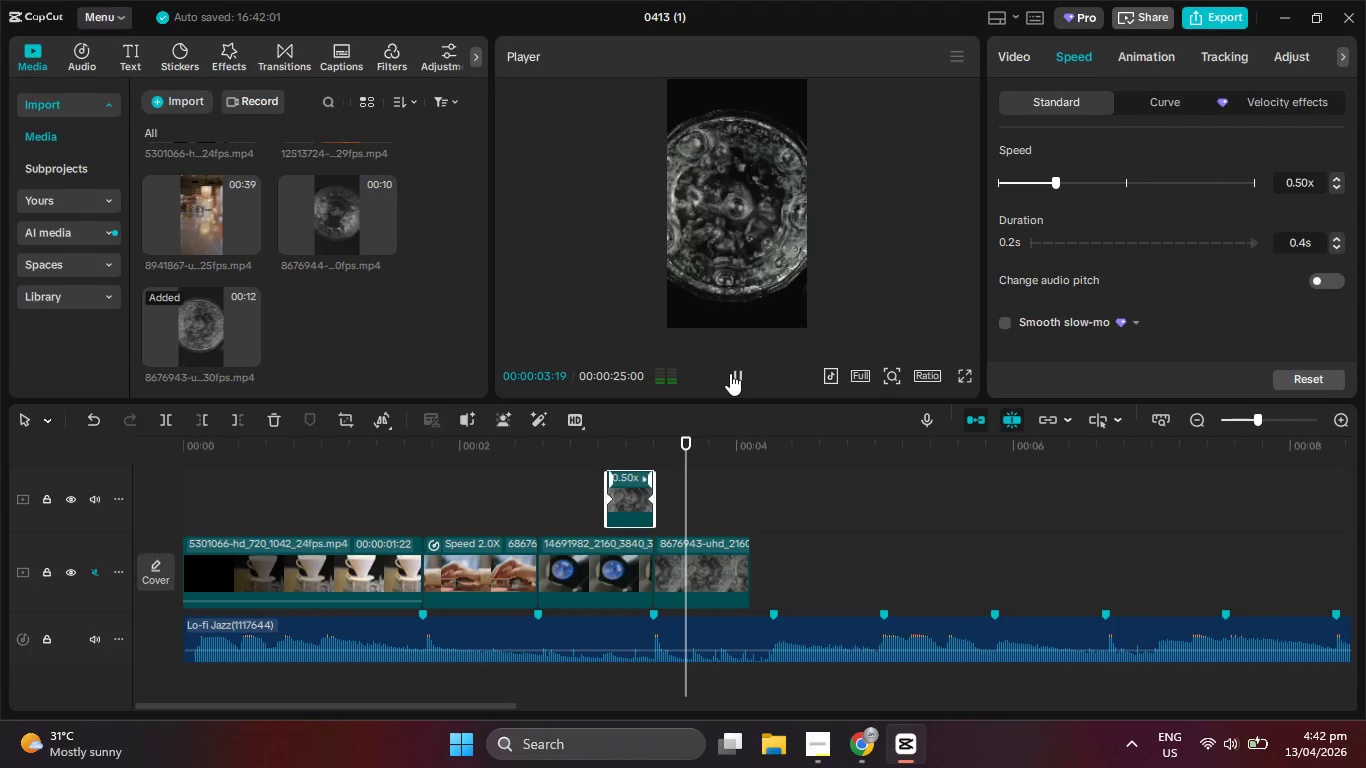 
left_click_drag(start_coordinate=[675, 447], to_coordinate=[569, 434])
 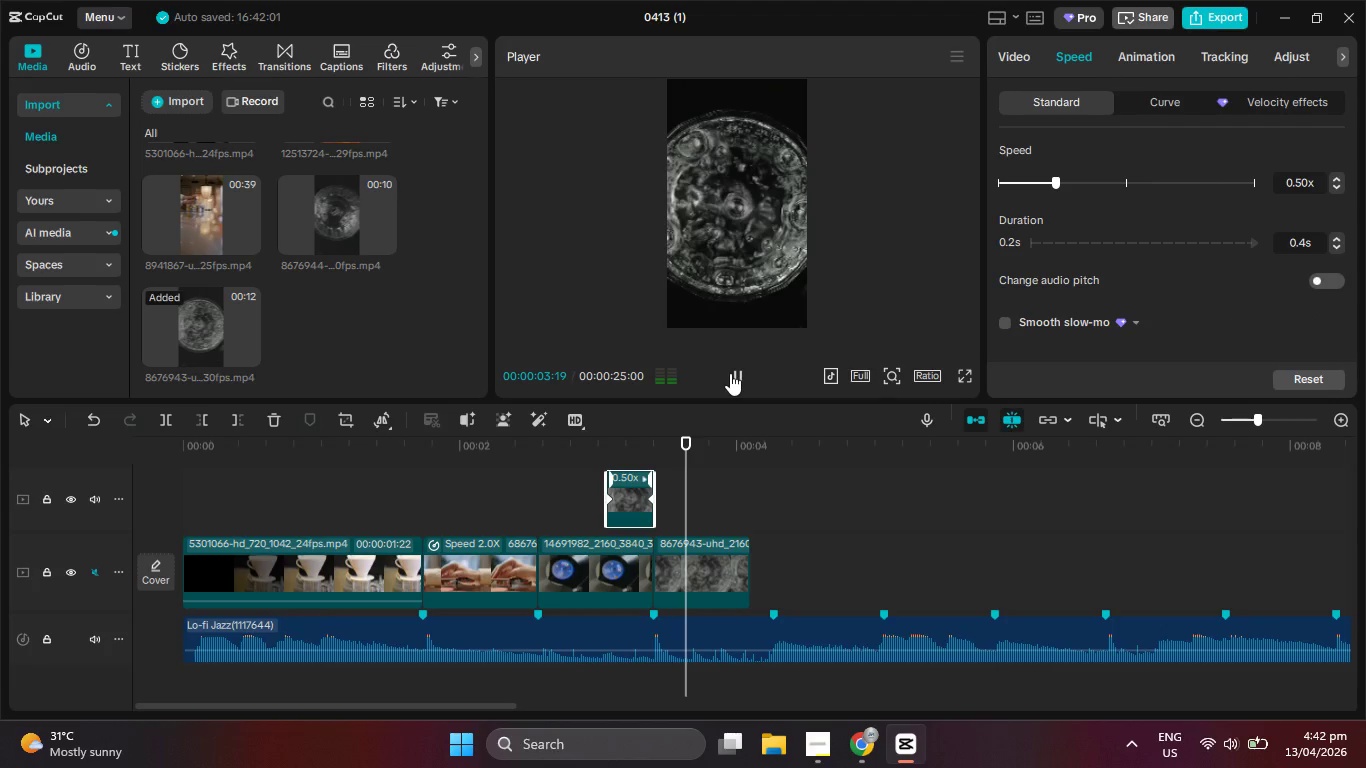 
left_click([737, 380])
 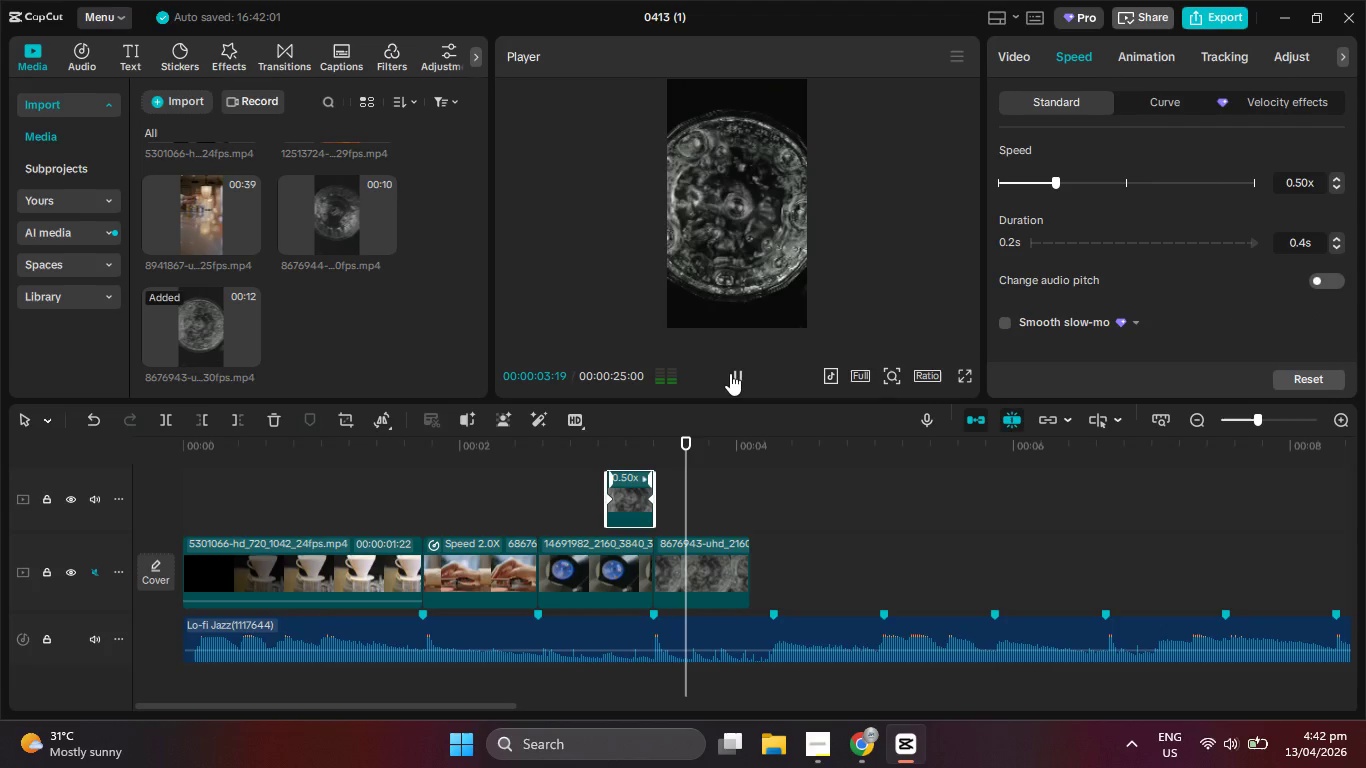 
left_click([737, 379])
 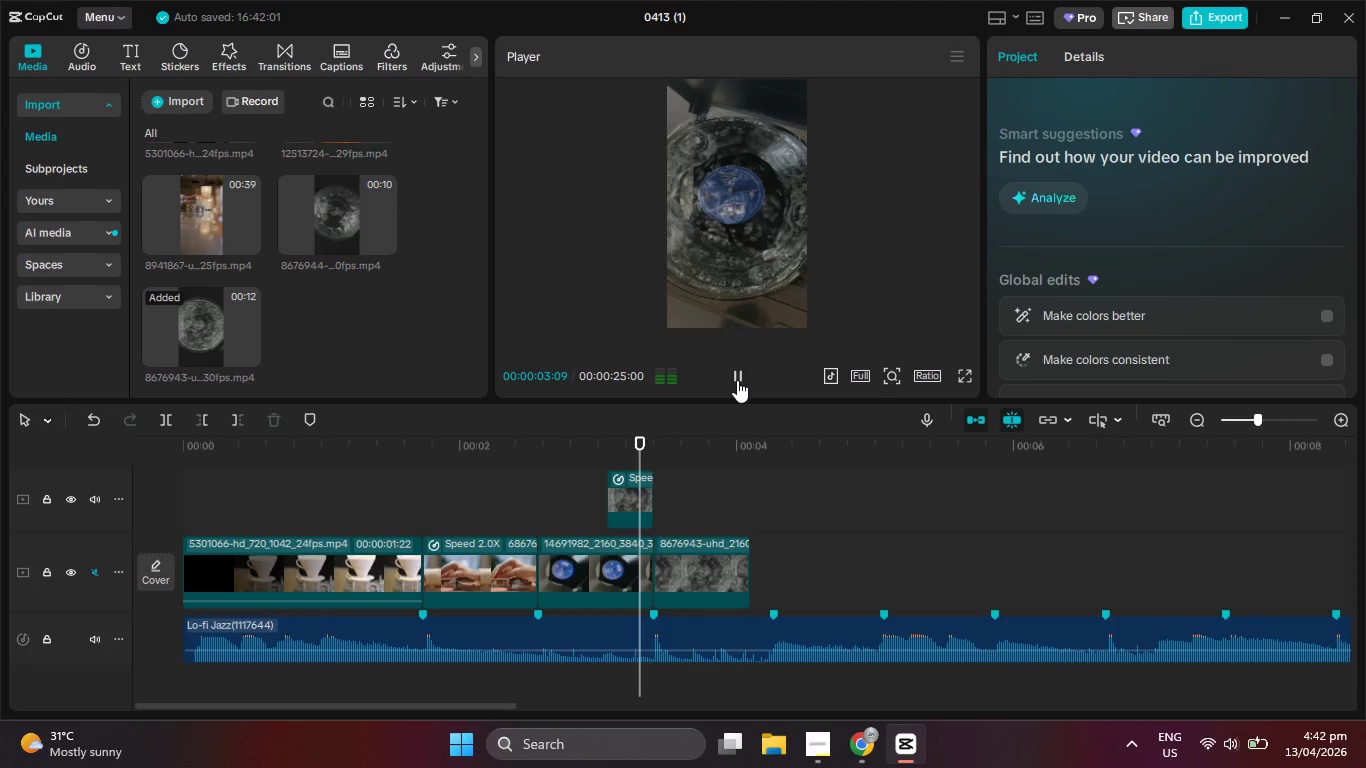 
left_click([630, 564])
 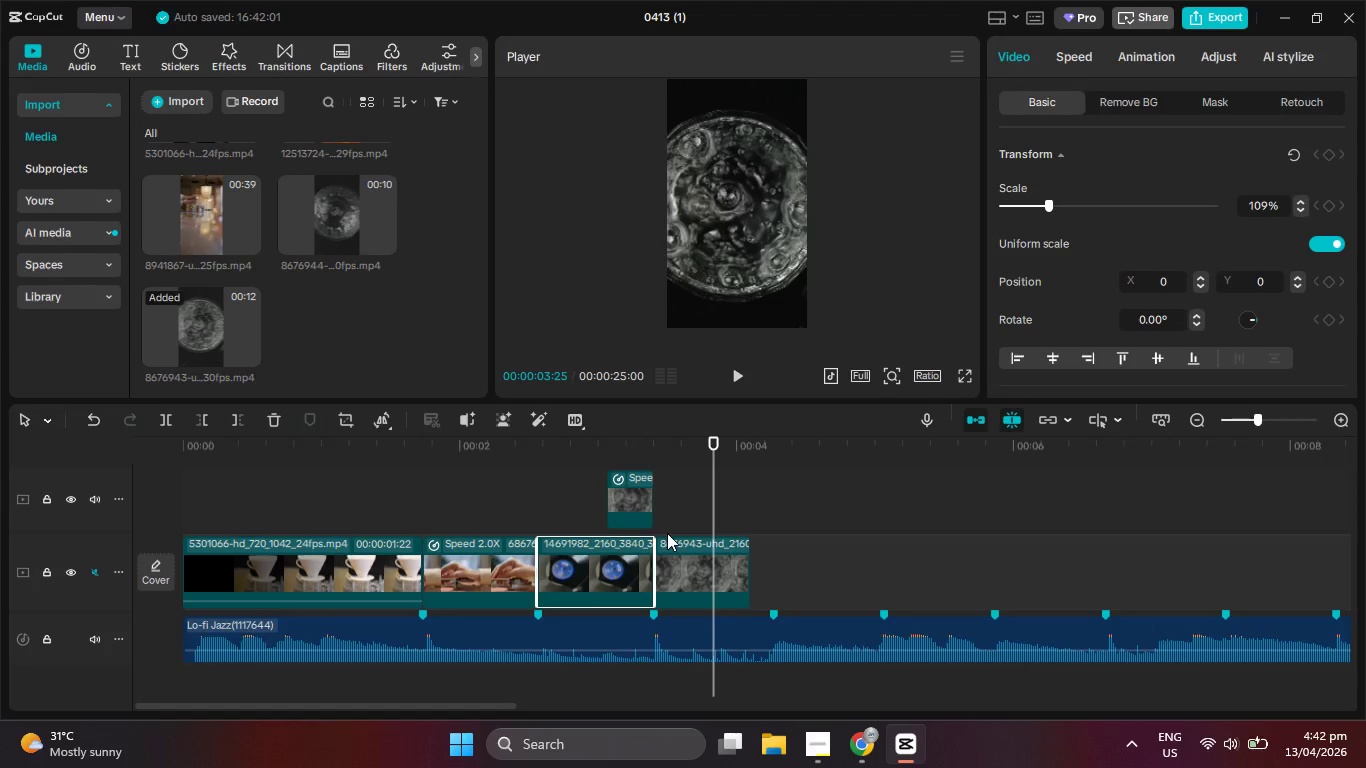 
left_click_drag(start_coordinate=[665, 448], to_coordinate=[639, 461])
 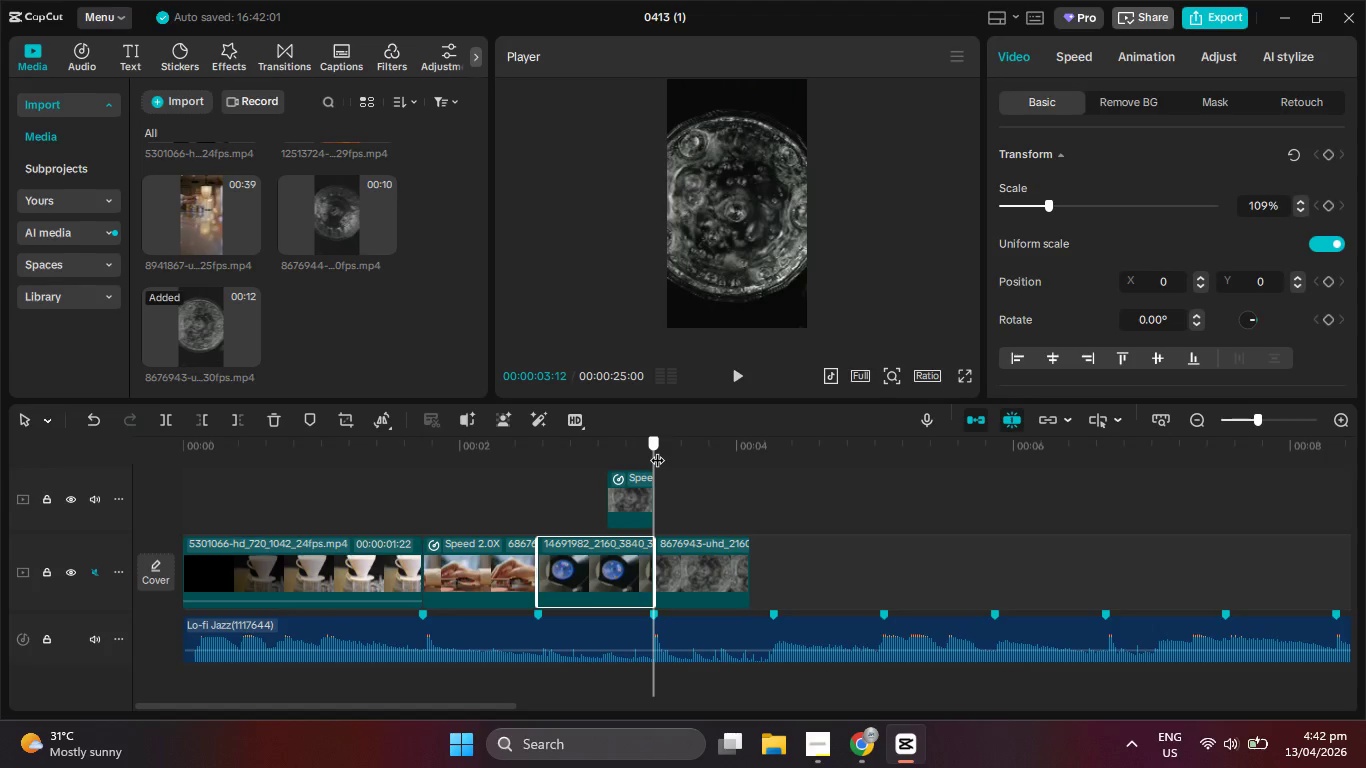 
left_click([637, 487])
 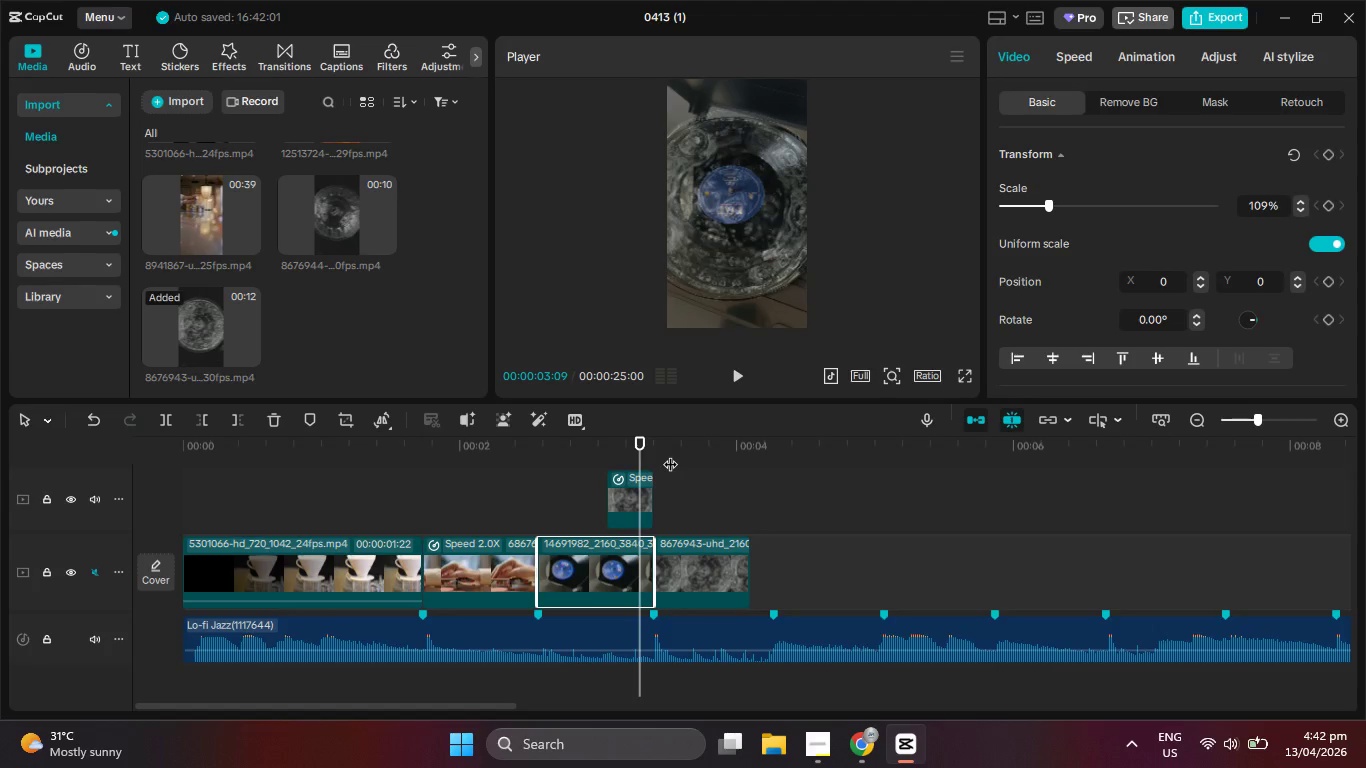 
left_click_drag(start_coordinate=[626, 488], to_coordinate=[635, 488])
 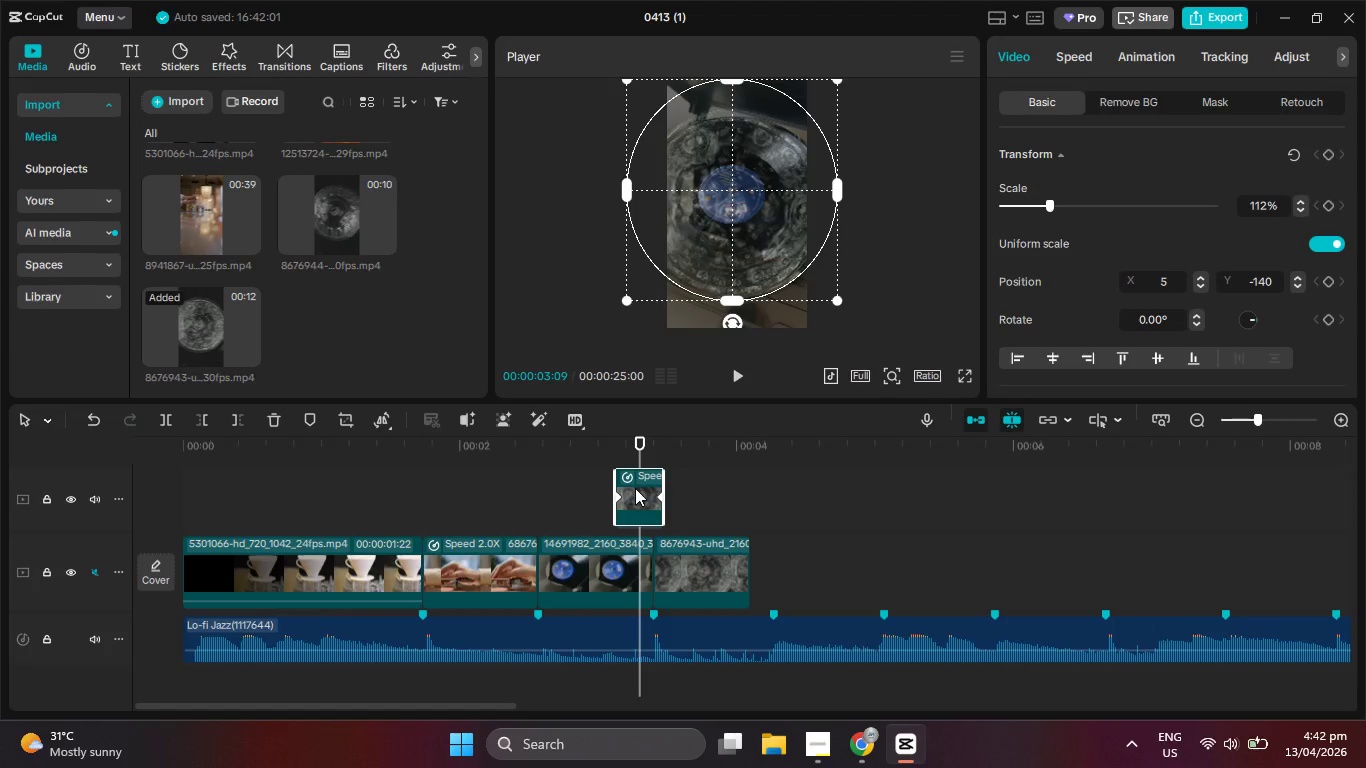 
left_click([640, 568])
 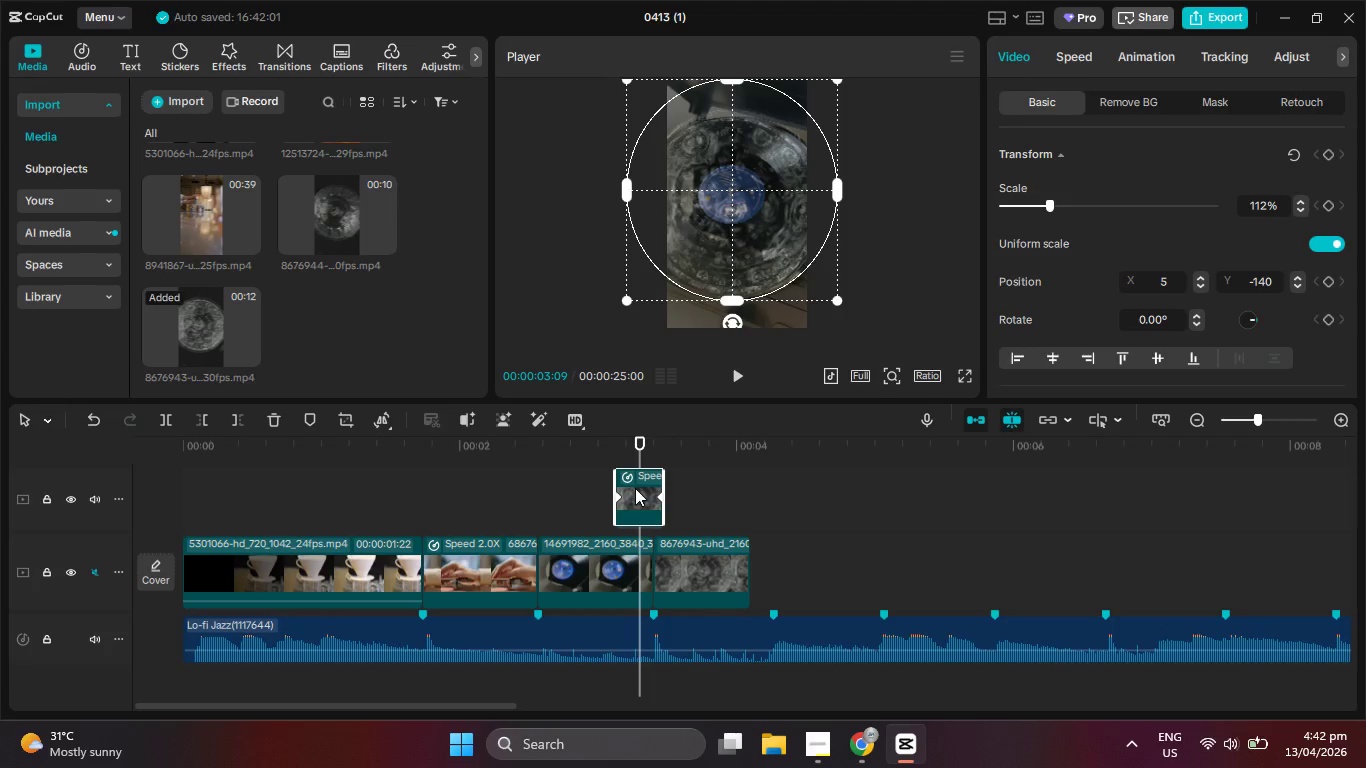 
left_click_drag(start_coordinate=[654, 560], to_coordinate=[663, 560])
 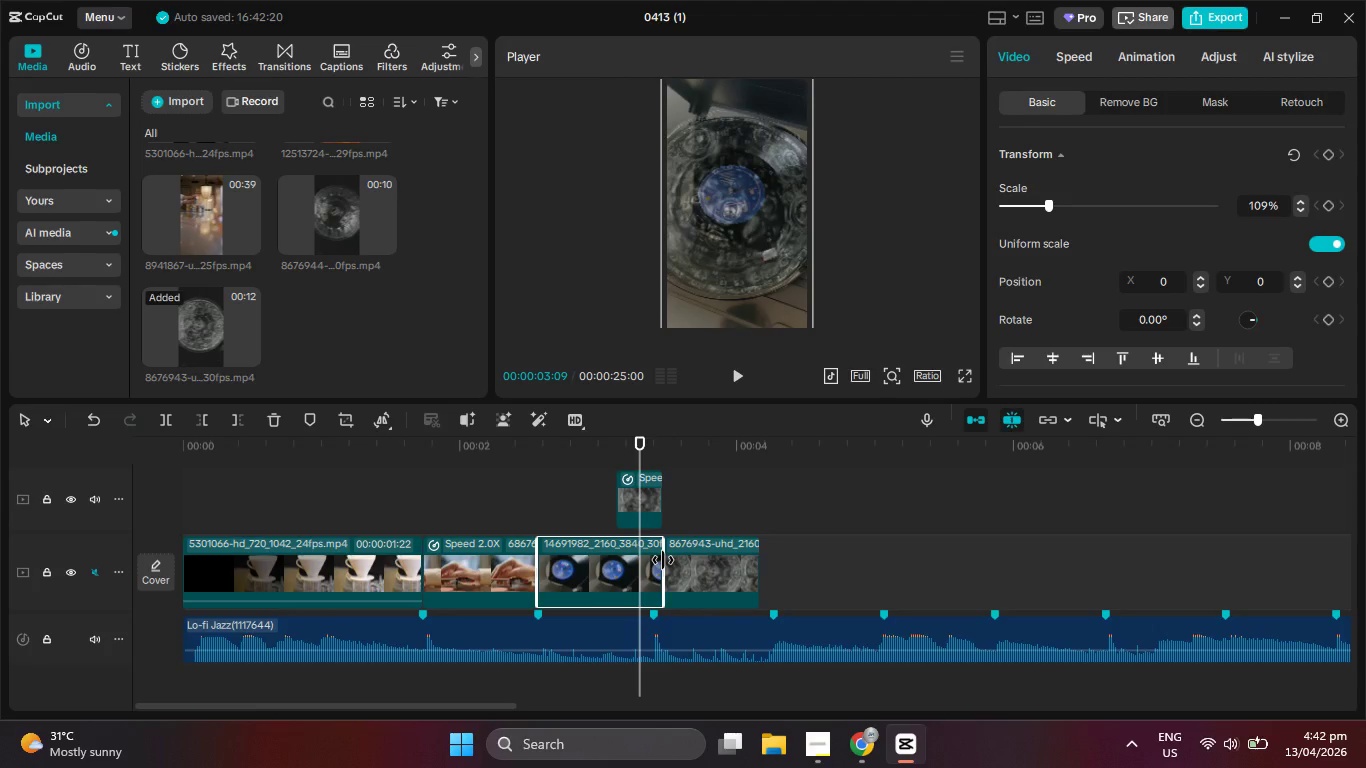 
left_click_drag(start_coordinate=[644, 452], to_coordinate=[616, 457])
 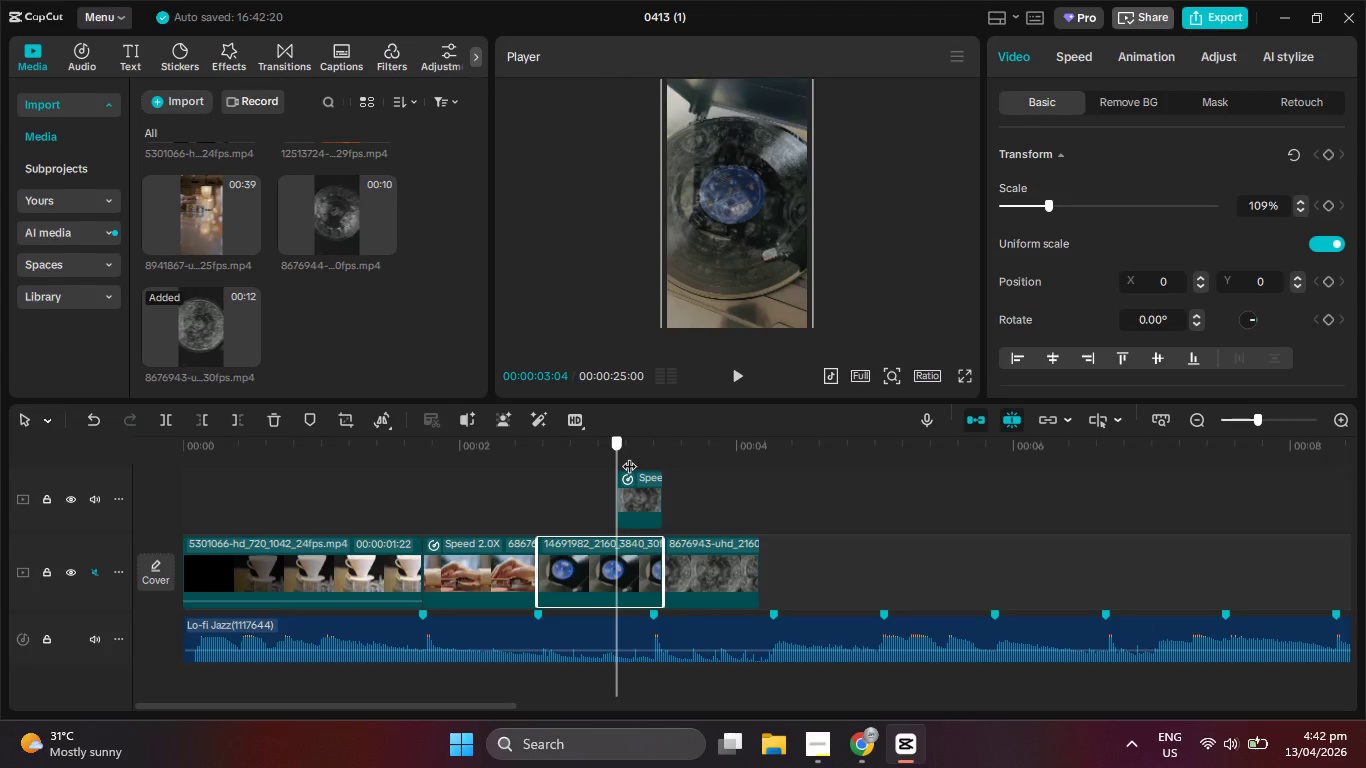 
left_click([739, 375])
 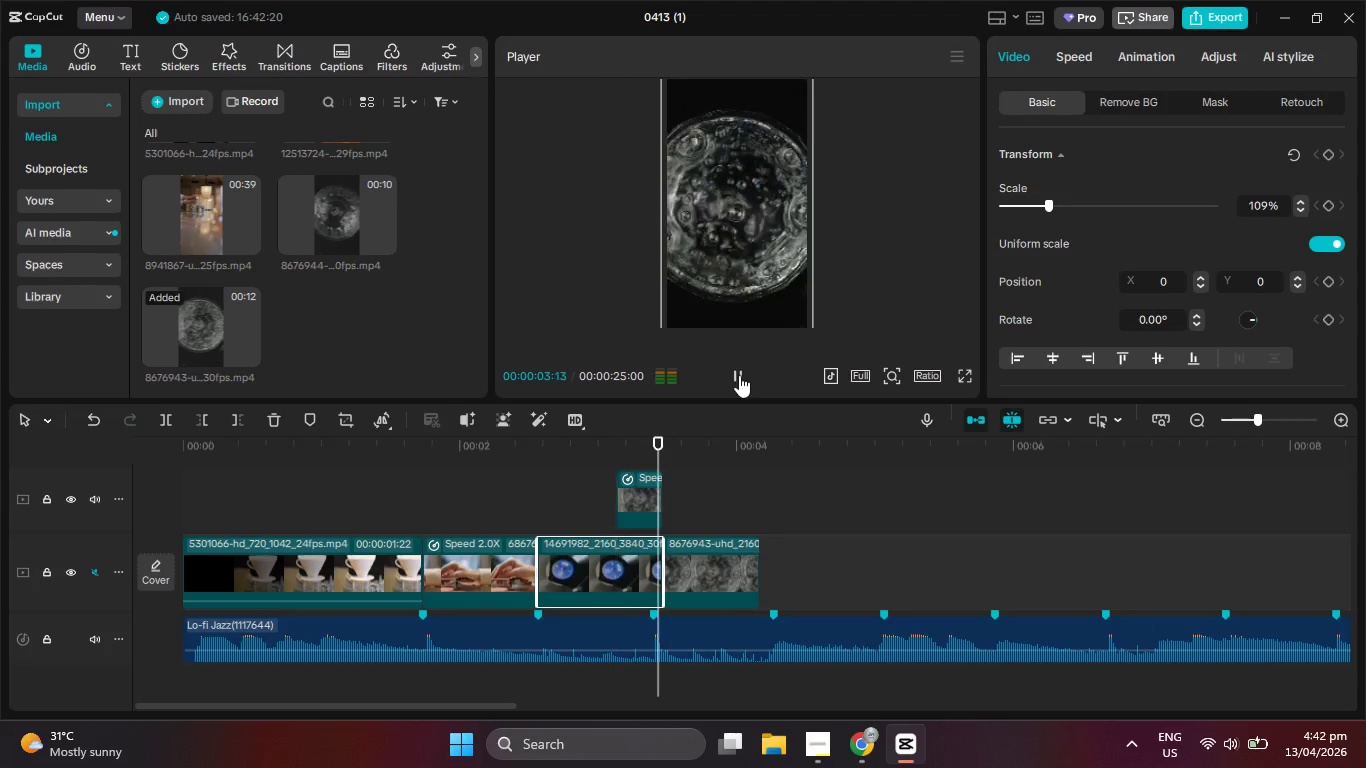 
left_click([739, 375])
 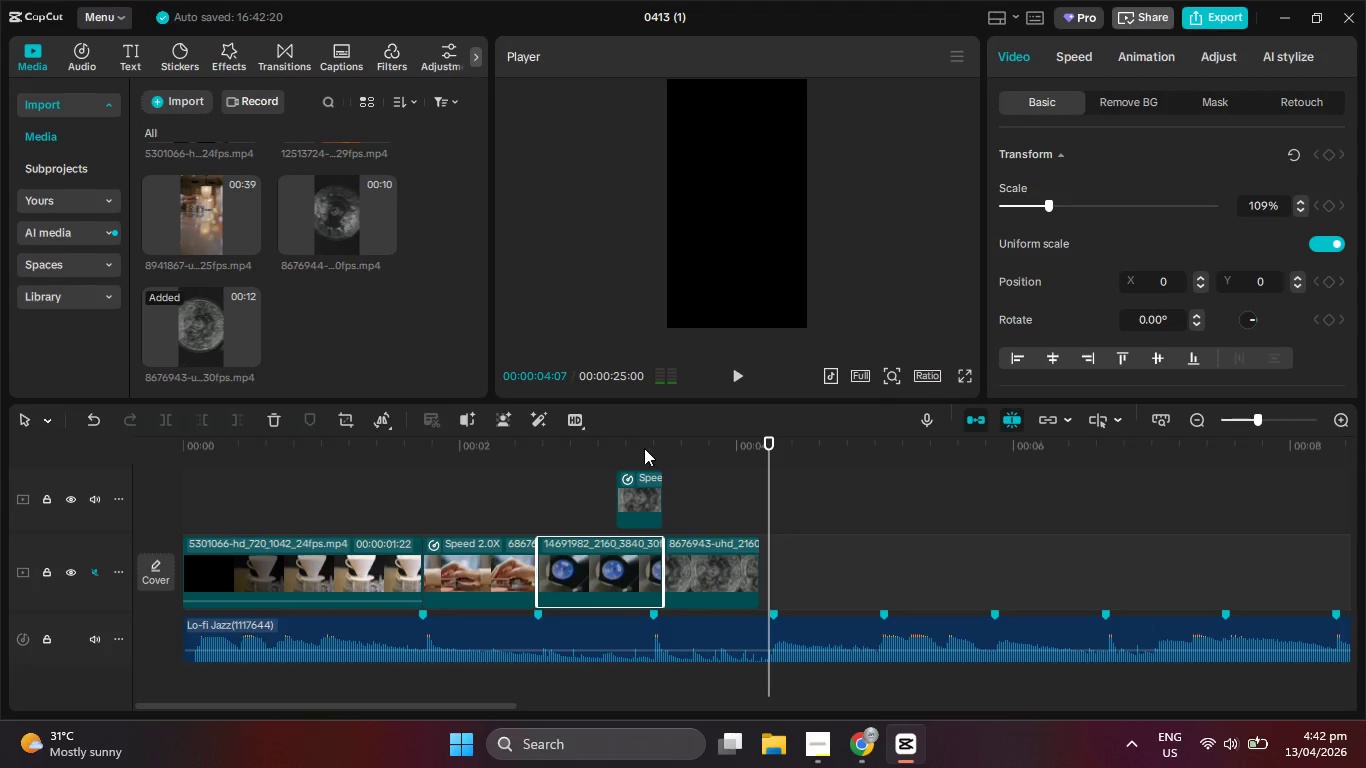 
left_click_drag(start_coordinate=[644, 448], to_coordinate=[585, 449])
 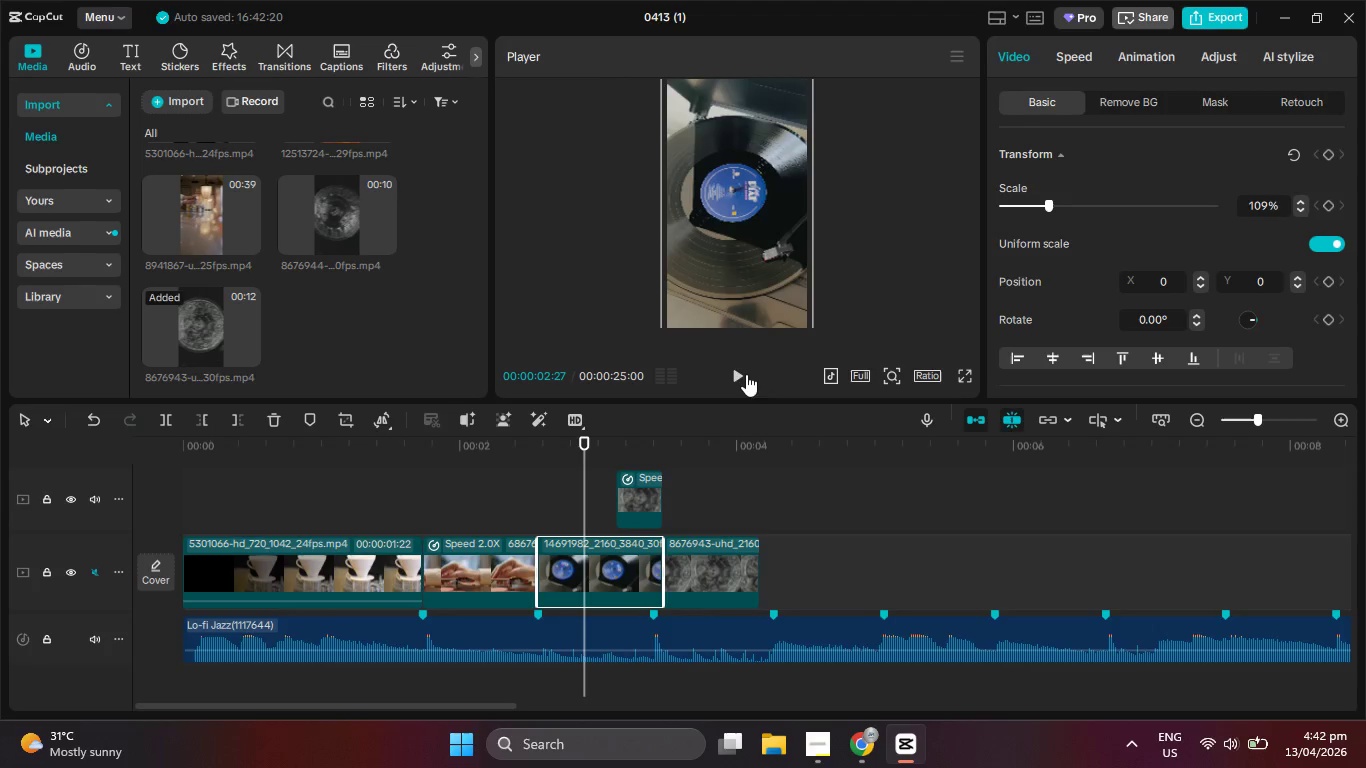 
left_click([746, 374])
 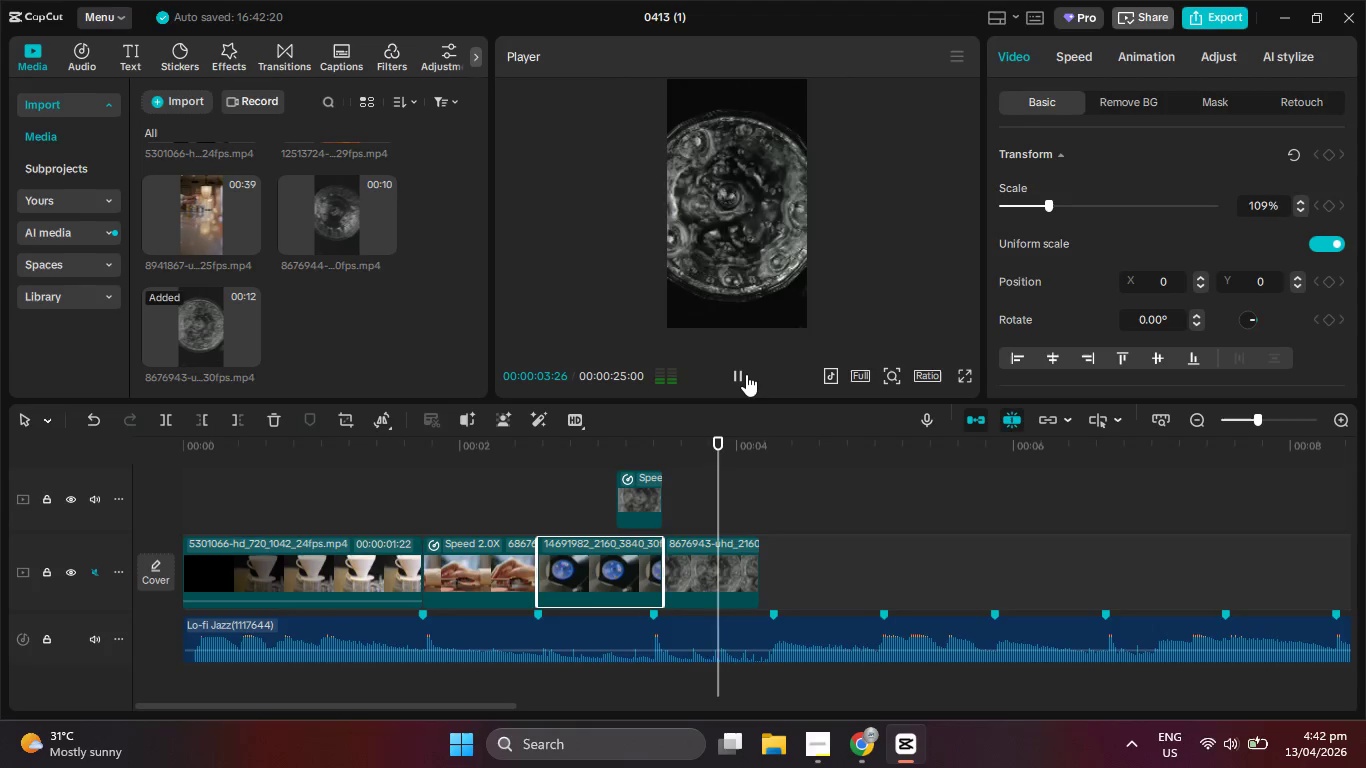 
left_click([746, 374])
 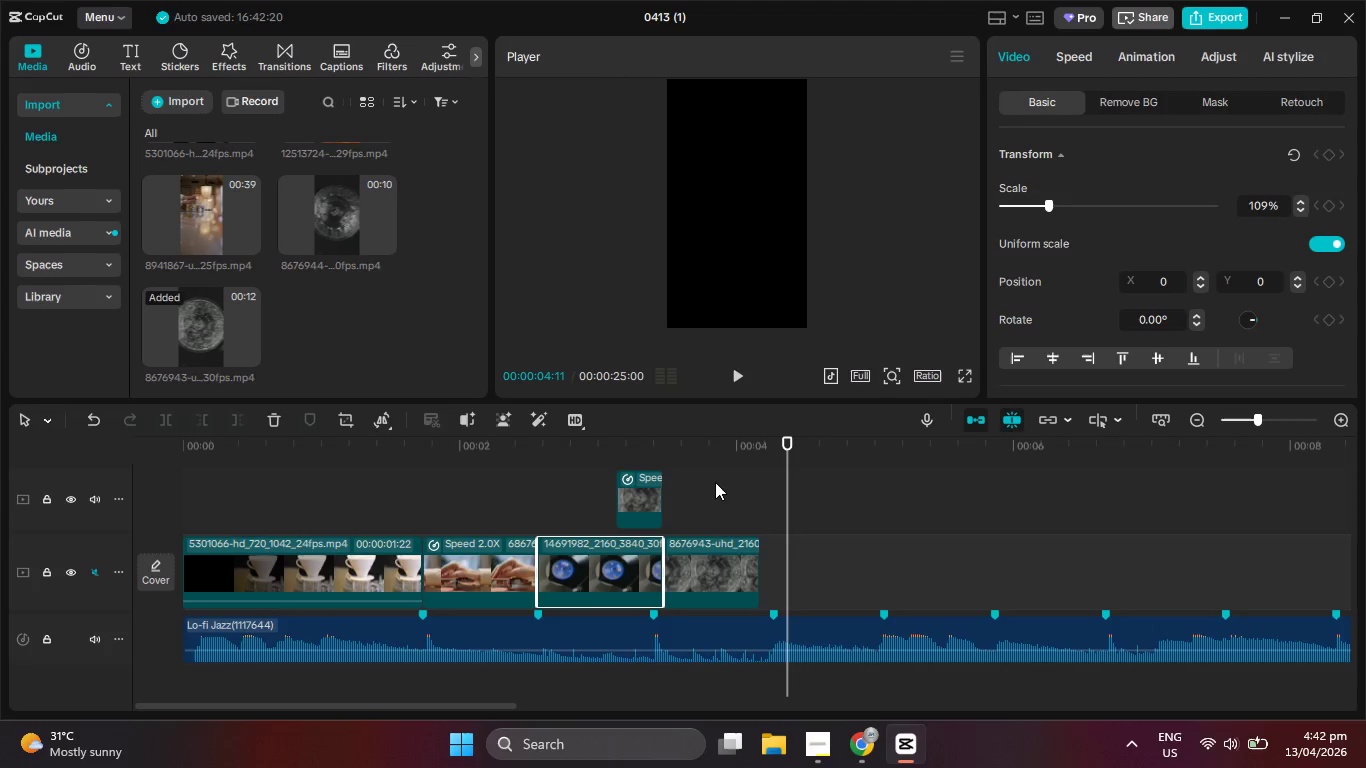 
key(Control+Z)
 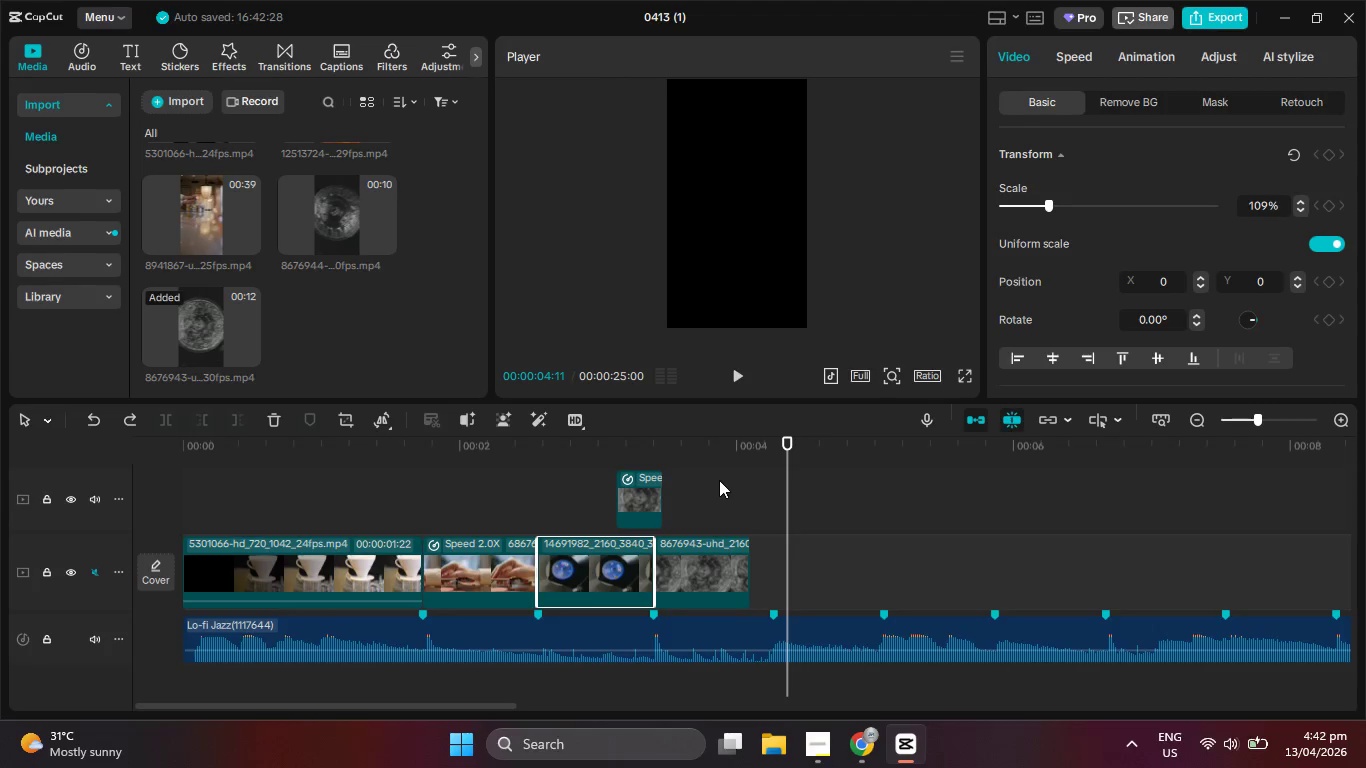 
key(Control+Z)
 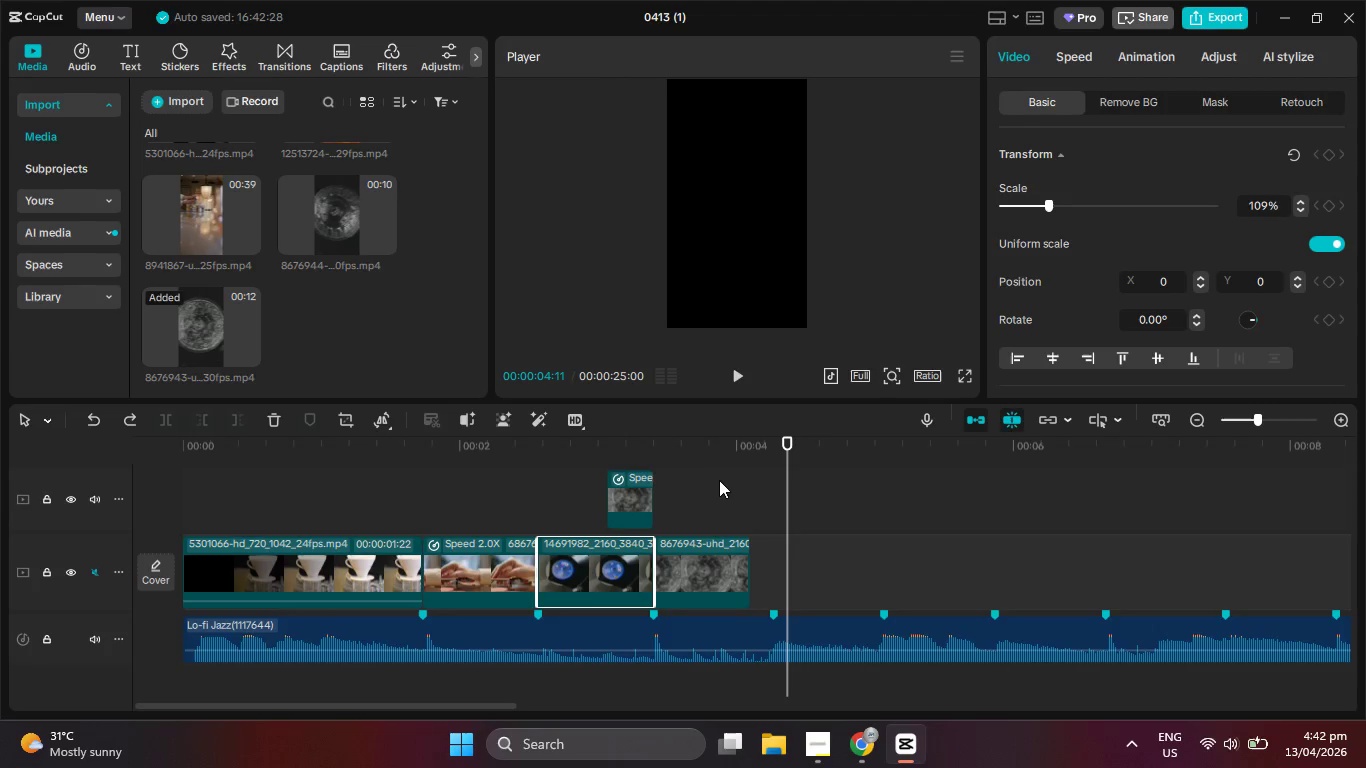 
key(Control+Z)
 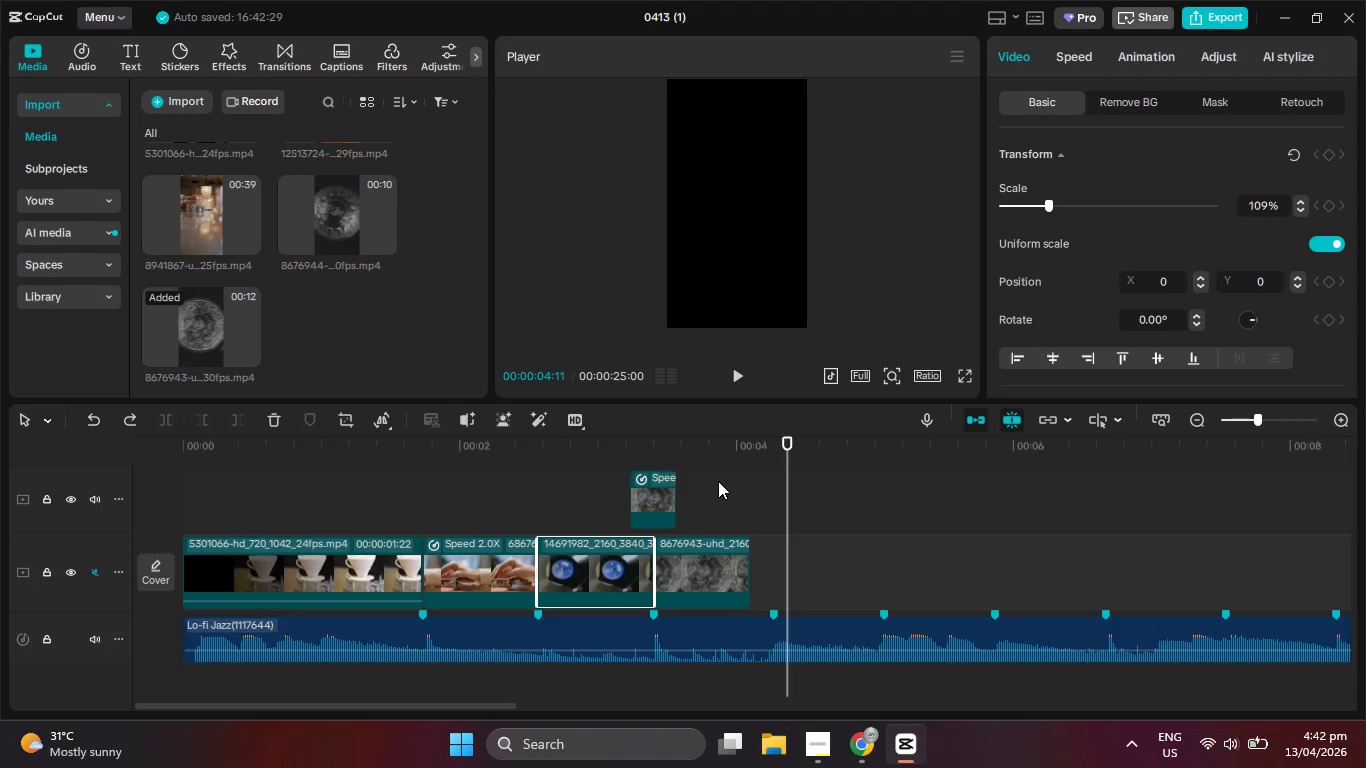 
key(Control+Z)
 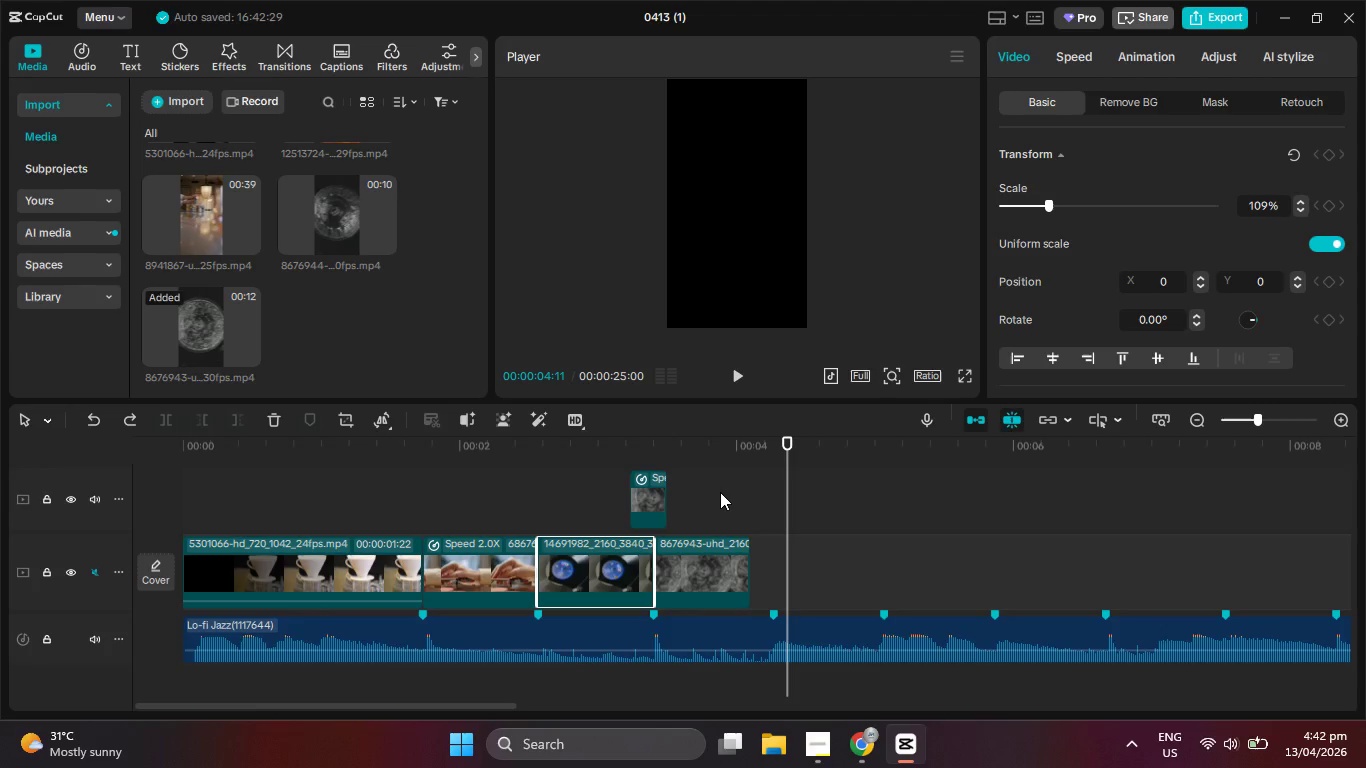 
key(Control+Z)
 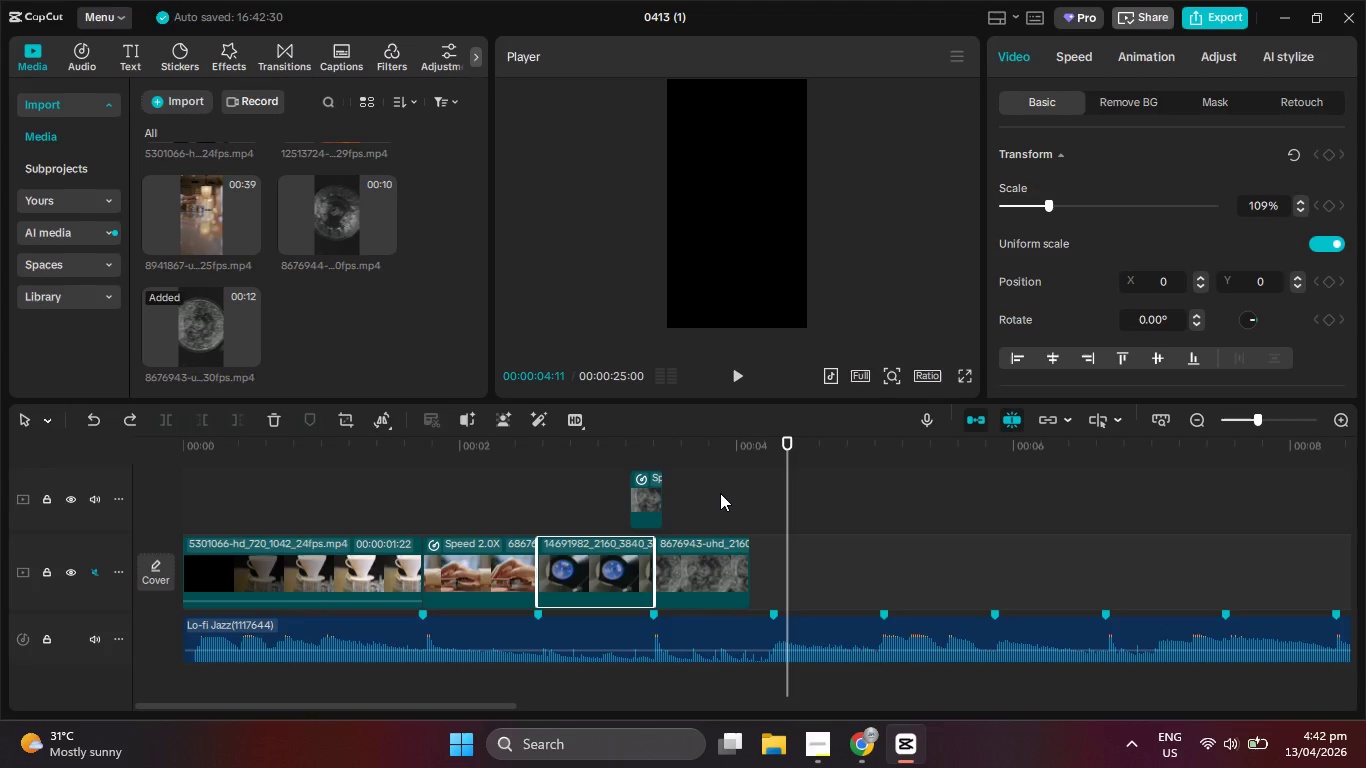 
key(Control+Z)
 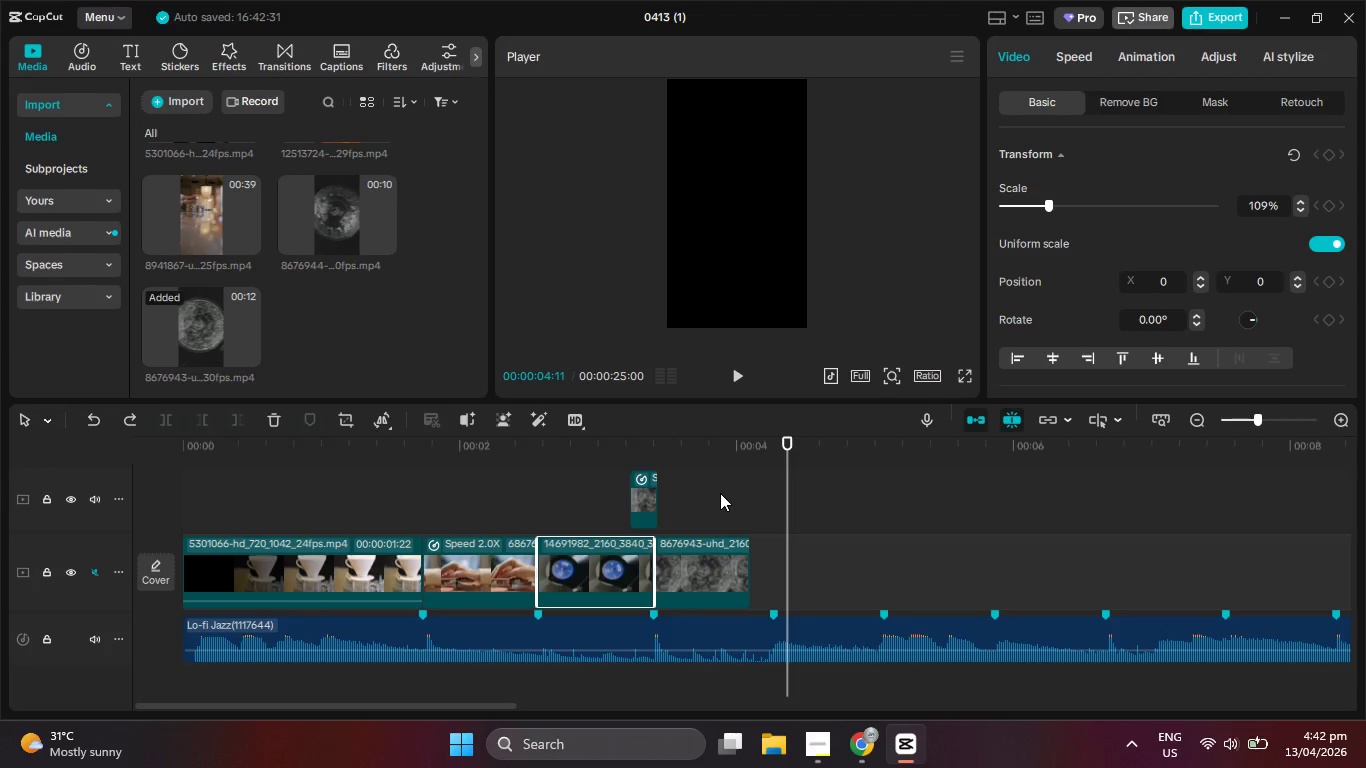 
key(Control+Z)
 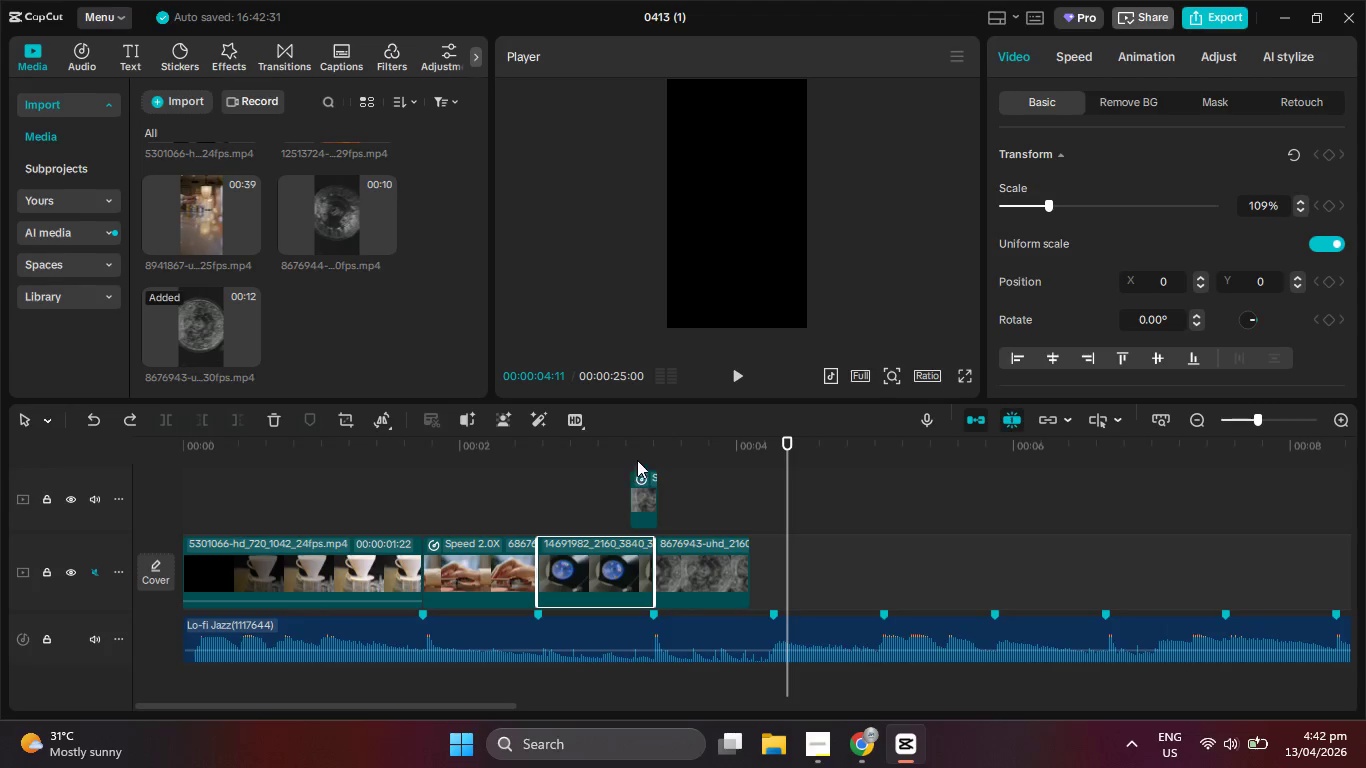 
left_click_drag(start_coordinate=[654, 444], to_coordinate=[607, 447])
 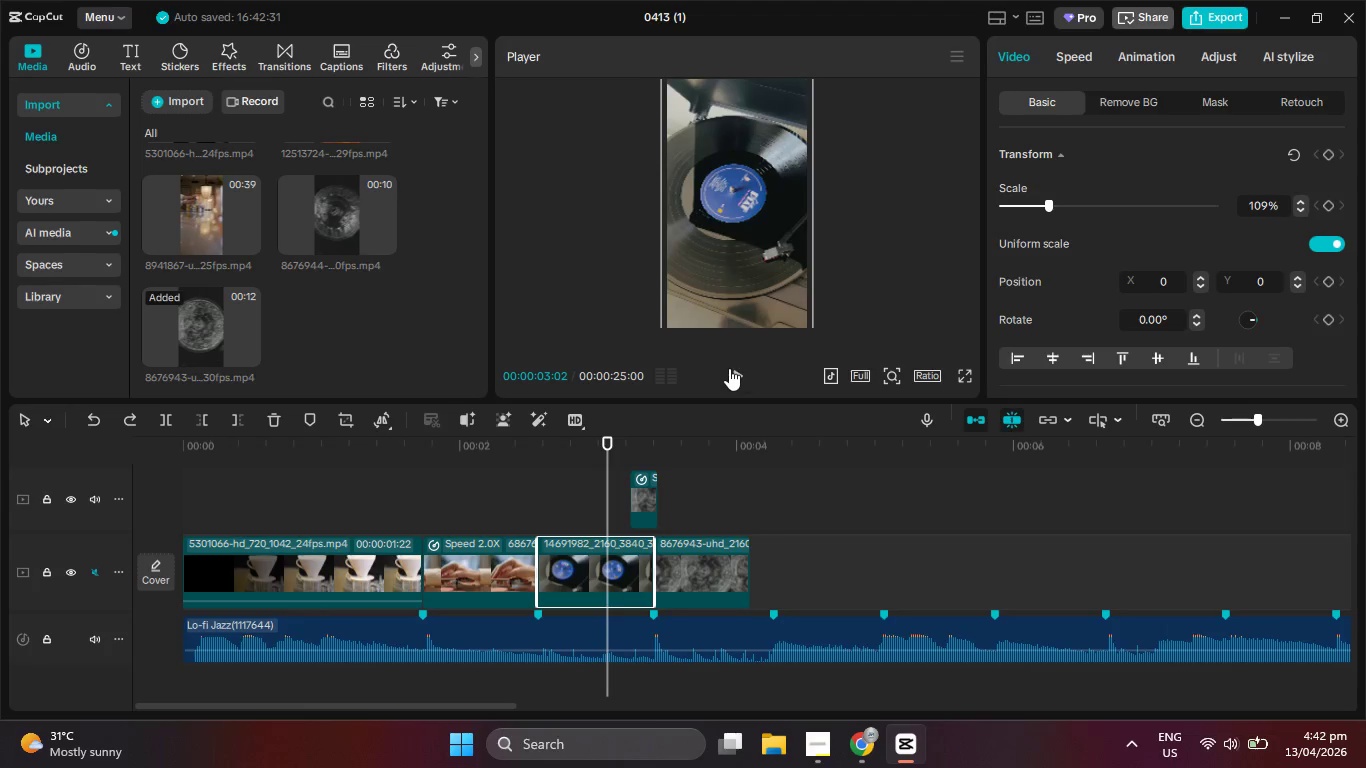 
left_click([728, 368])
 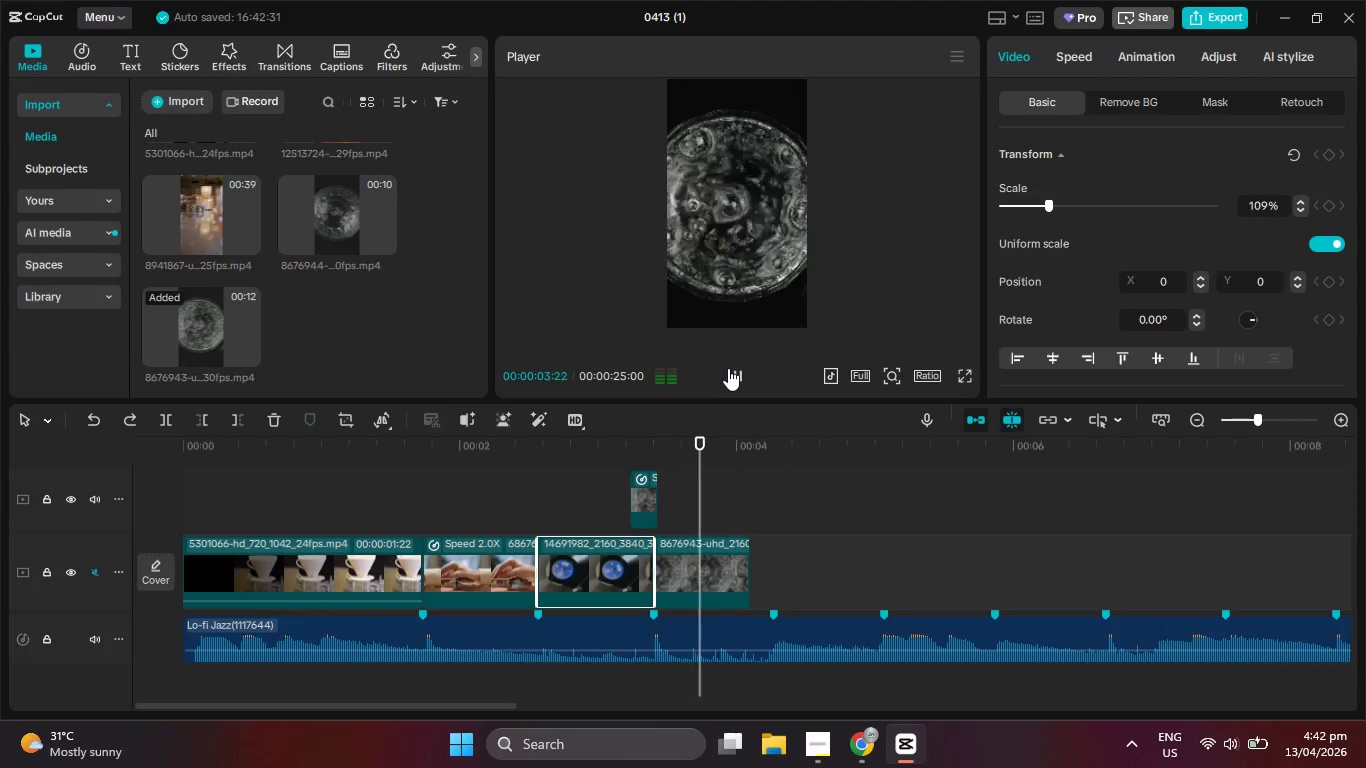 
left_click([728, 368])
 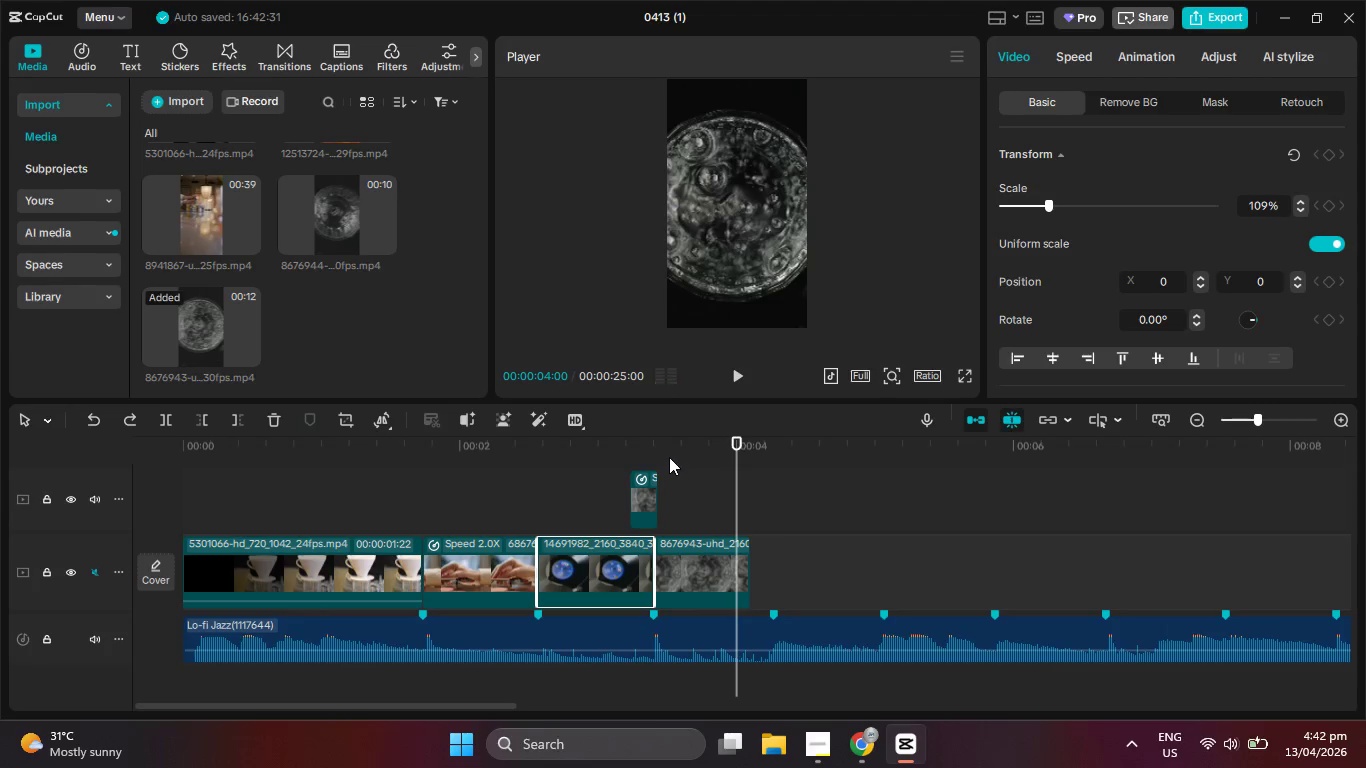 
left_click_drag(start_coordinate=[667, 453], to_coordinate=[594, 451])
 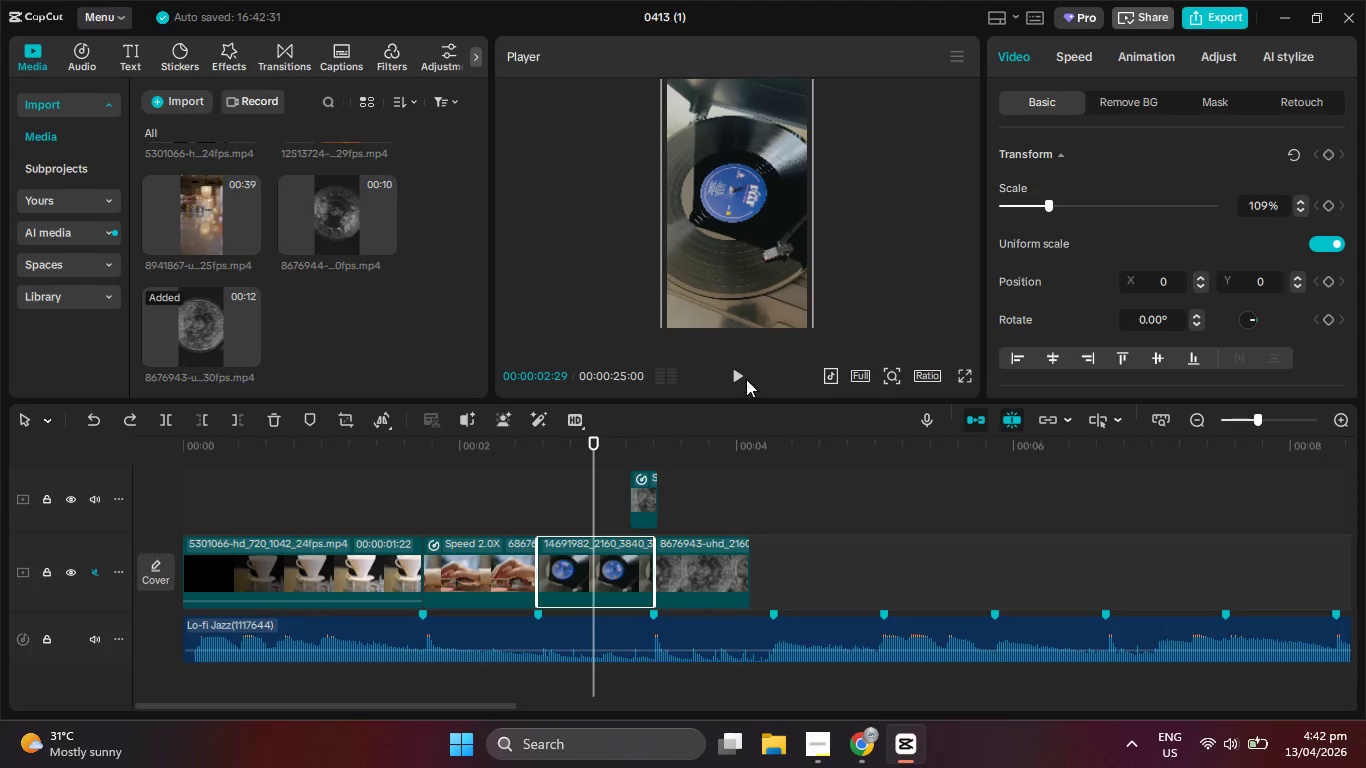 
left_click([731, 379])
 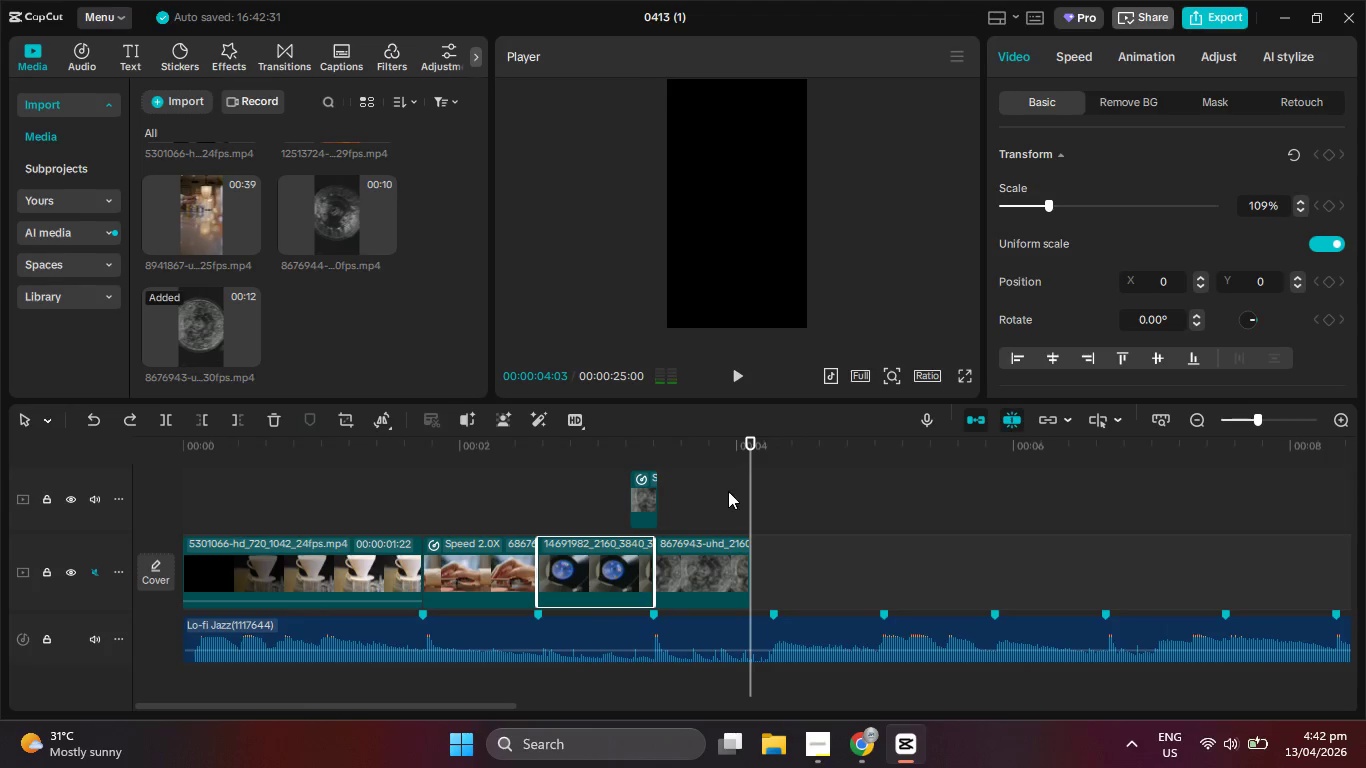 
left_click_drag(start_coordinate=[691, 447], to_coordinate=[611, 444])
 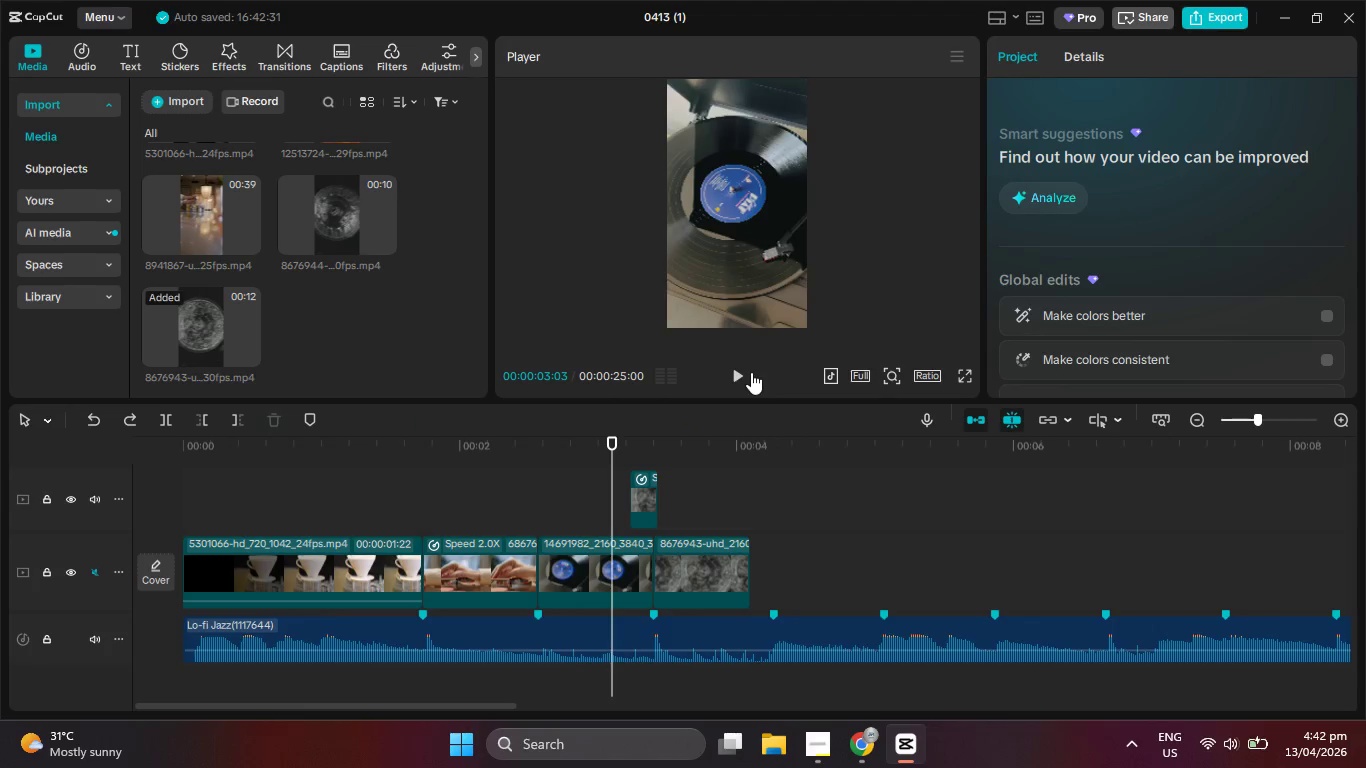 
left_click([734, 379])
 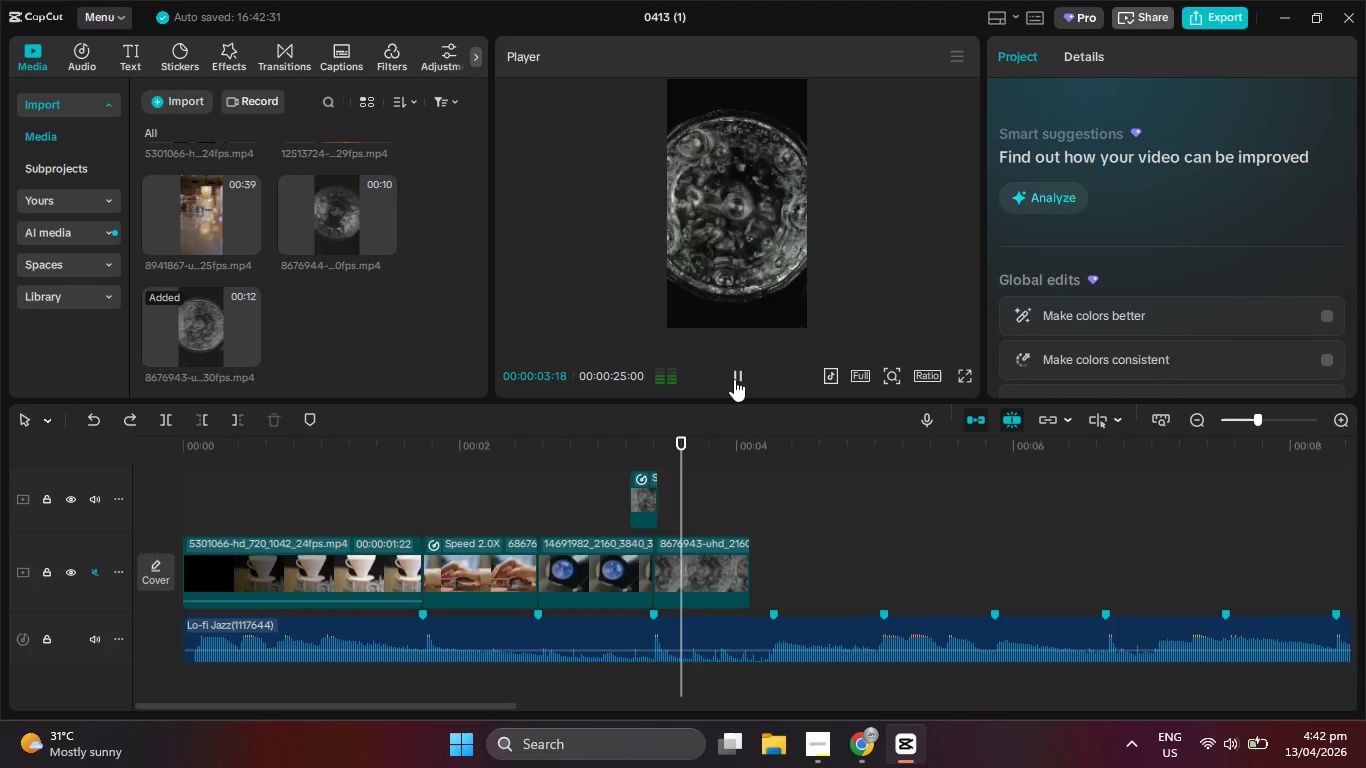 
left_click([734, 379])
 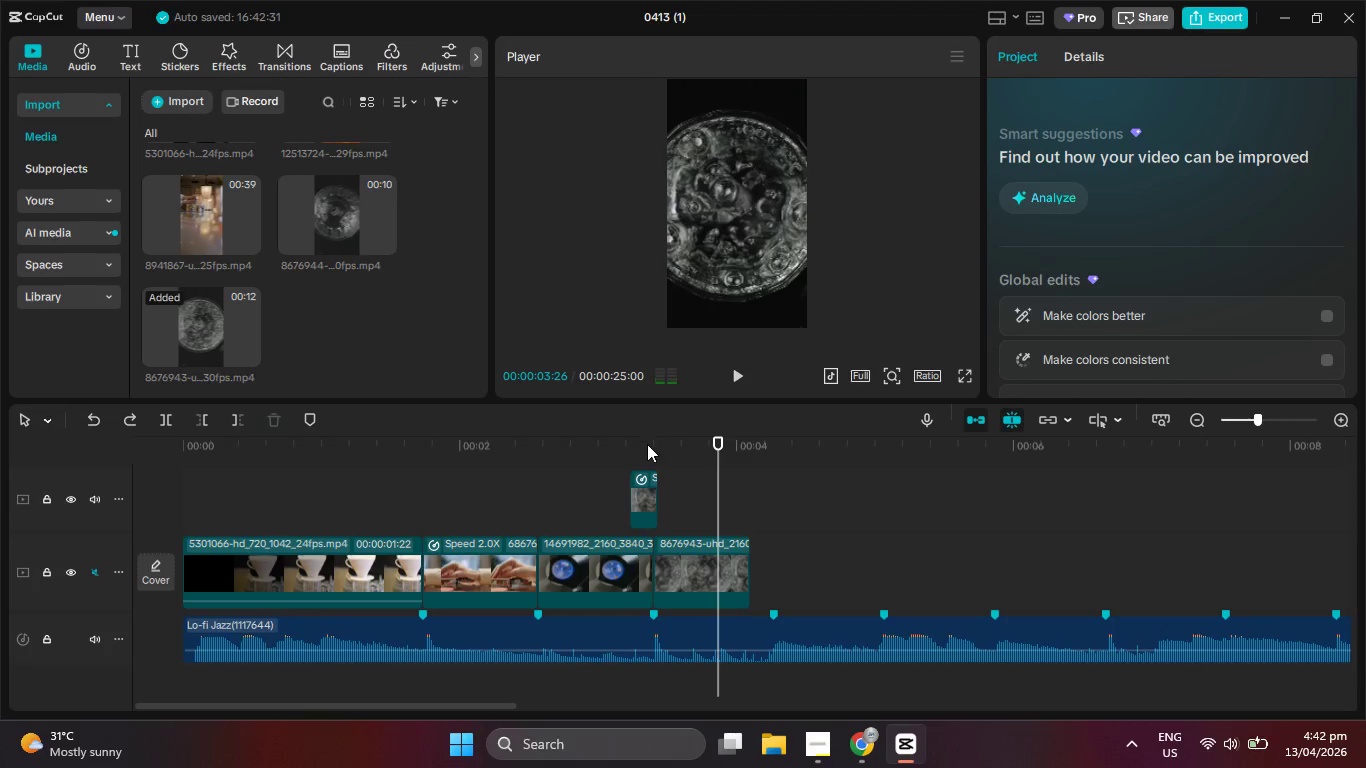 
left_click_drag(start_coordinate=[644, 450], to_coordinate=[547, 463])
 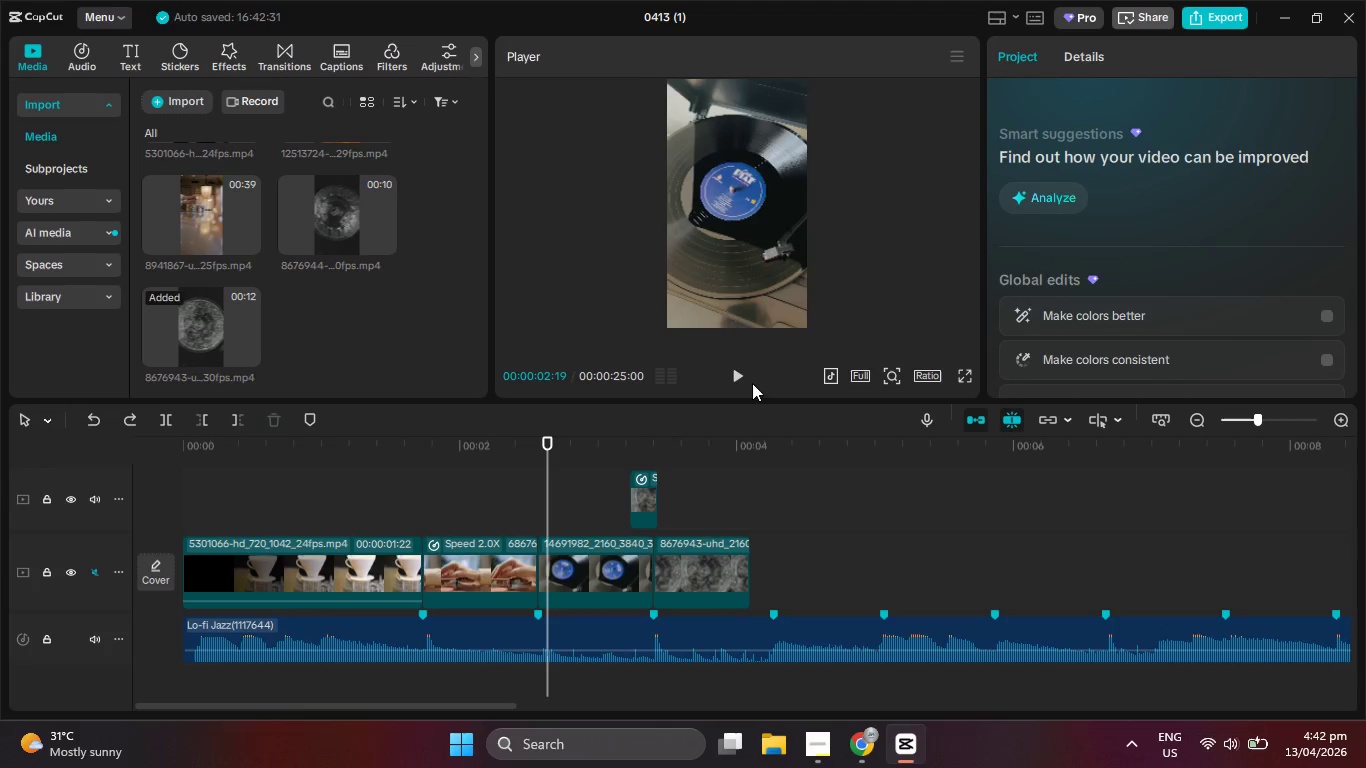 
left_click([738, 387])
 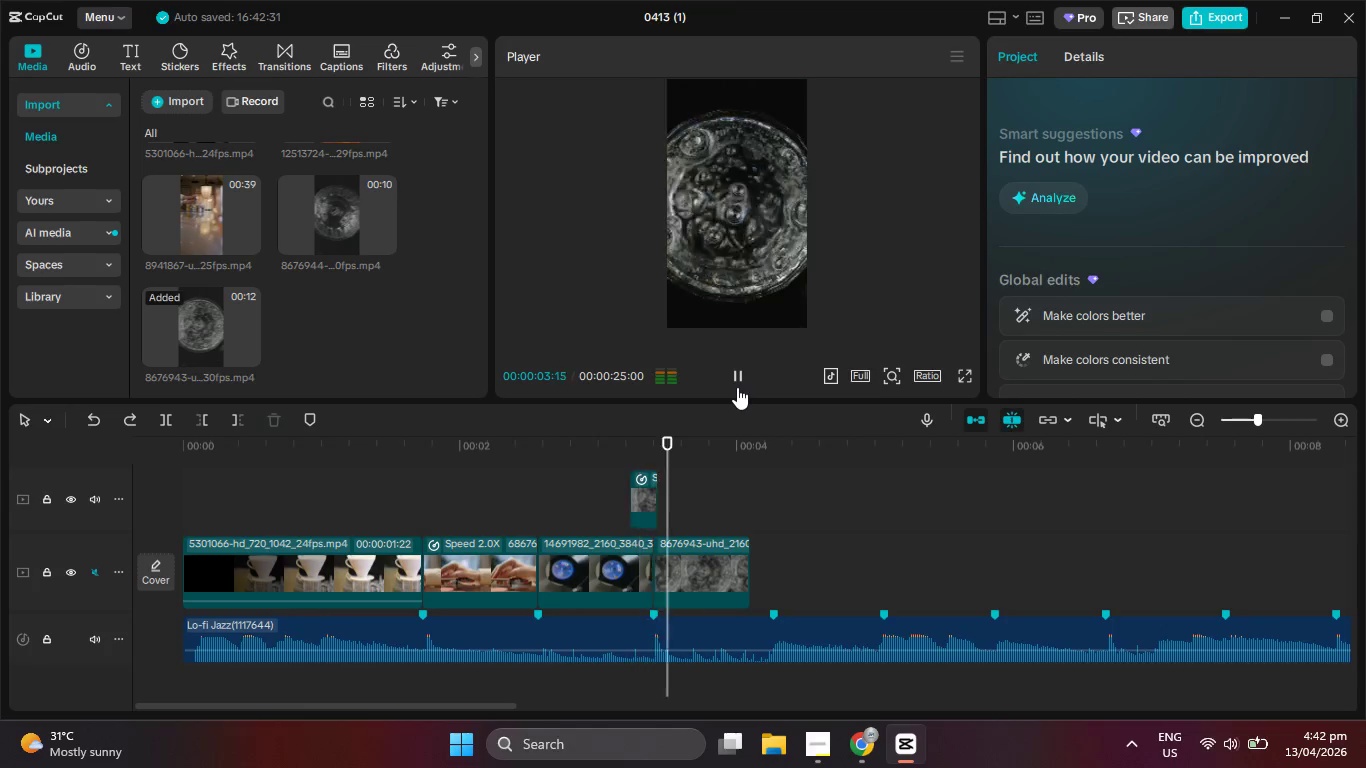 
left_click([738, 386])
 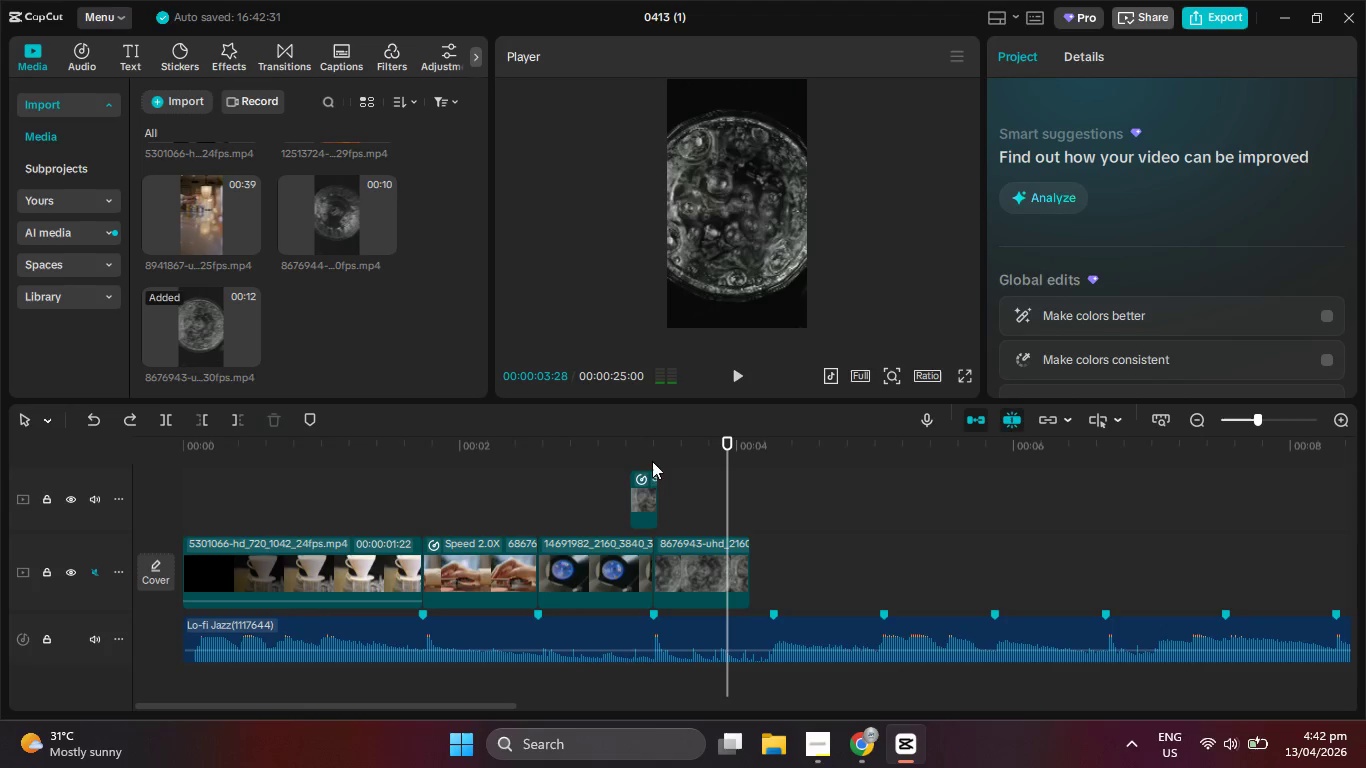 
mouse_move([624, 483])
 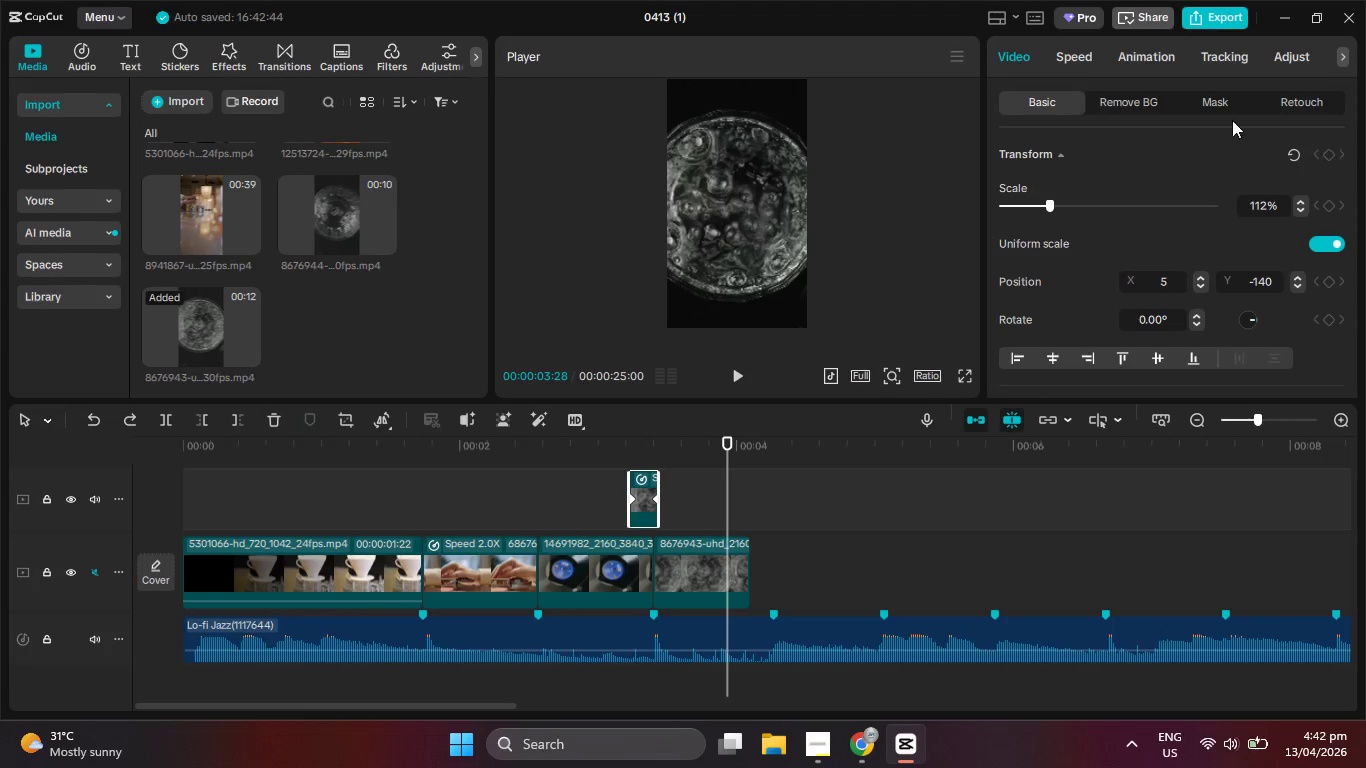 
left_click([1087, 60])
 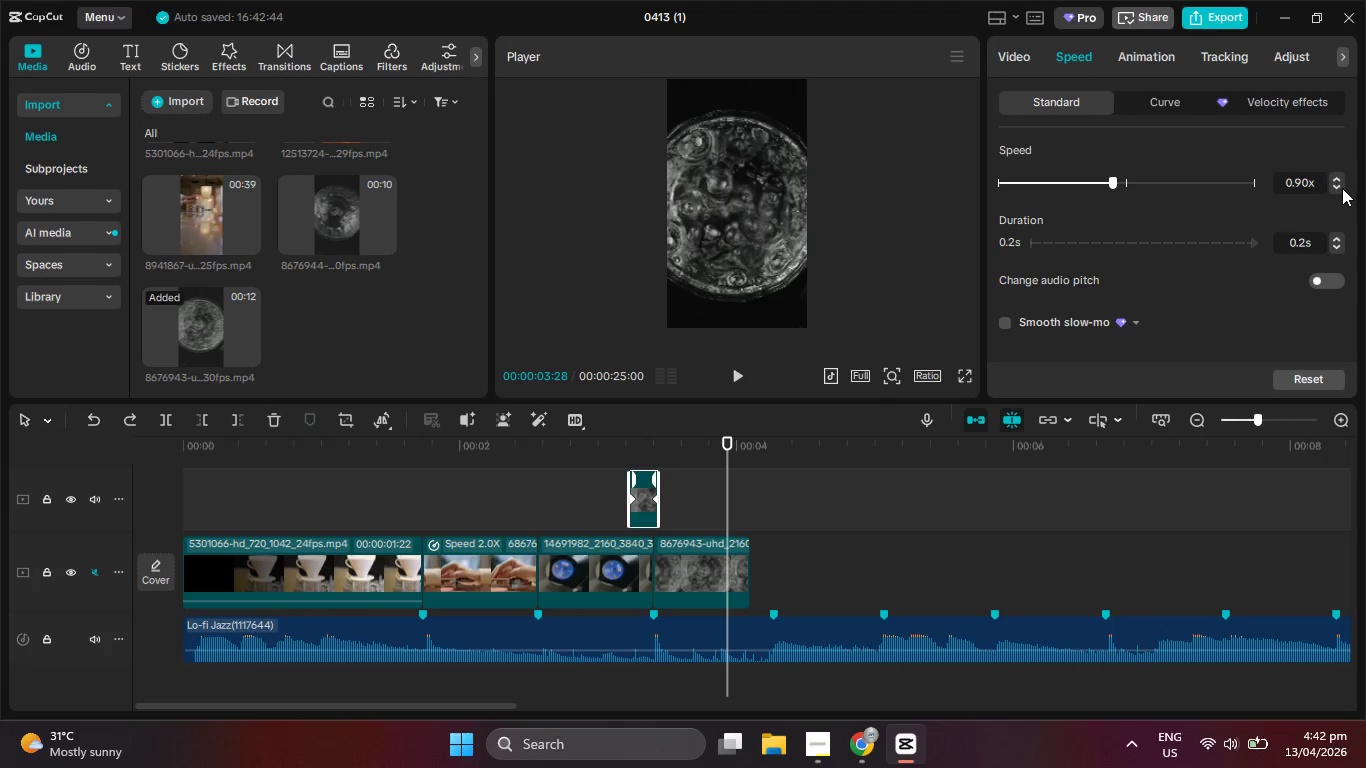 
left_click([1339, 187])
 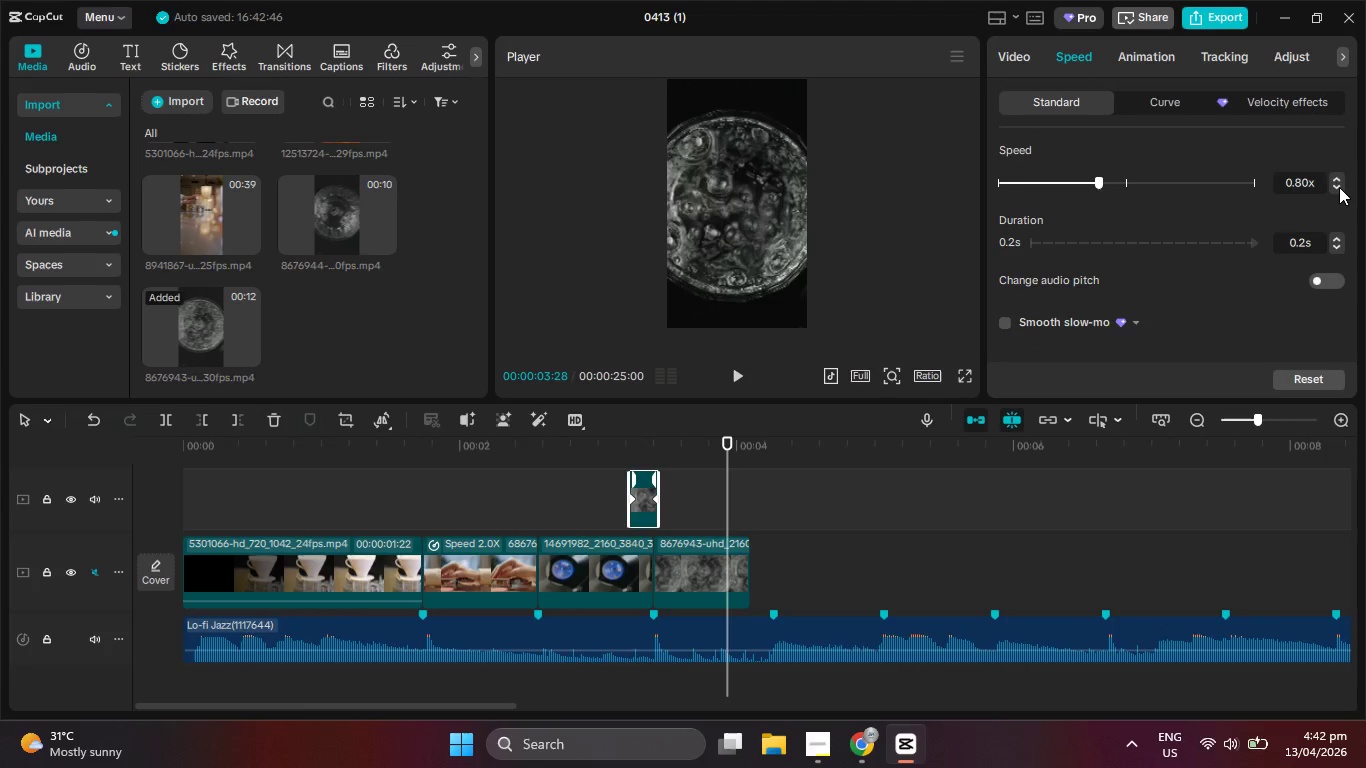 
left_click([1339, 189])
 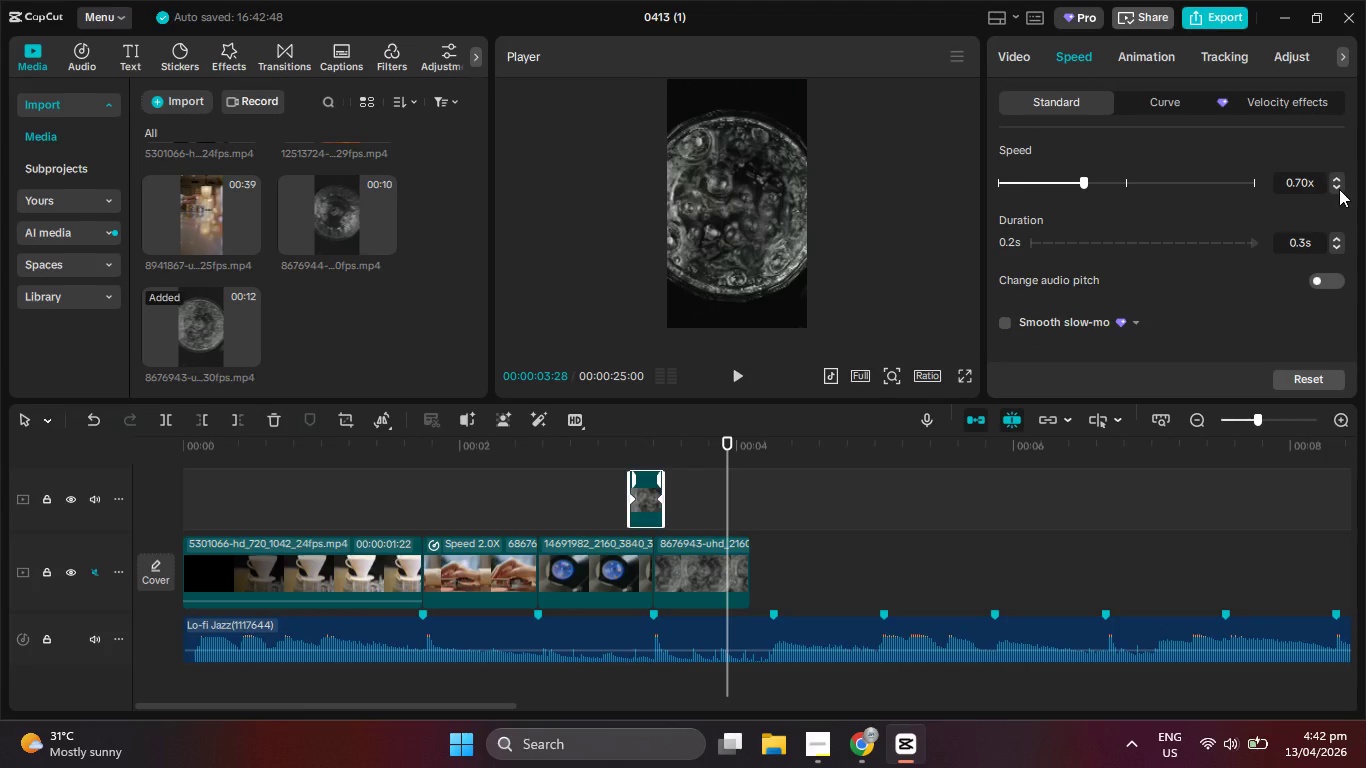 
left_click([1339, 189])
 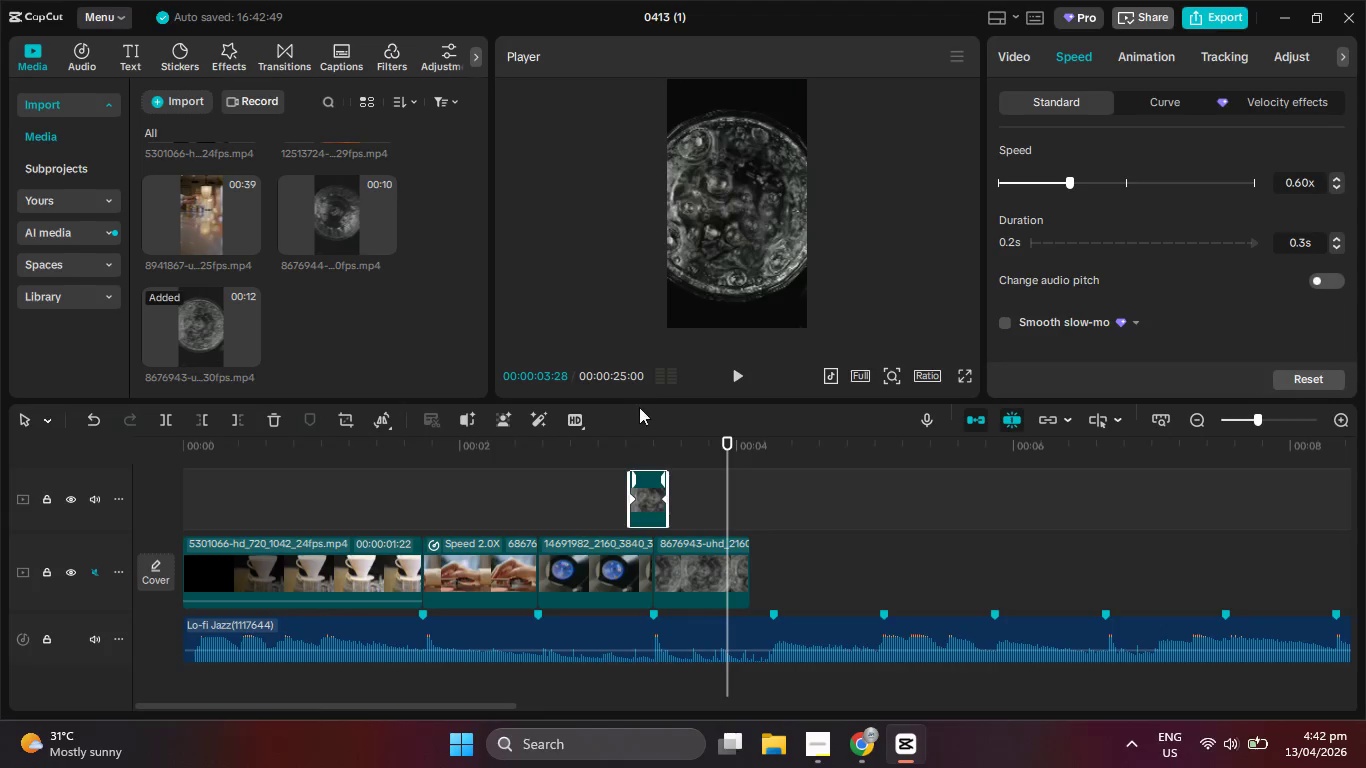 
left_click_drag(start_coordinate=[648, 447], to_coordinate=[621, 443])
 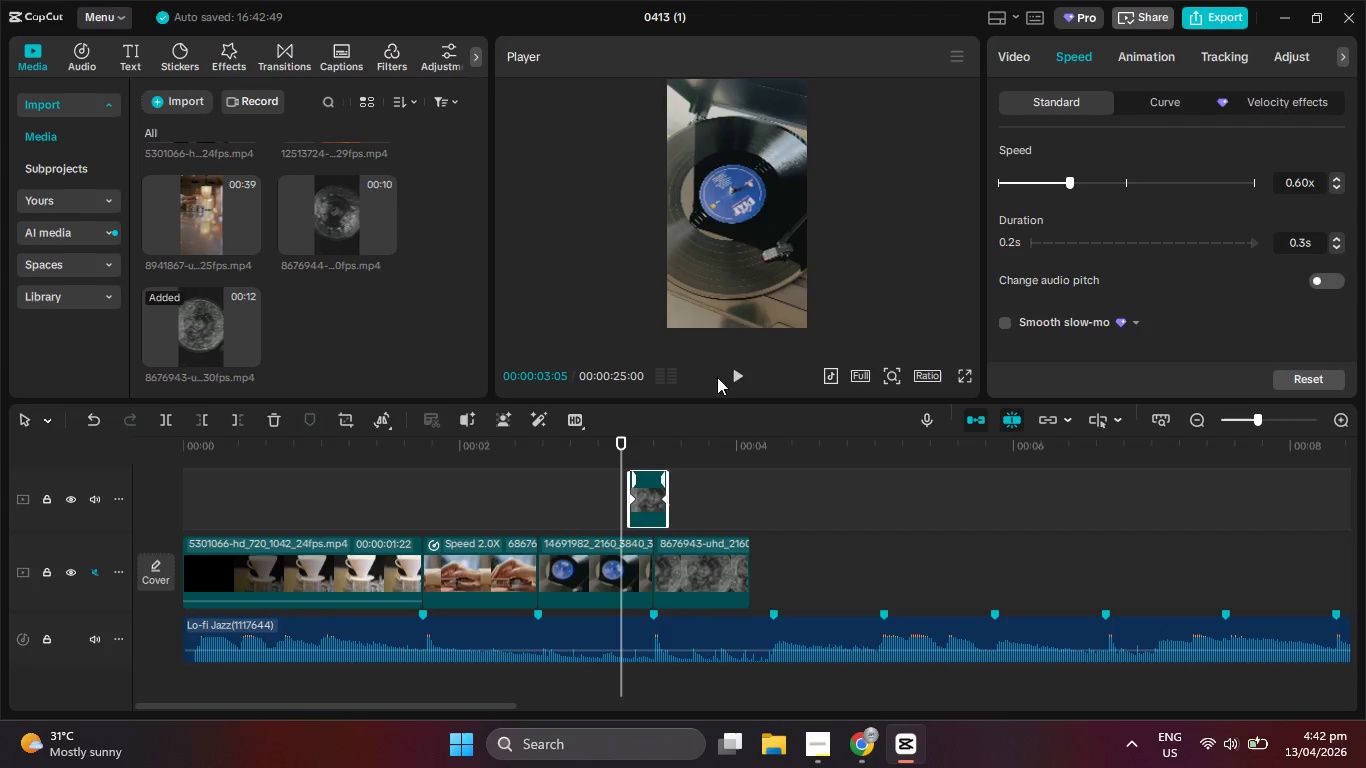 
left_click([735, 372])
 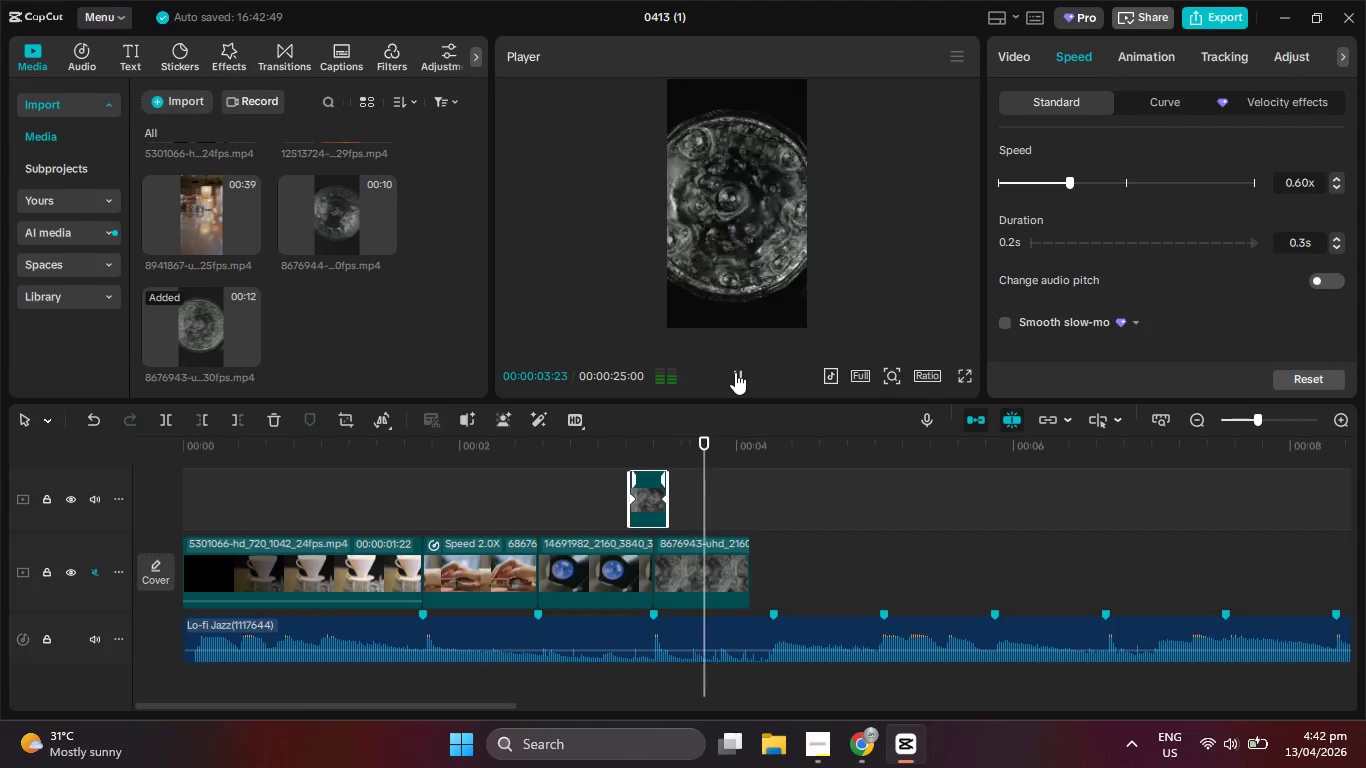 
left_click([735, 372])
 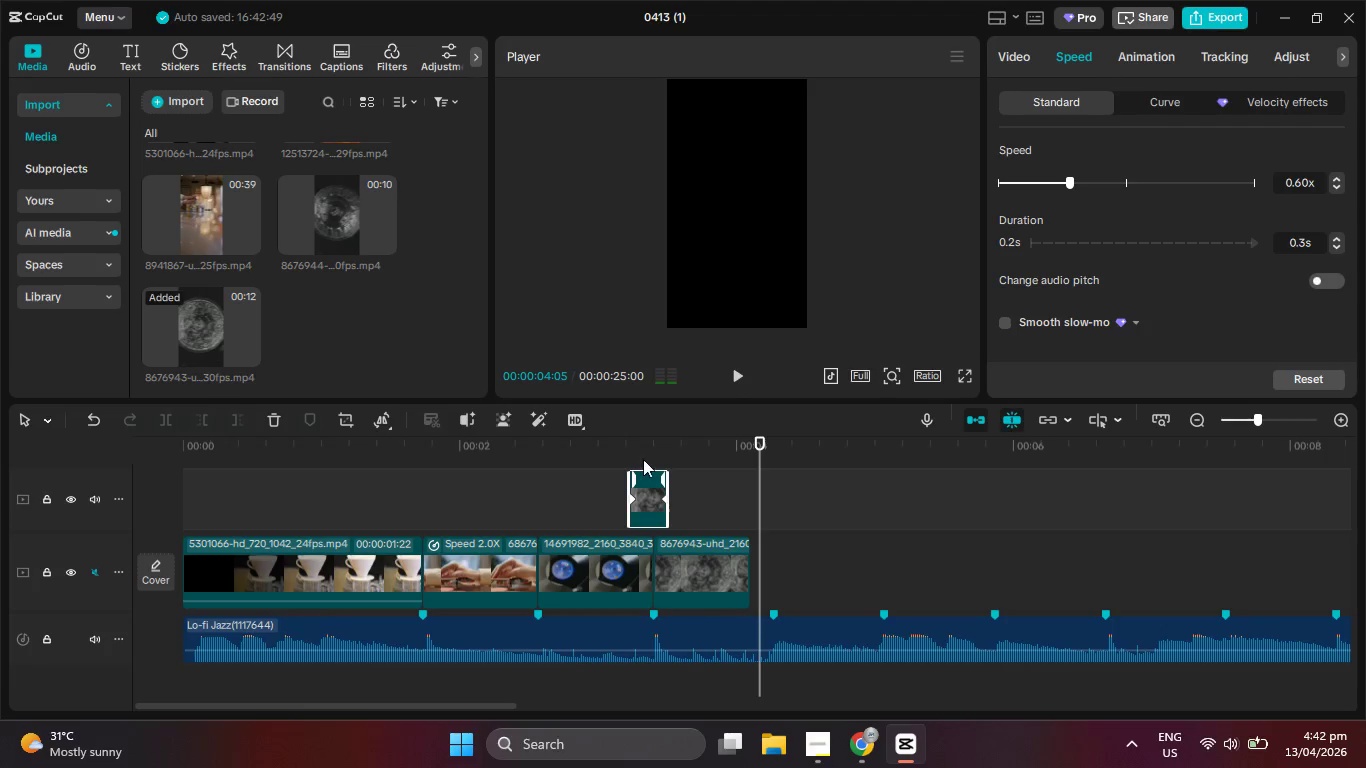 
left_click_drag(start_coordinate=[643, 459], to_coordinate=[606, 458])
 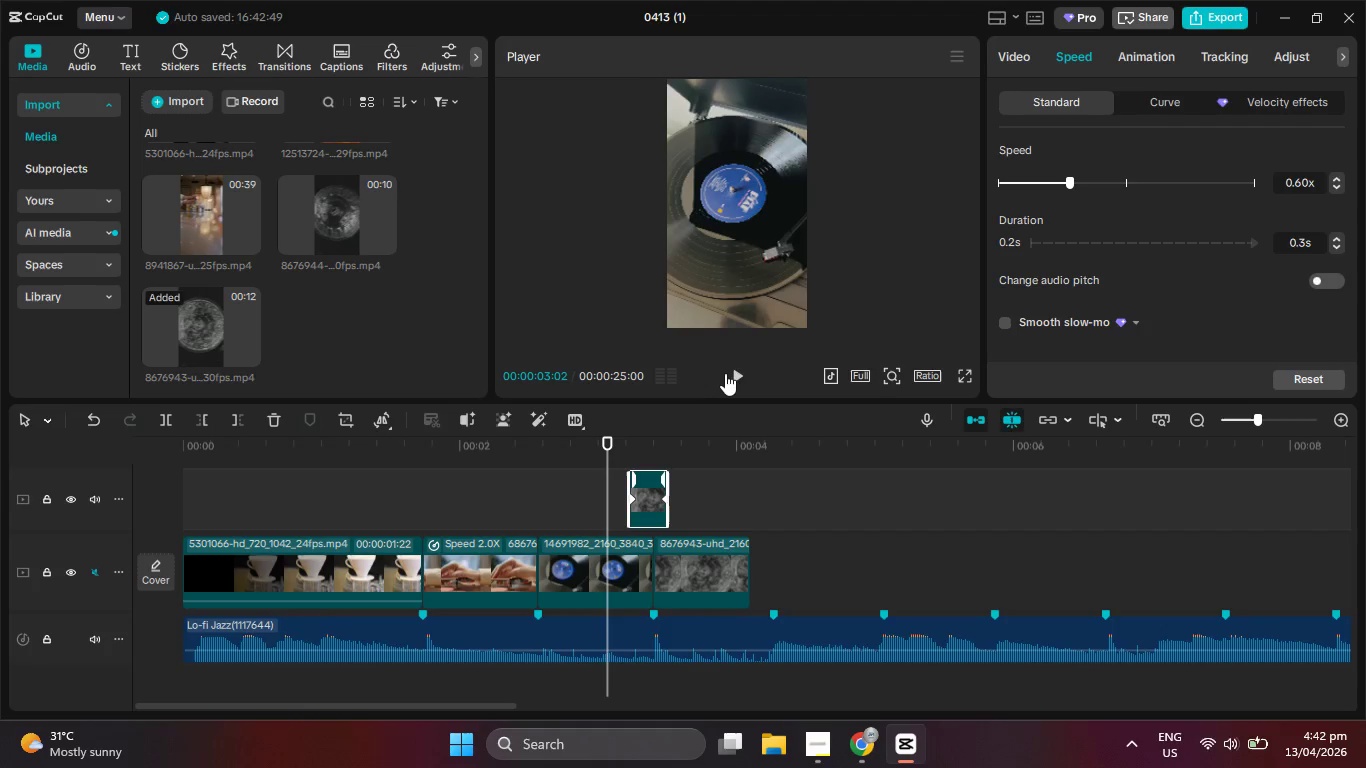 
left_click([732, 371])
 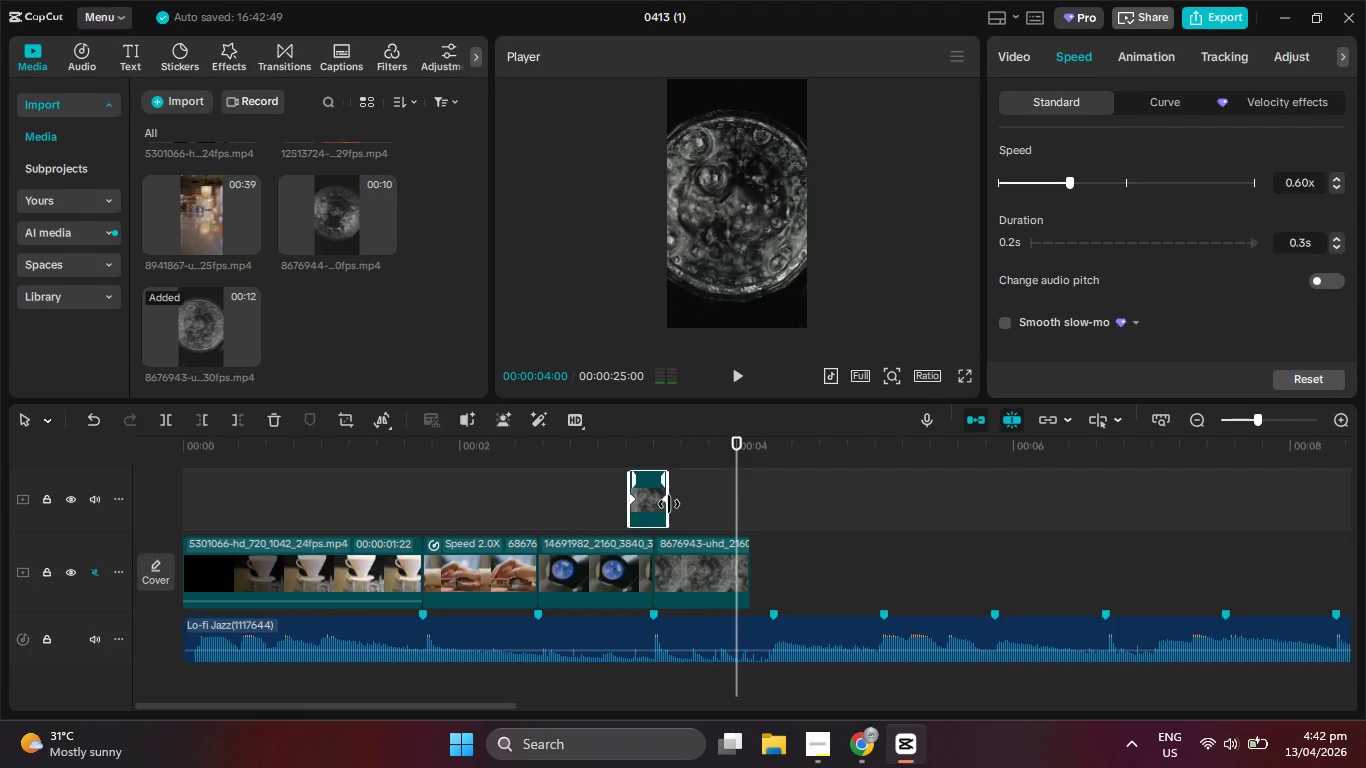 
left_click_drag(start_coordinate=[669, 504], to_coordinate=[682, 505])
 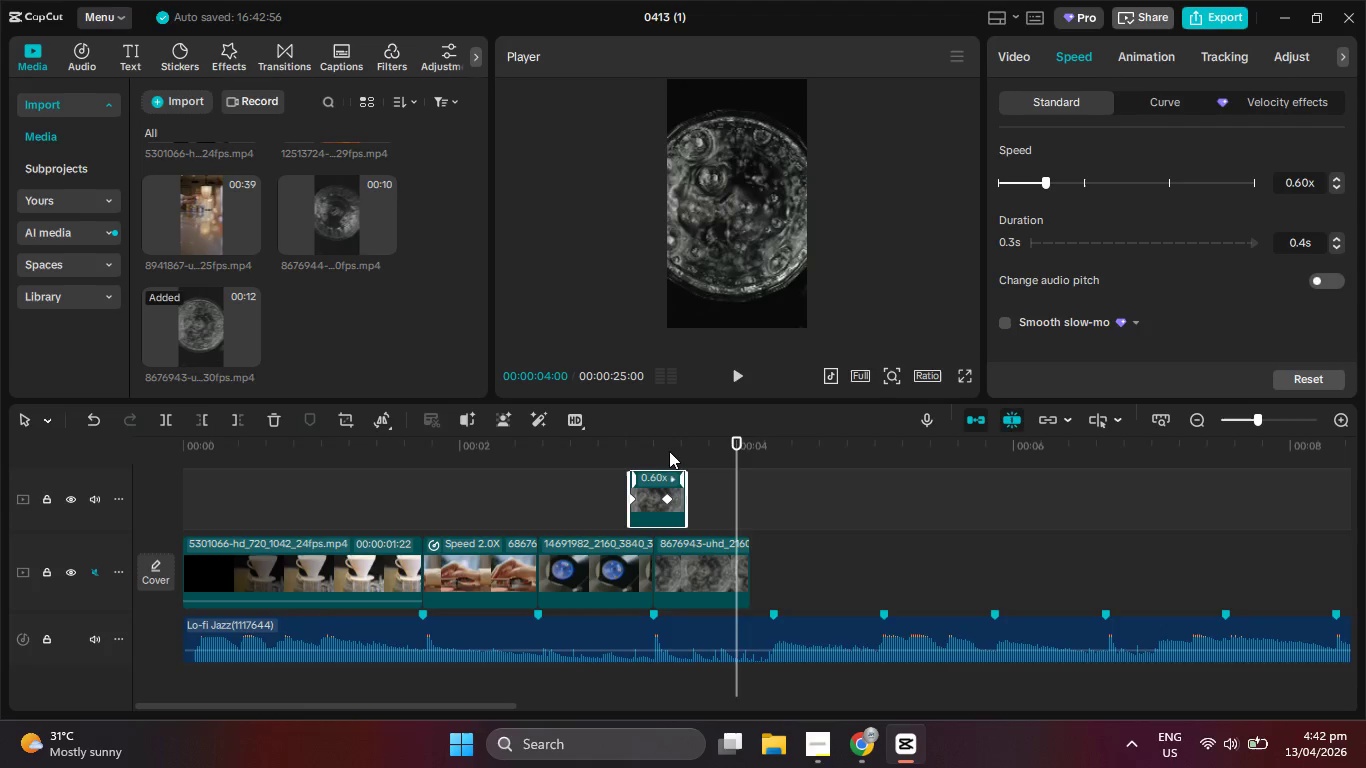 
left_click_drag(start_coordinate=[665, 448], to_coordinate=[614, 451])
 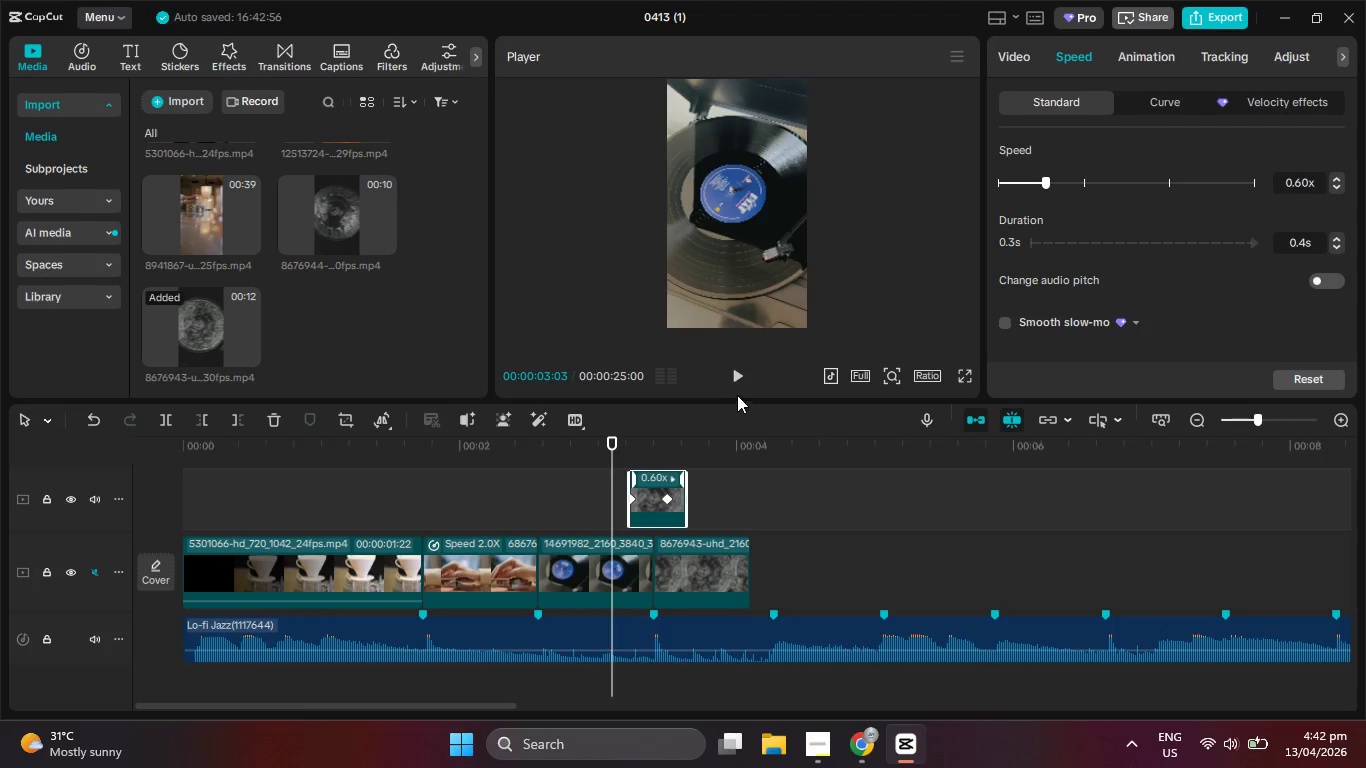 
left_click([741, 385])
 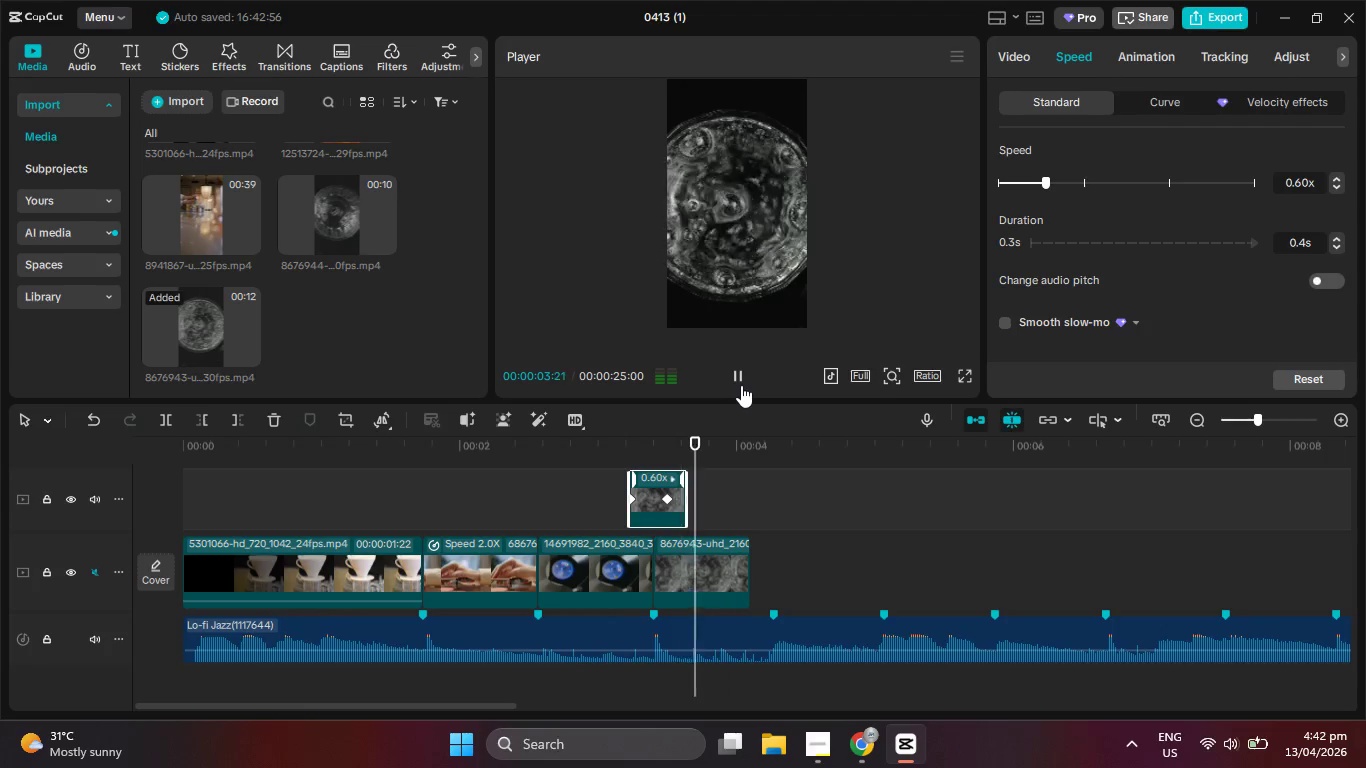 
left_click([741, 385])
 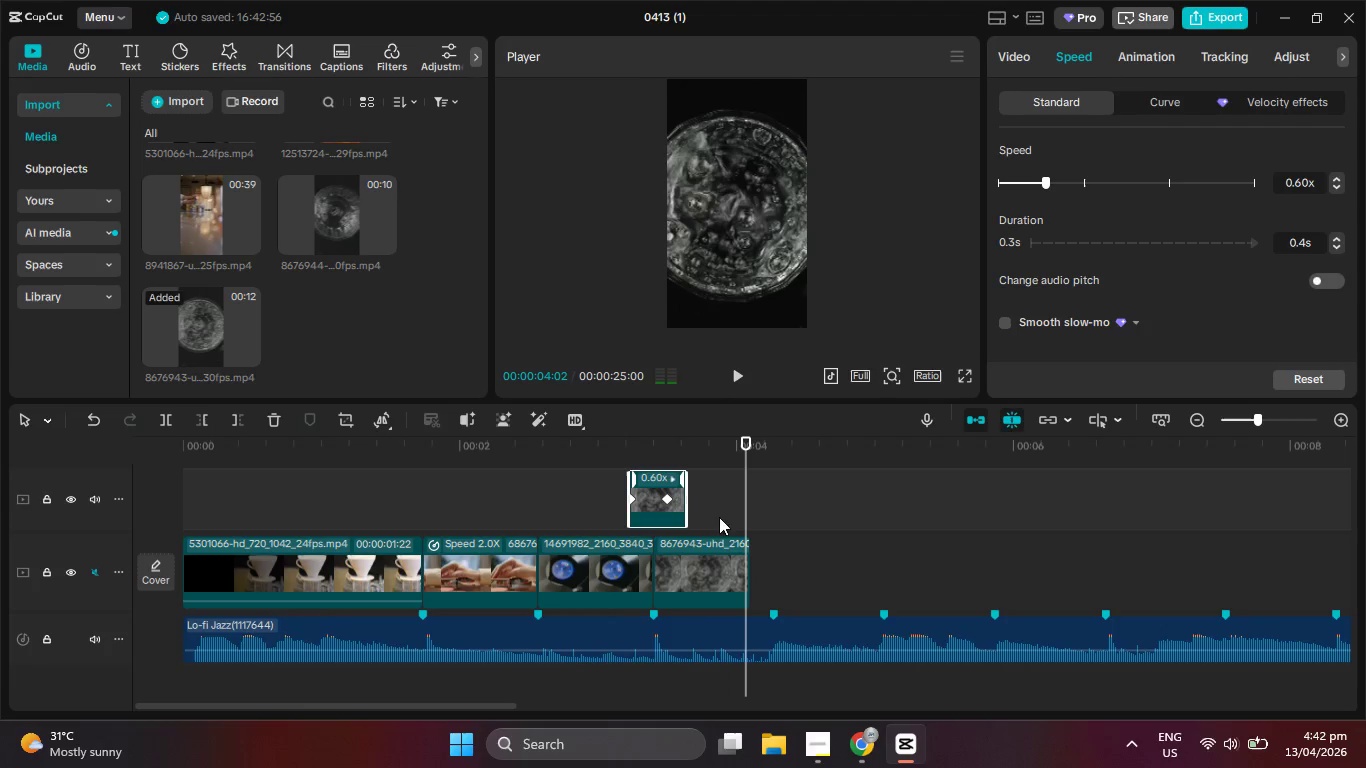 
left_click([719, 549])
 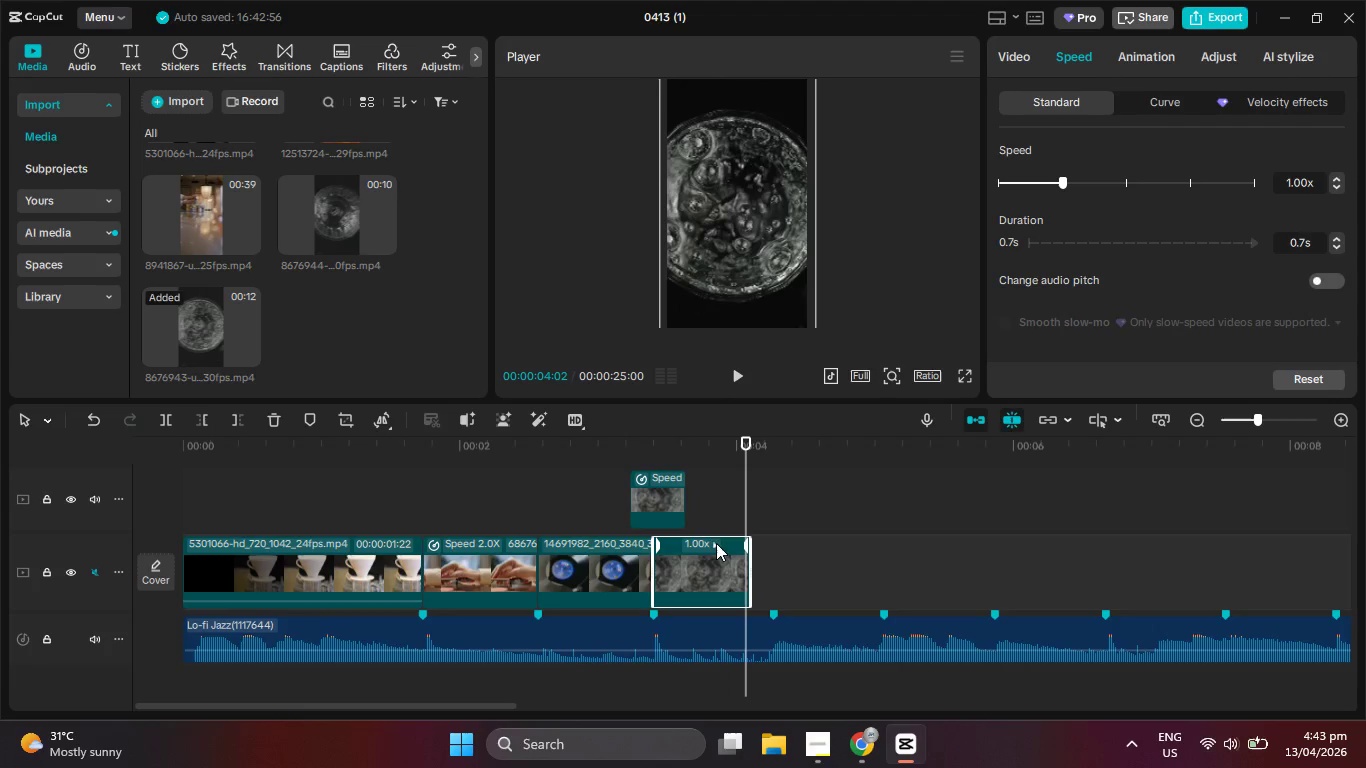 
left_click([664, 500])
 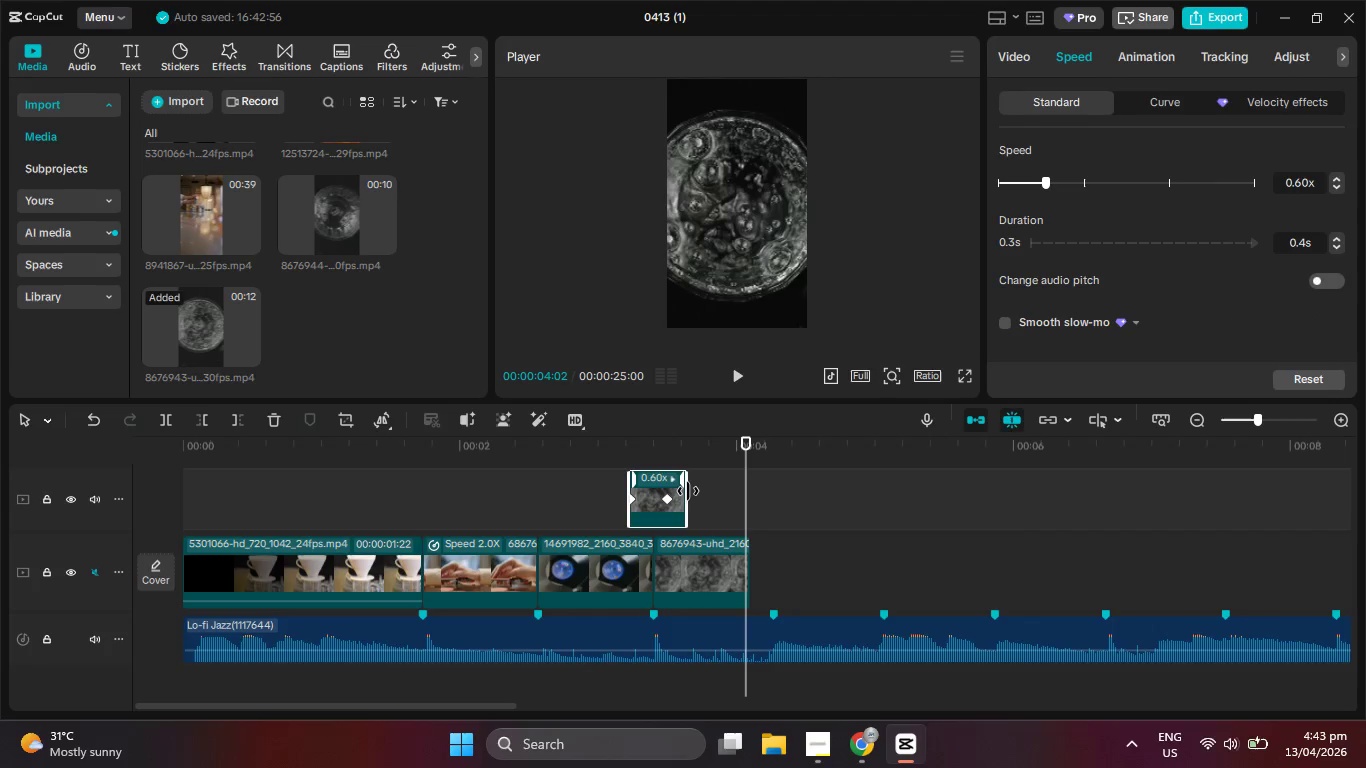 
left_click_drag(start_coordinate=[688, 492], to_coordinate=[747, 496])
 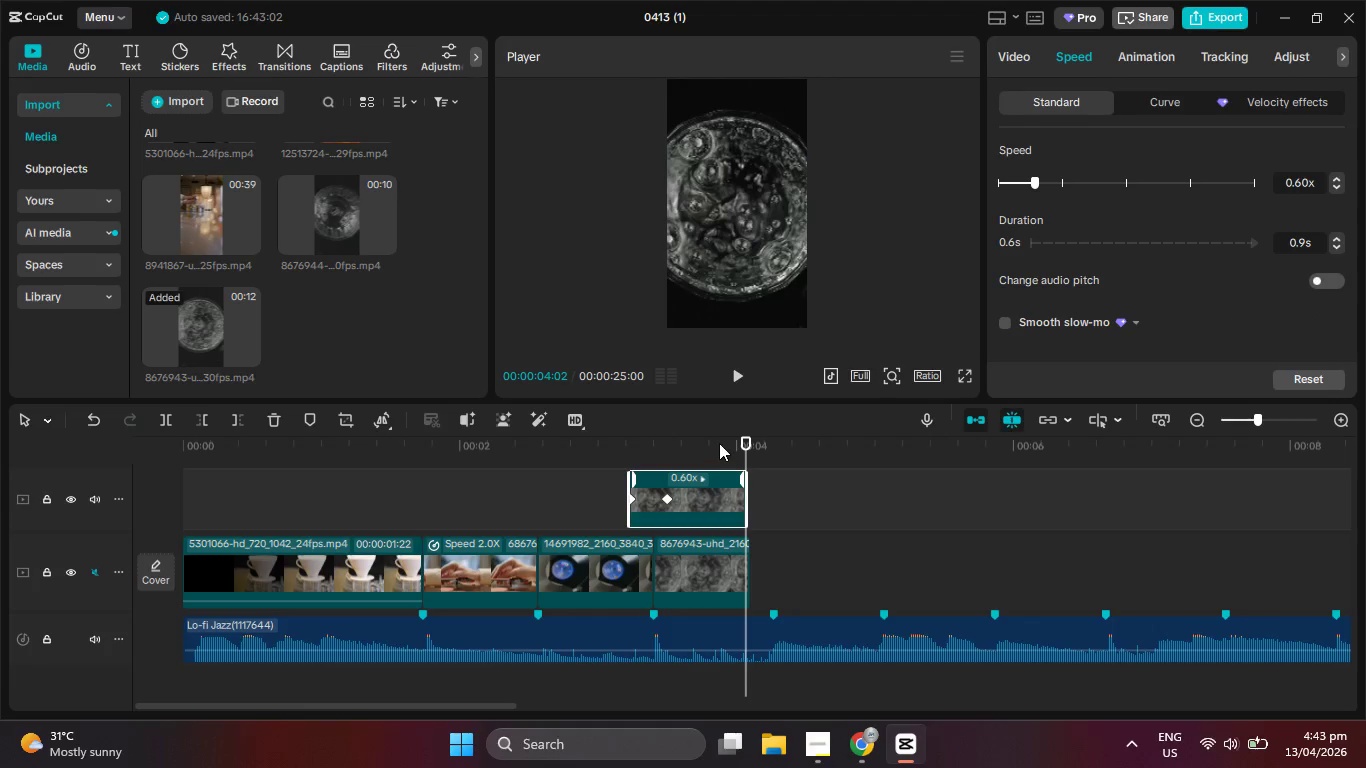 
left_click_drag(start_coordinate=[717, 440], to_coordinate=[564, 451])
 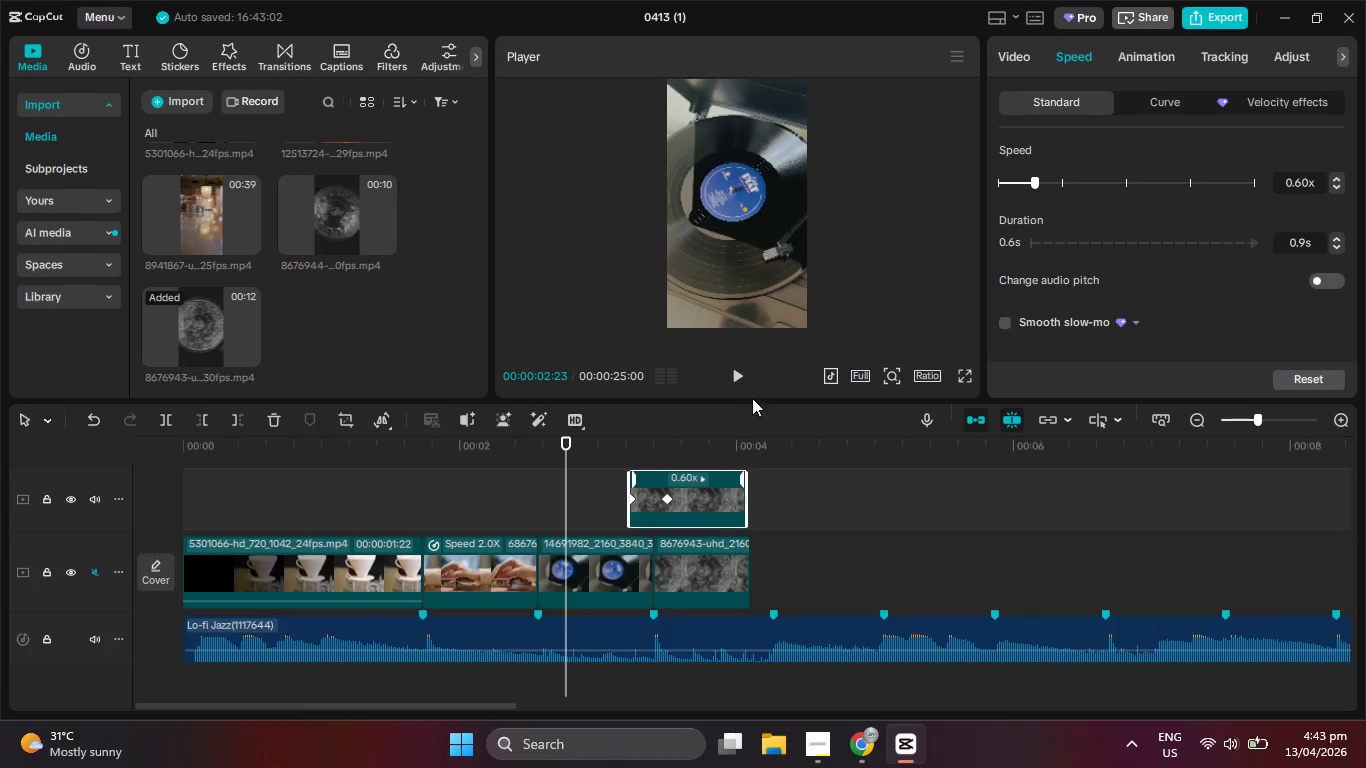 
left_click([743, 371])
 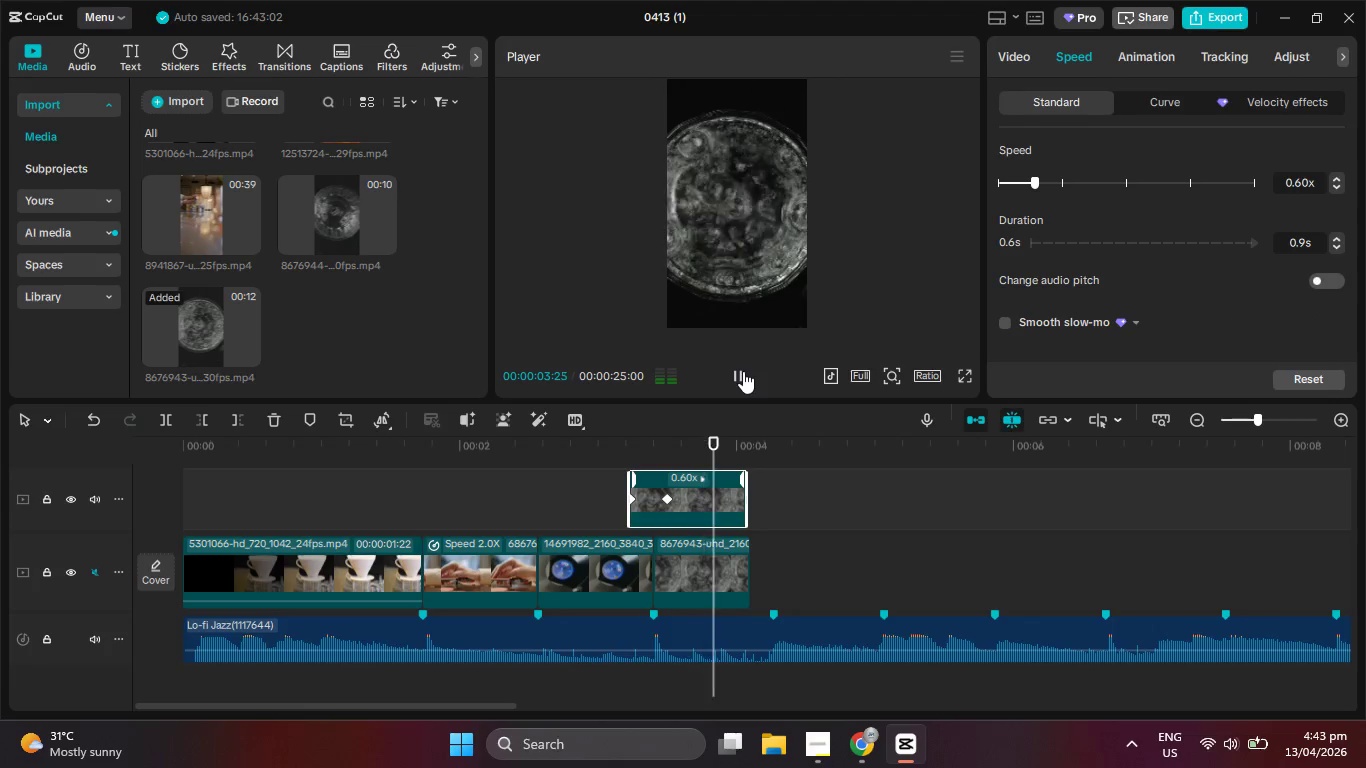 
left_click([743, 371])
 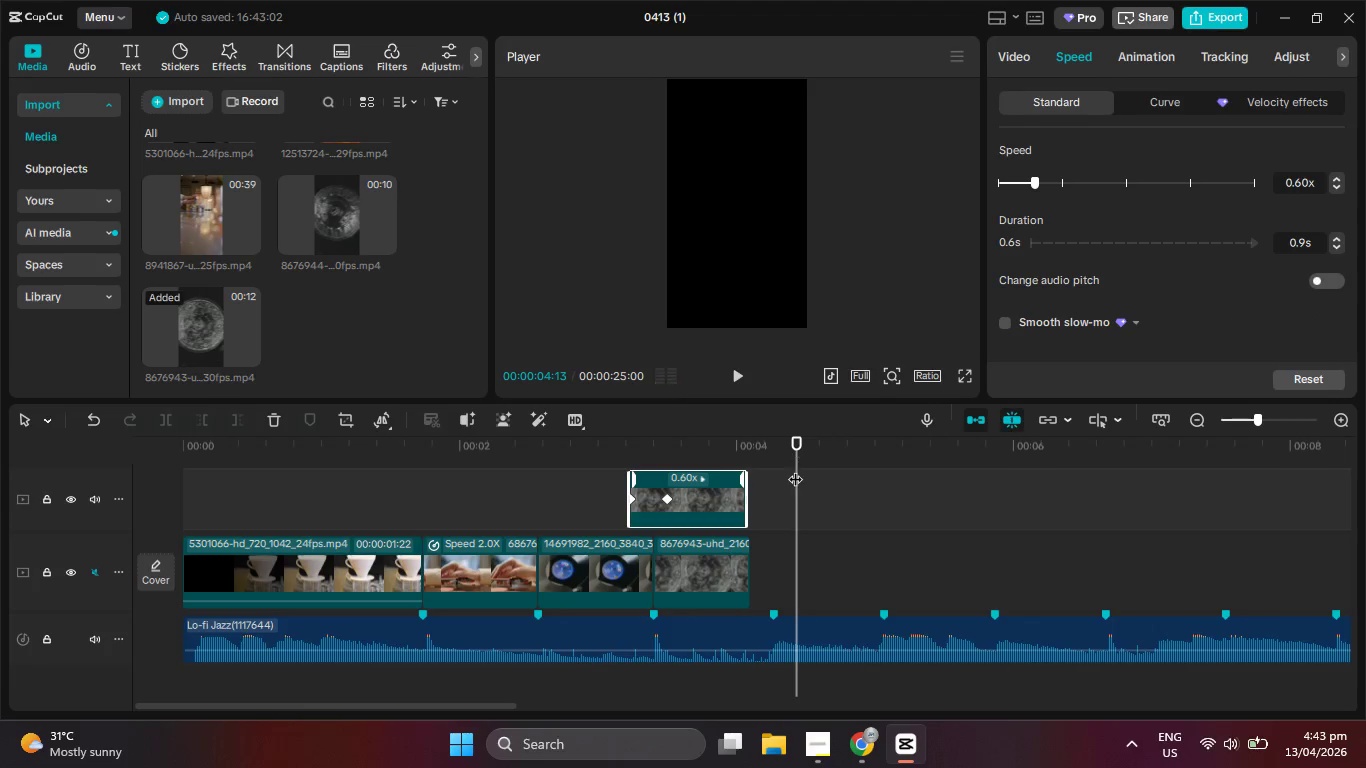 
left_click_drag(start_coordinate=[797, 470], to_coordinate=[774, 471])
 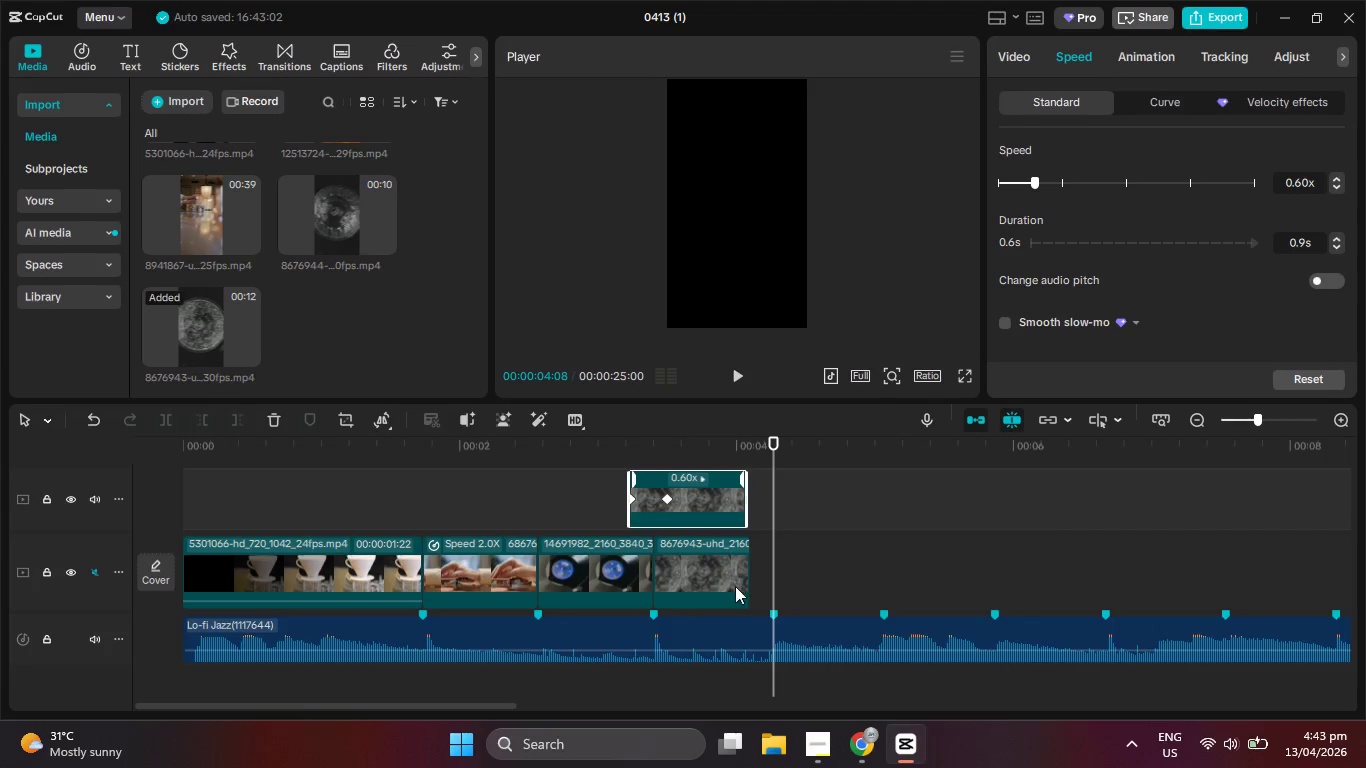 
left_click([735, 586])
 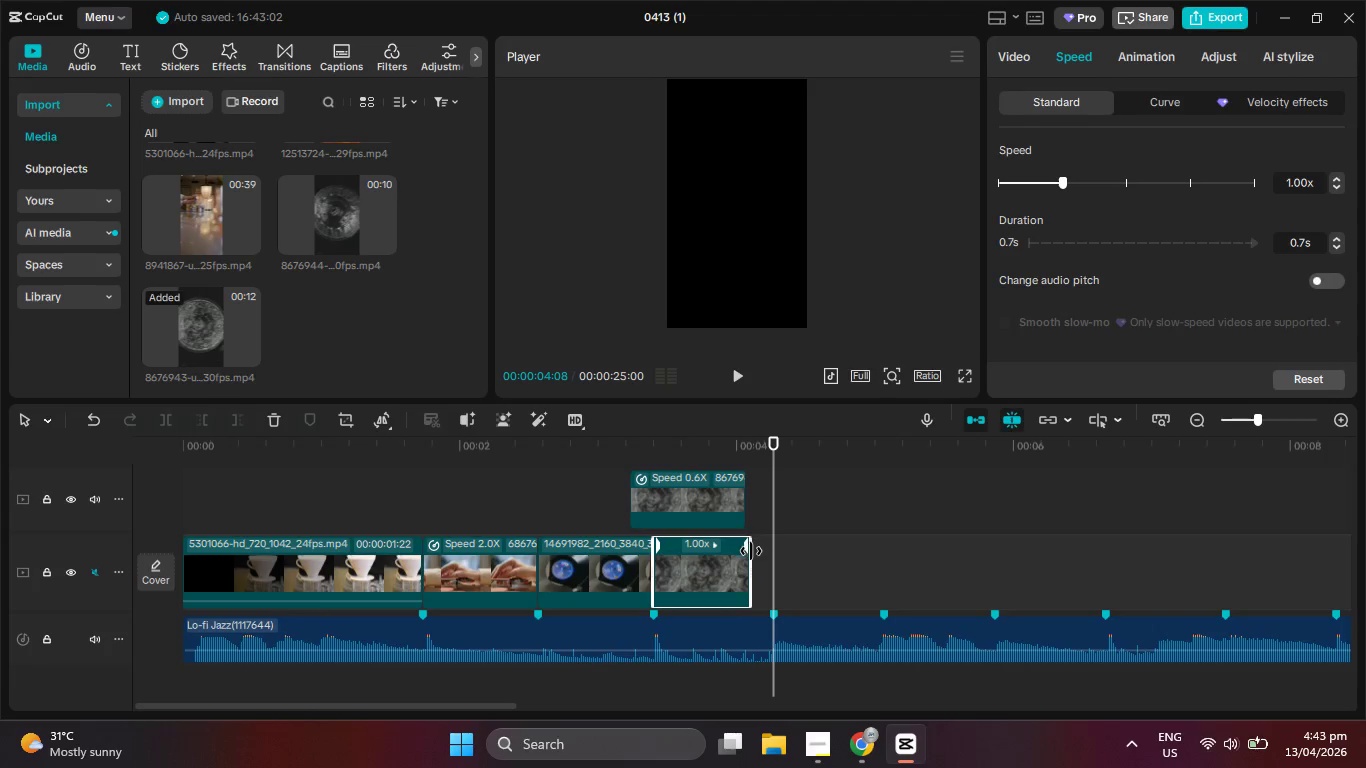 
left_click_drag(start_coordinate=[750, 554], to_coordinate=[771, 558])
 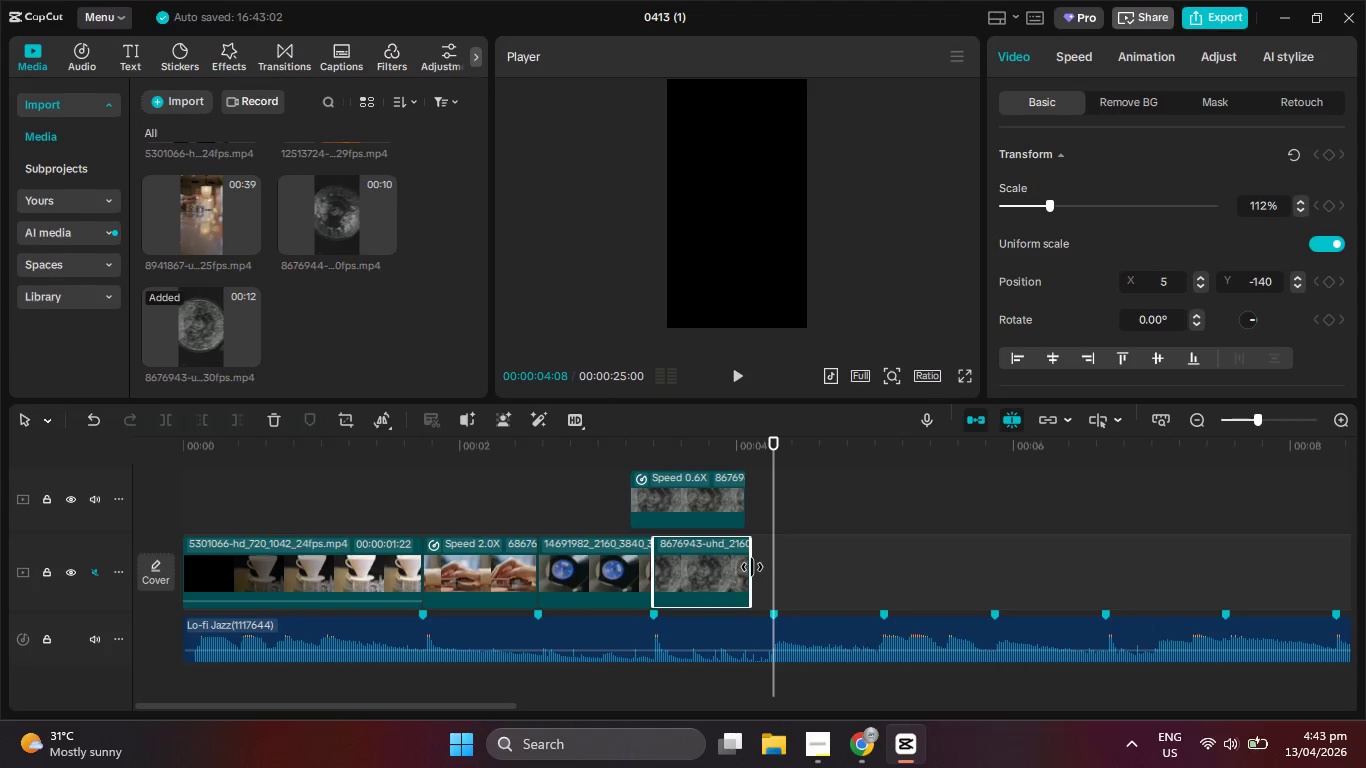 
left_click_drag(start_coordinate=[750, 567], to_coordinate=[766, 567])
 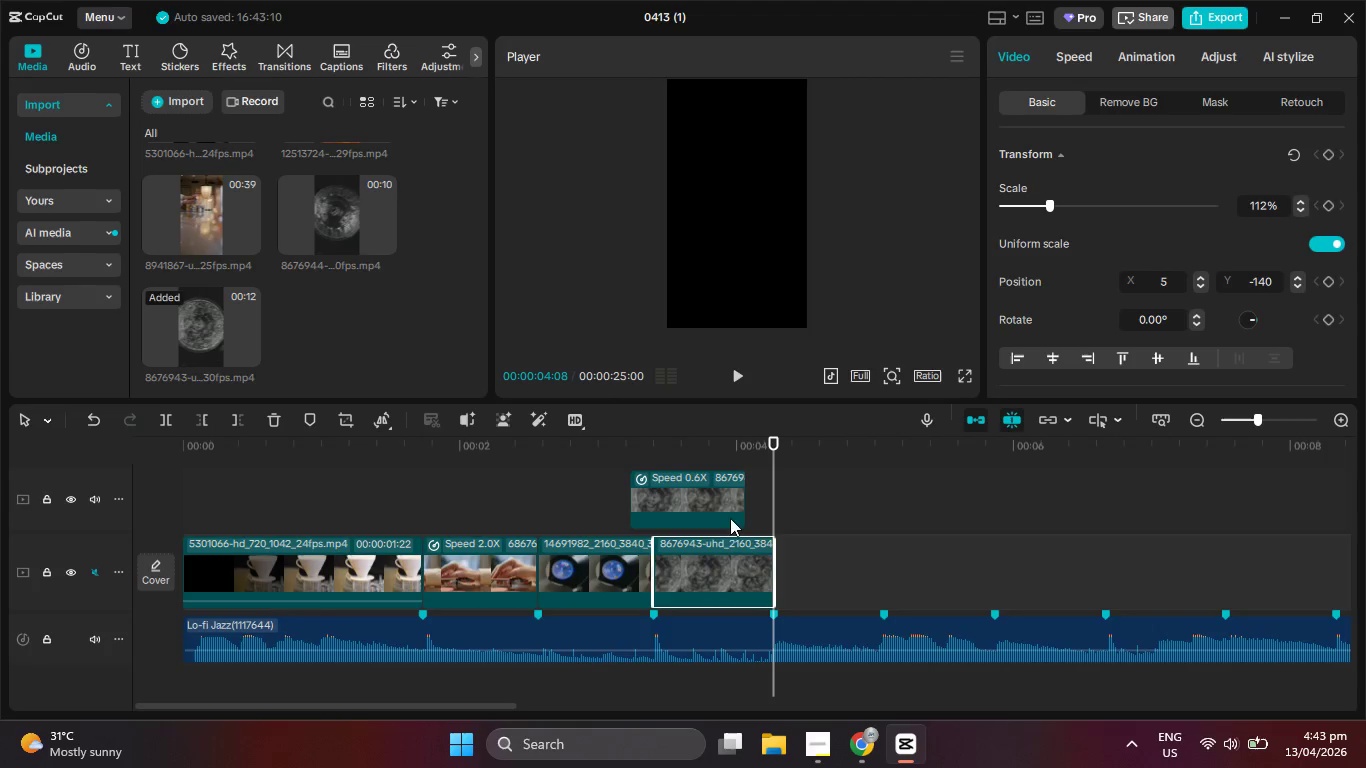 
left_click([722, 509])
 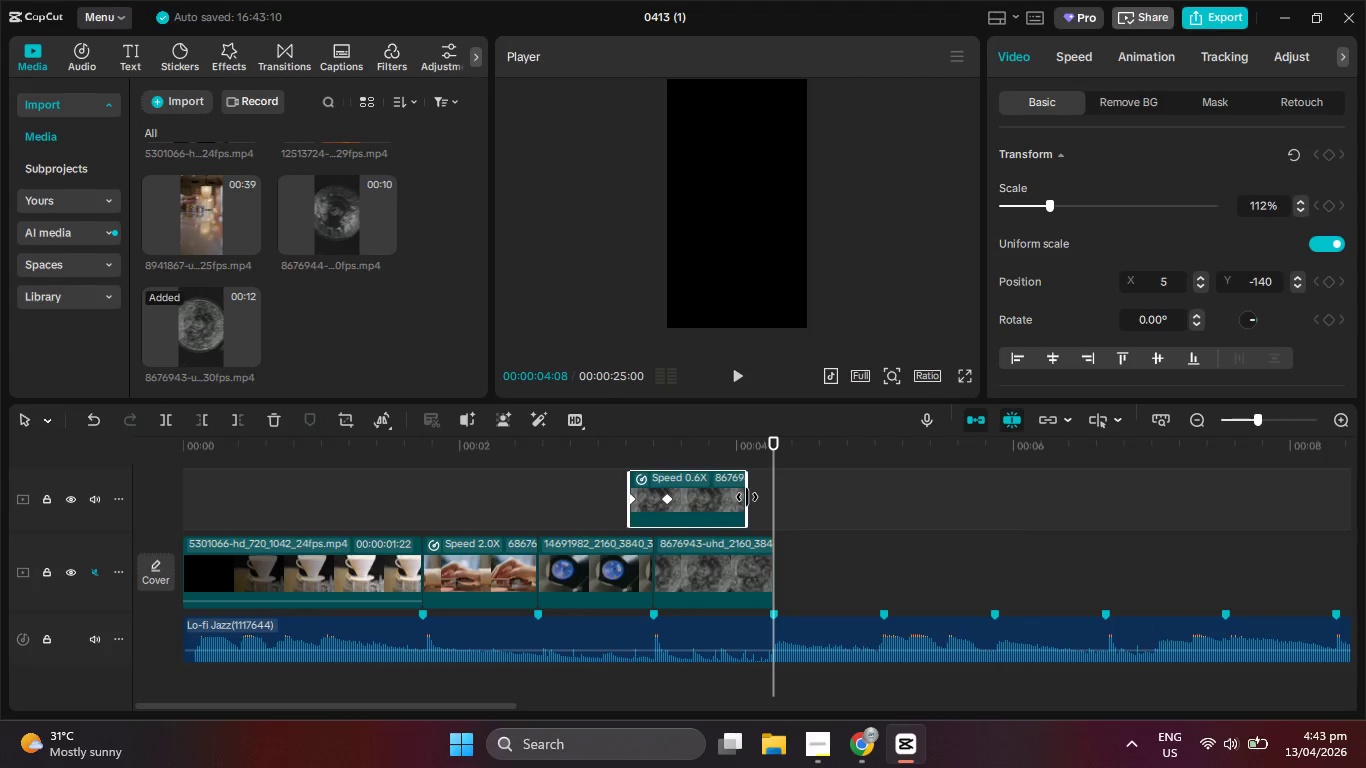 
left_click_drag(start_coordinate=[747, 497], to_coordinate=[773, 499])
 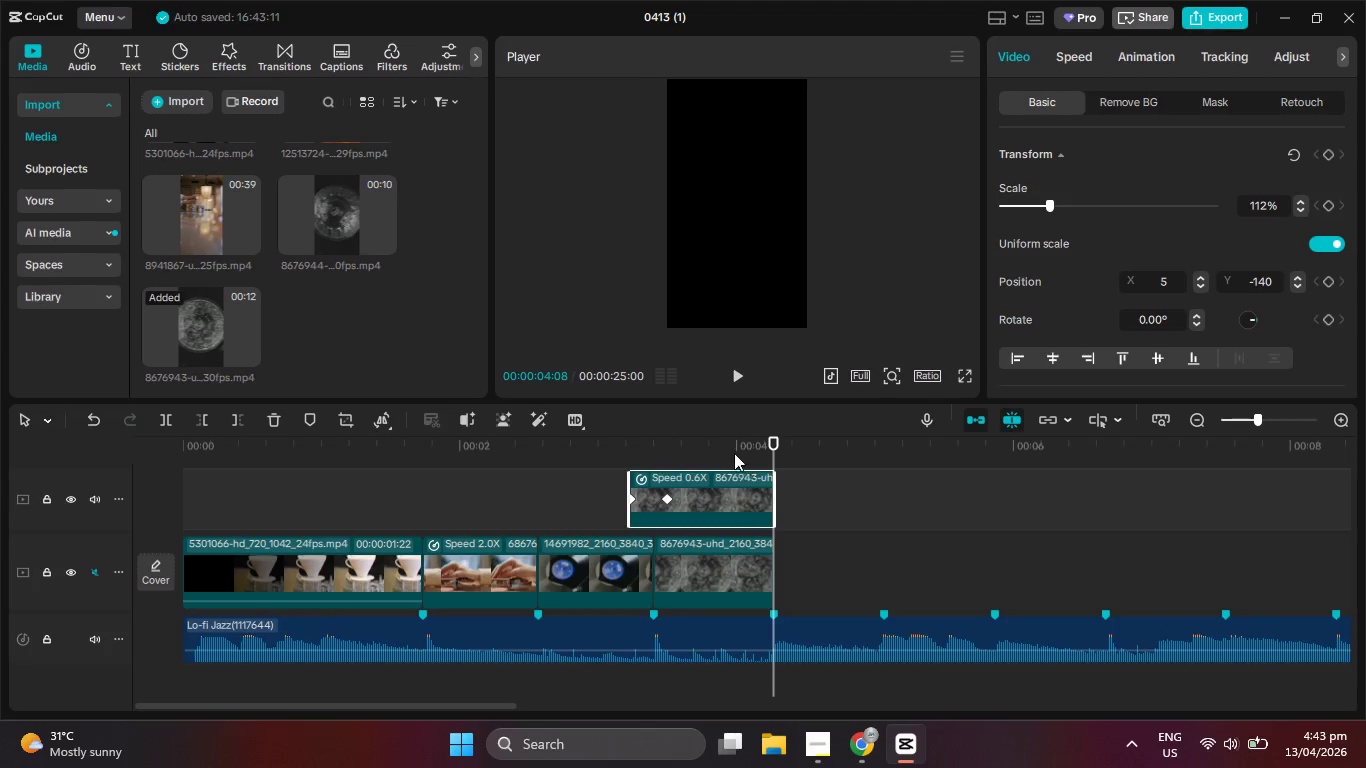 
left_click_drag(start_coordinate=[732, 448], to_coordinate=[595, 446])
 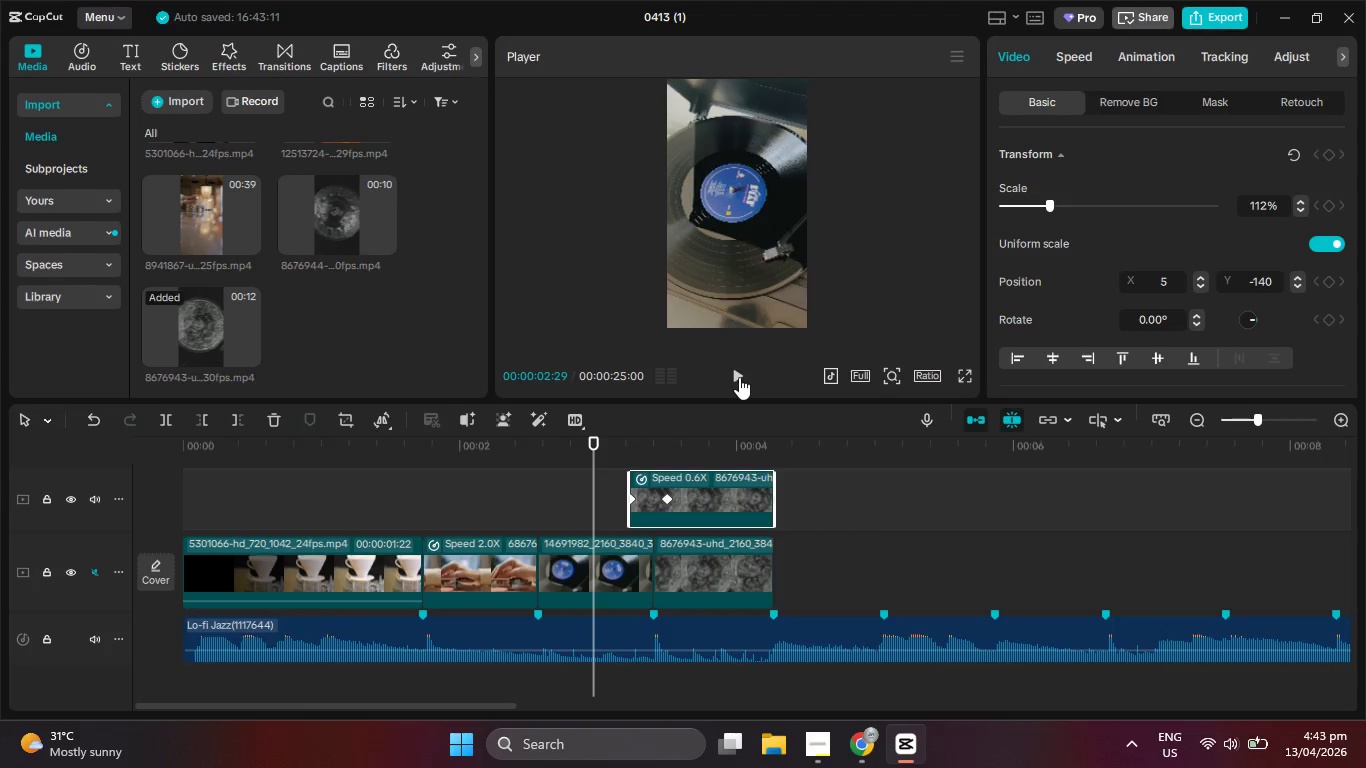 
left_click([739, 371])
 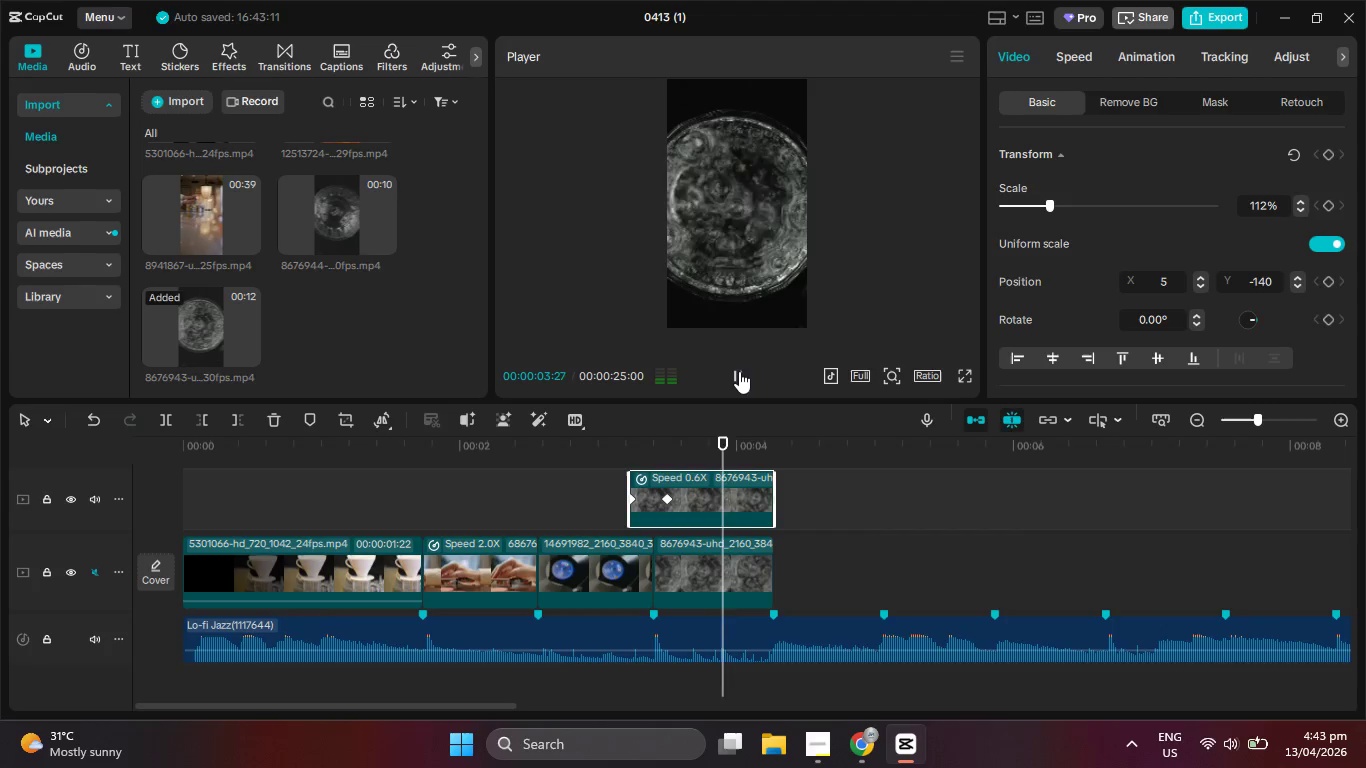 
left_click([739, 371])
 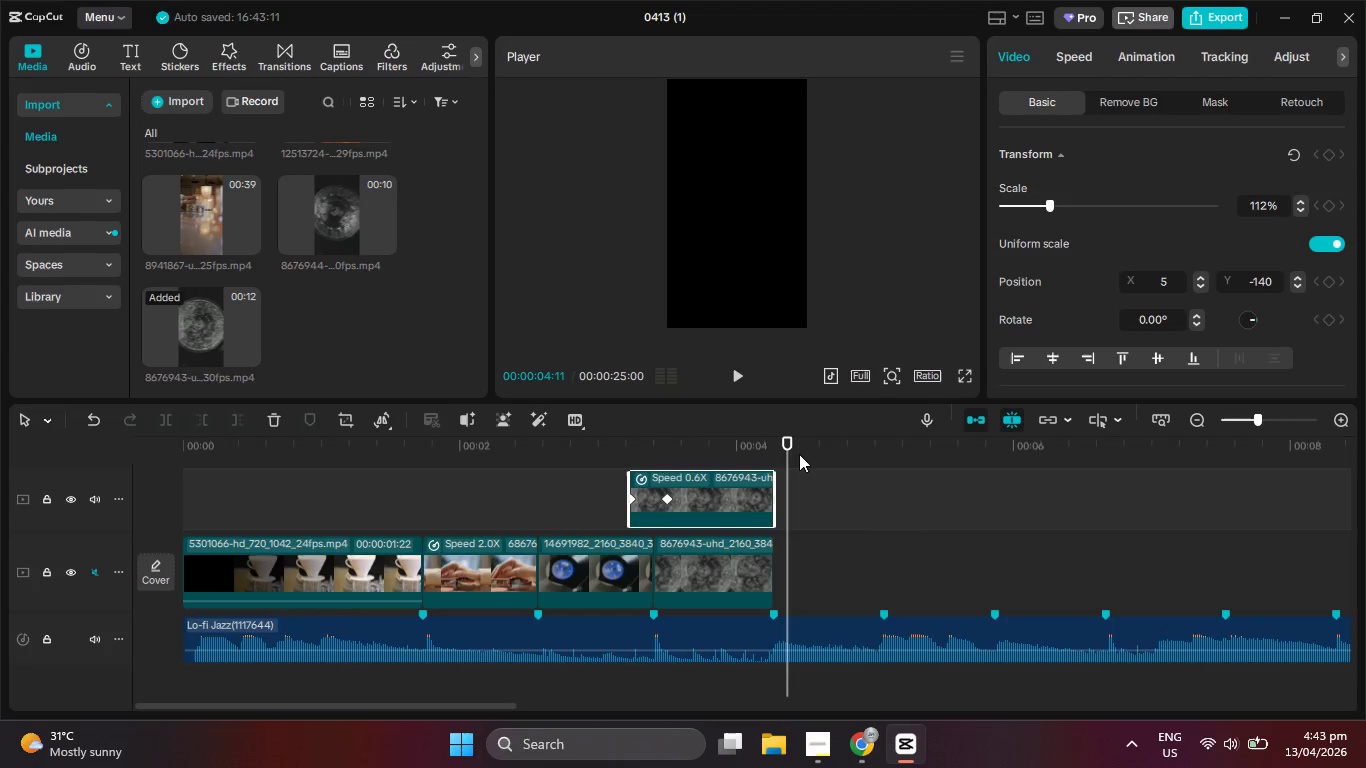 
left_click_drag(start_coordinate=[786, 446], to_coordinate=[774, 443])
 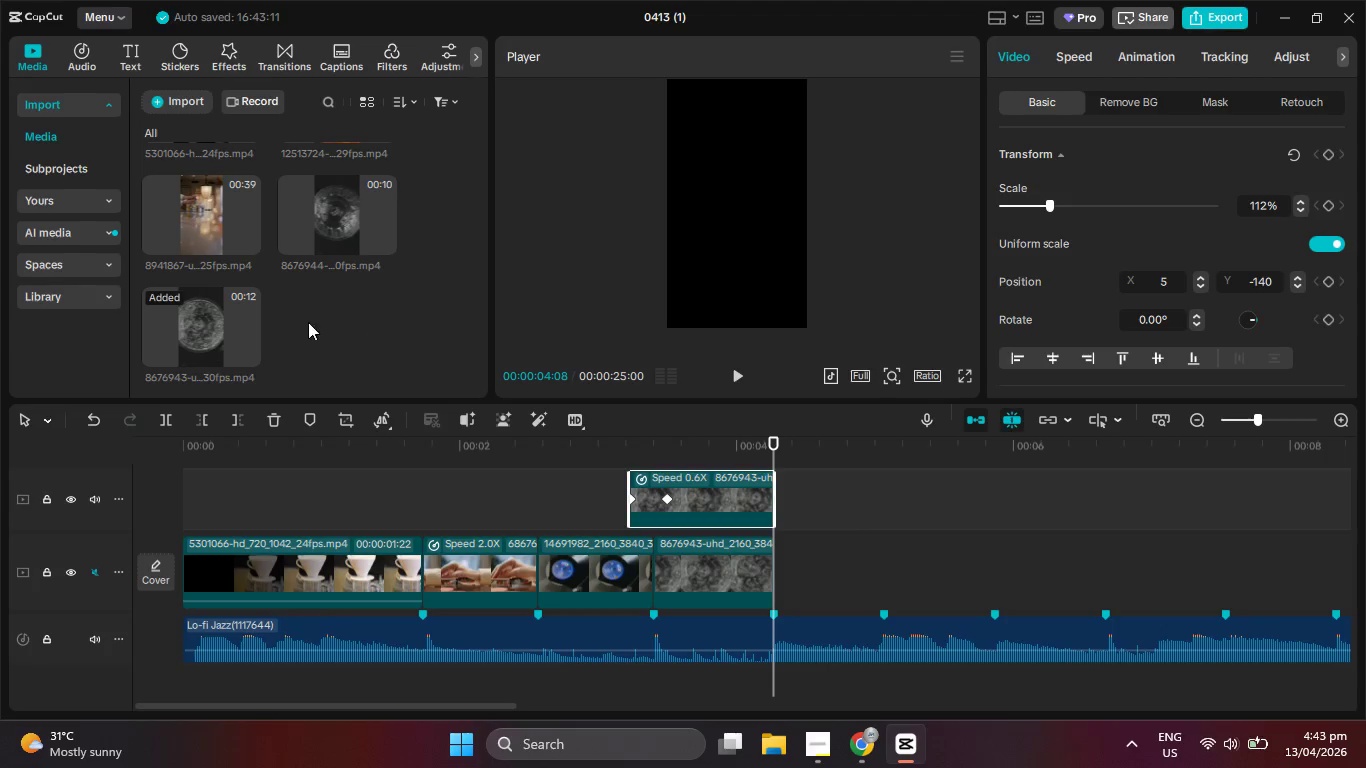 
scroll: coordinate [352, 305], scroll_direction: up, amount: 8.0
 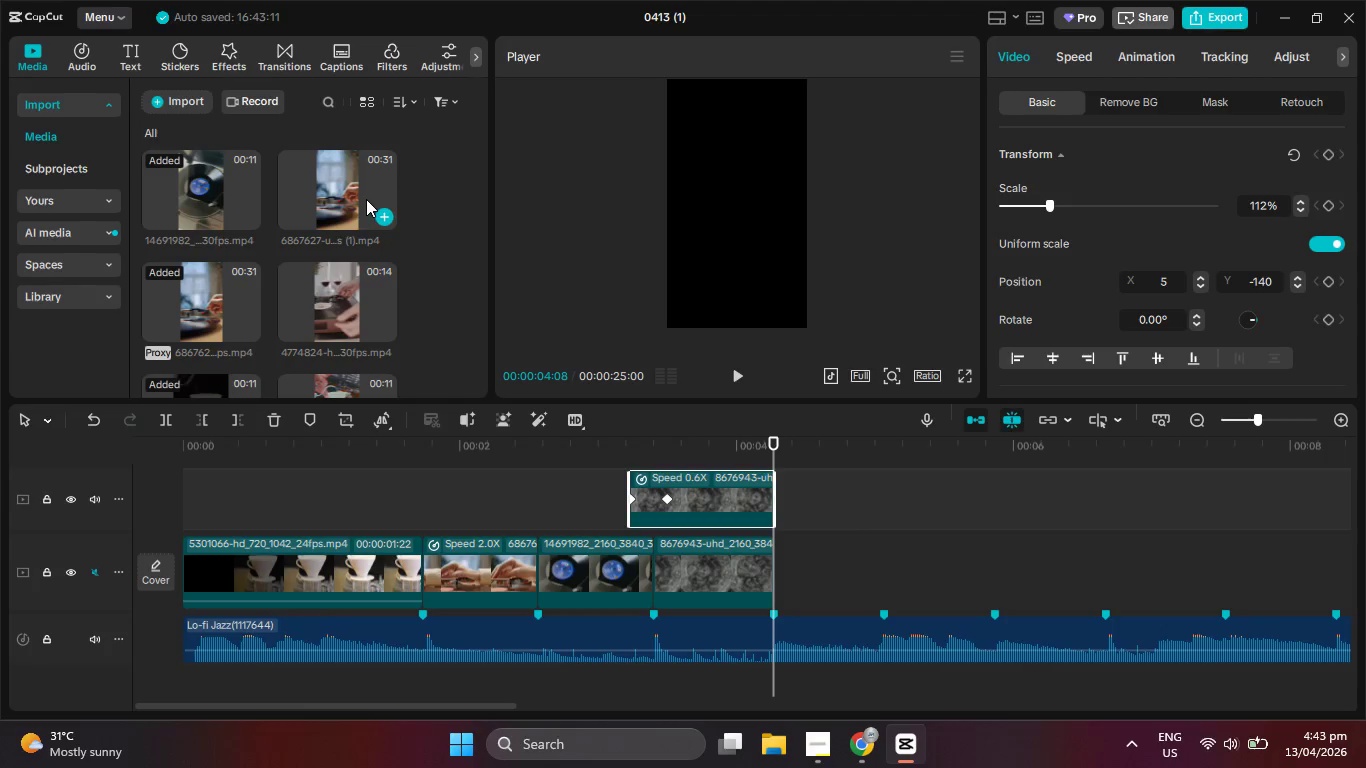 
hold_key(key=ControlLeft, duration=1.5)
 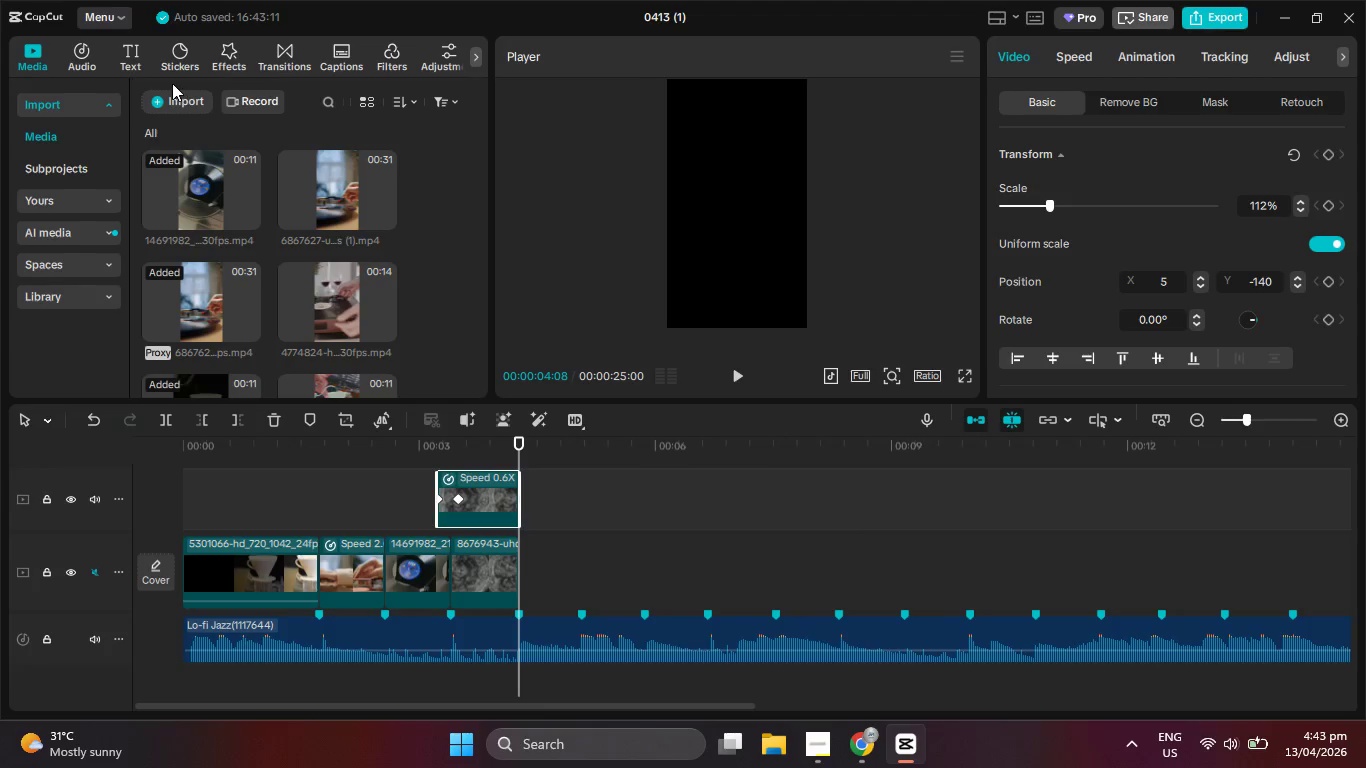 
key(Control+ControlLeft)
 